 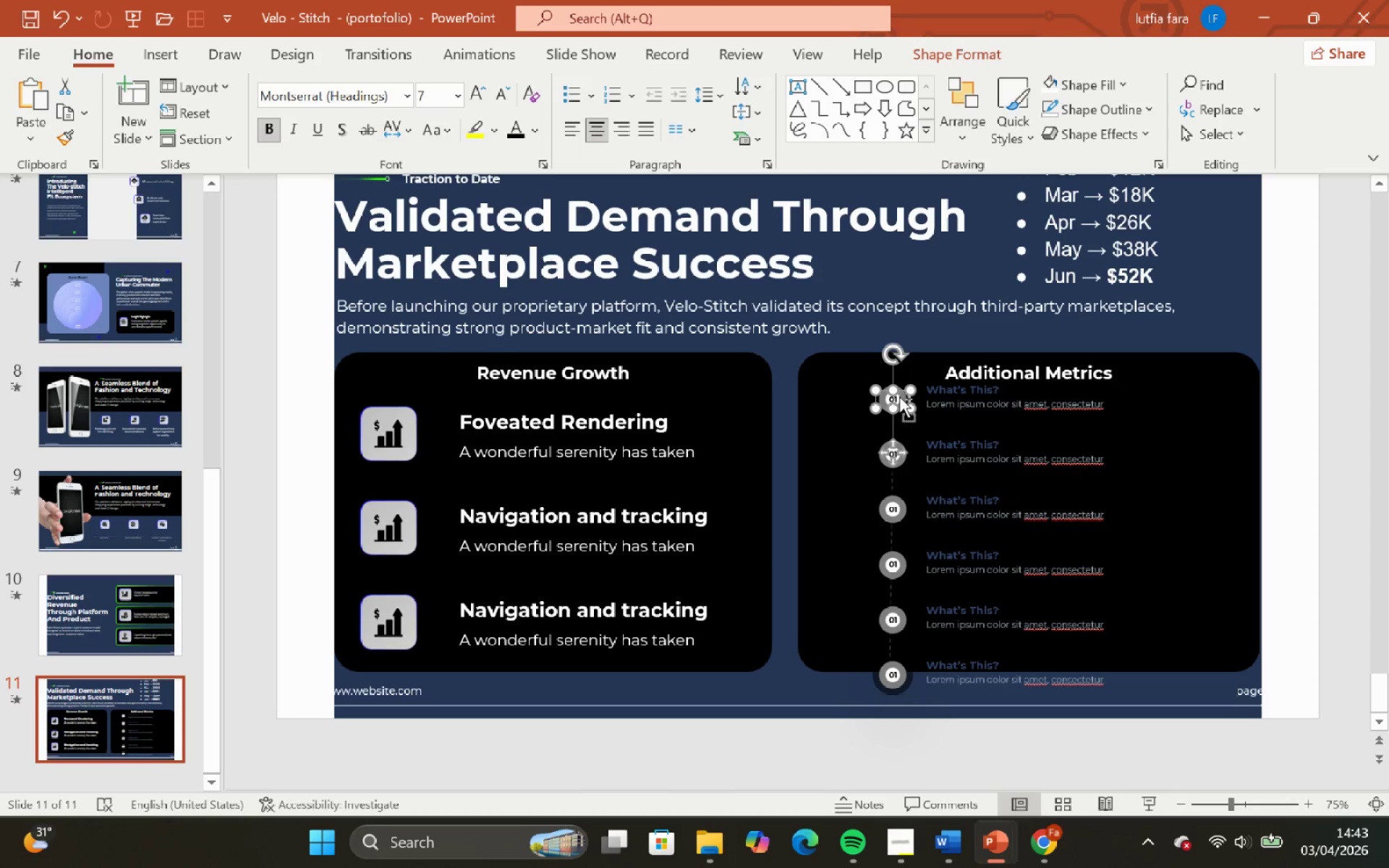 
hold_key(key=ControlLeft, duration=0.64)
hold_key(key=ShiftLeft, duration=0.59)
scroll: coordinate [900, 400], scroll_direction: up, amount: 2.0
 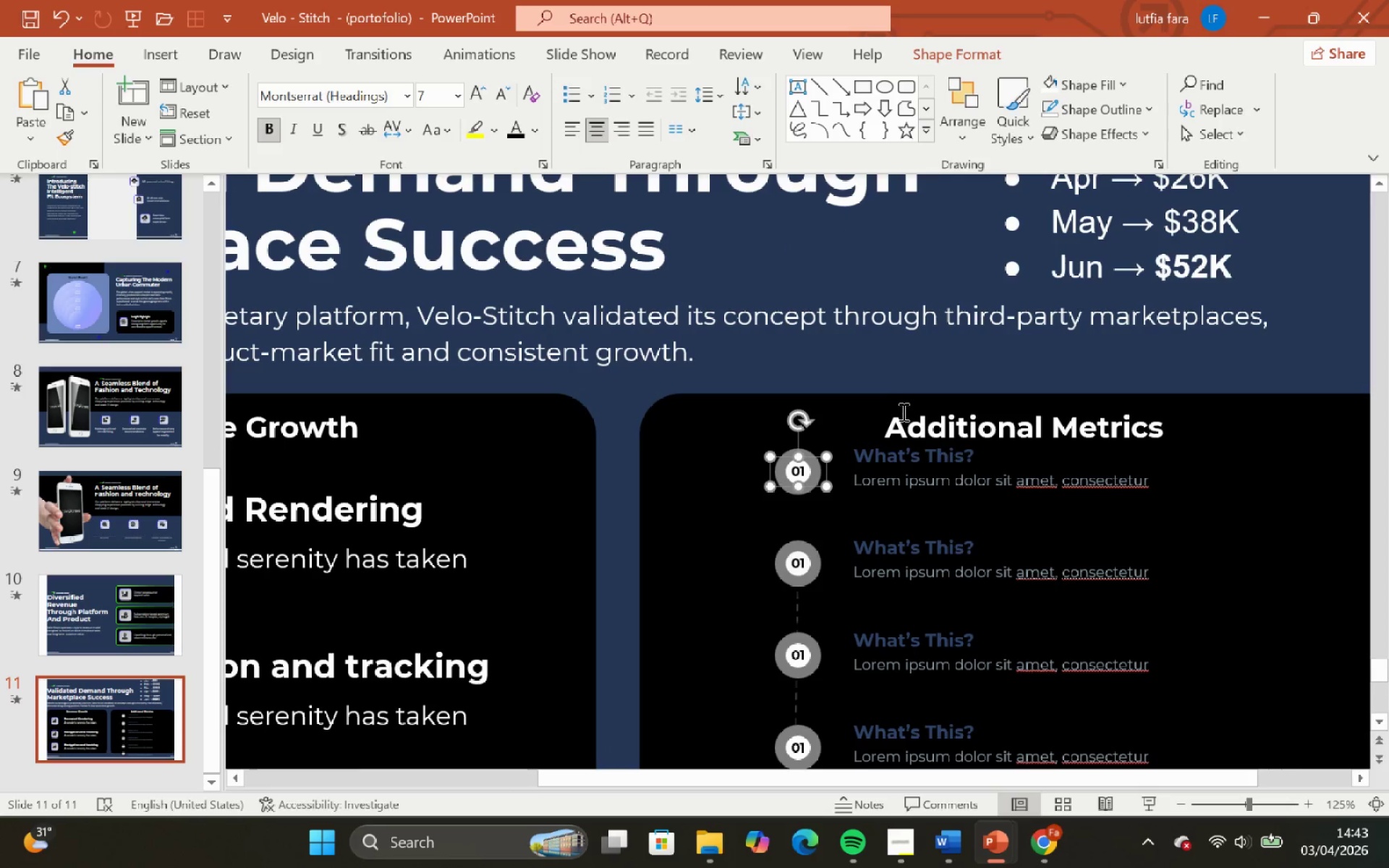 
hold_key(key=ControlLeft, duration=1.02)
hold_key(key=ShiftLeft, duration=0.98)
scroll: coordinate [903, 412], scroll_direction: none, amount: 0.0
 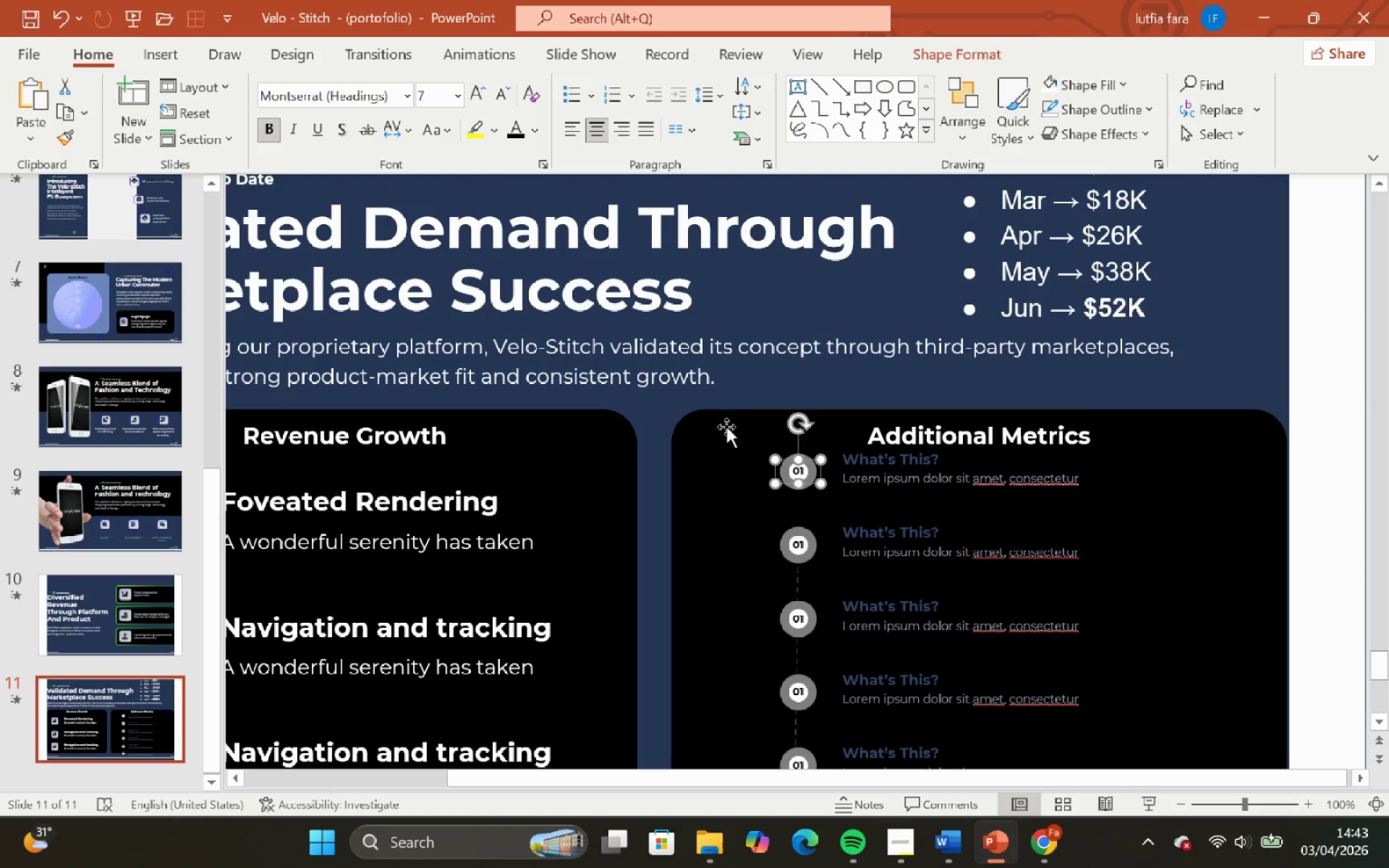 
left_click([658, 423])
 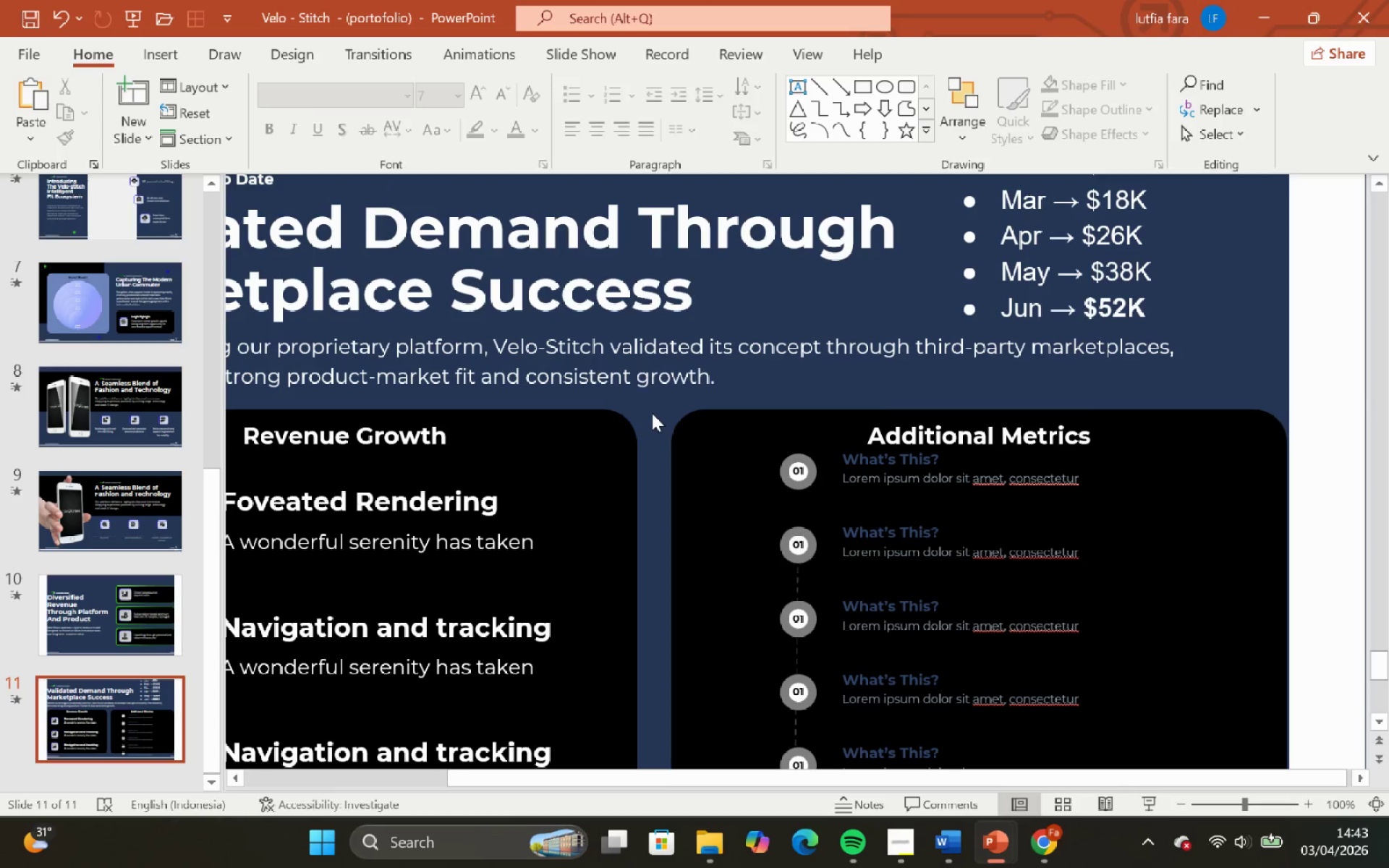 
left_click_drag(start_coordinate=[652, 413], to_coordinate=[847, 509])
 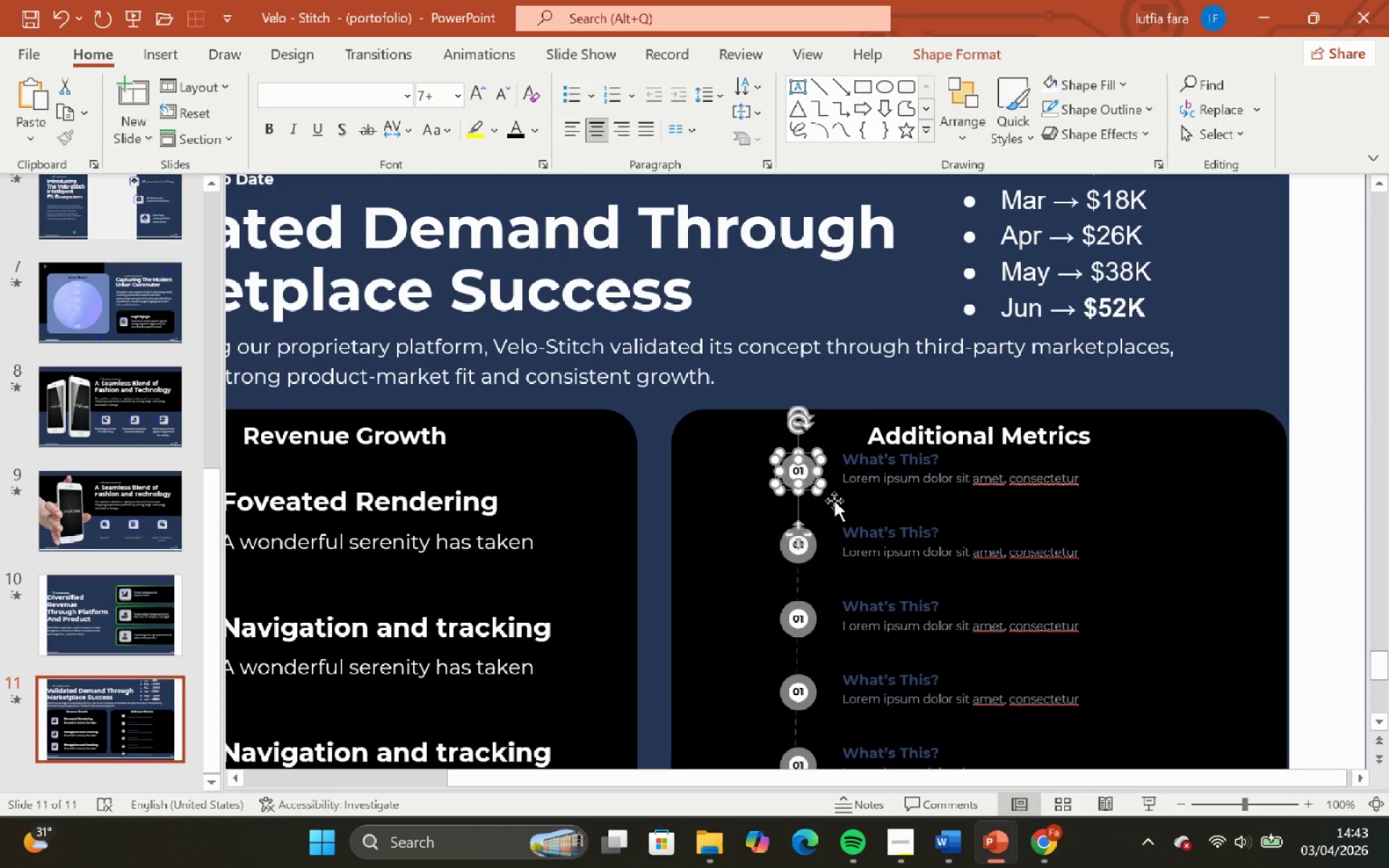 
key(Control+G)
 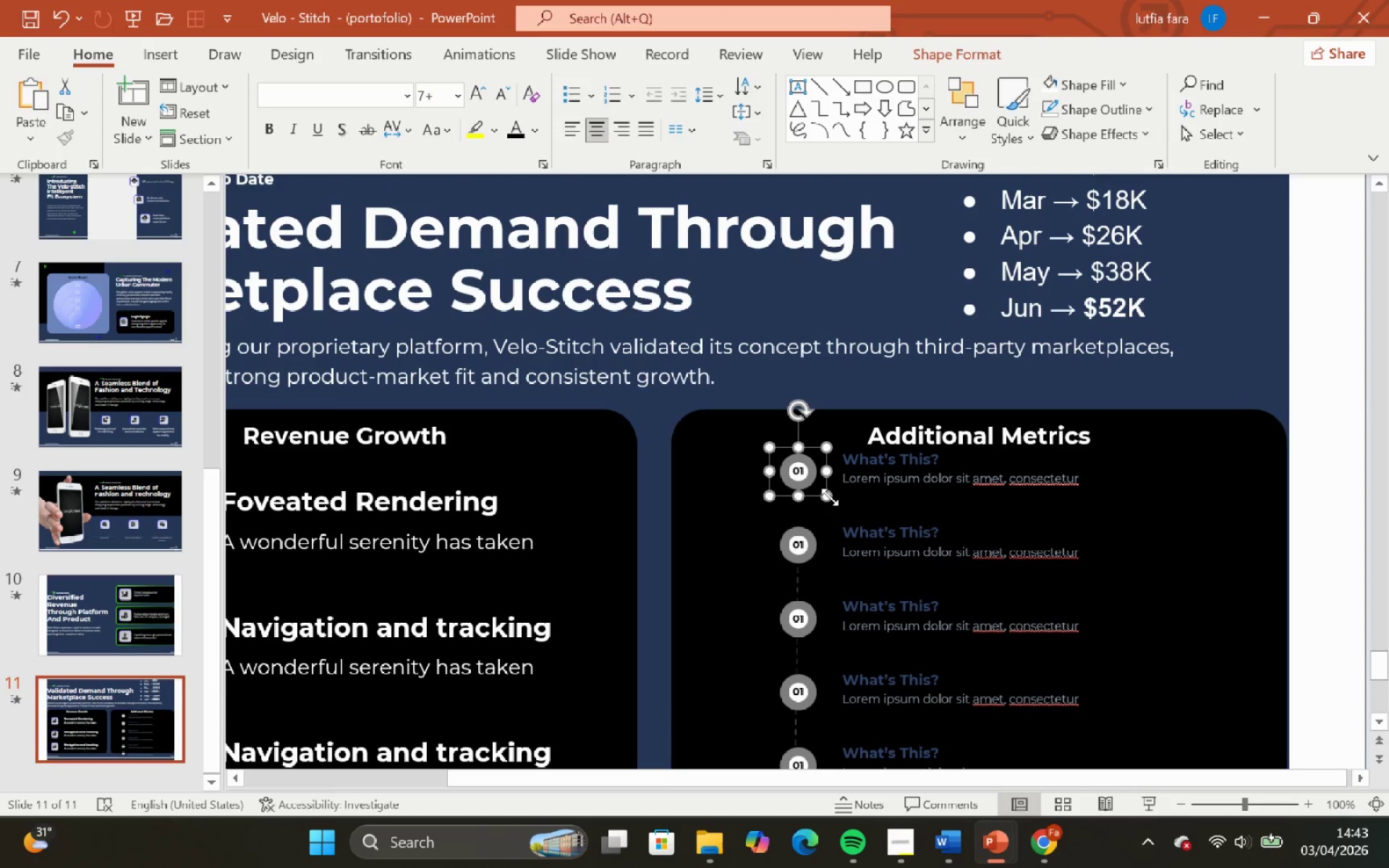 
scroll: coordinate [830, 497], scroll_direction: down, amount: 4.0
 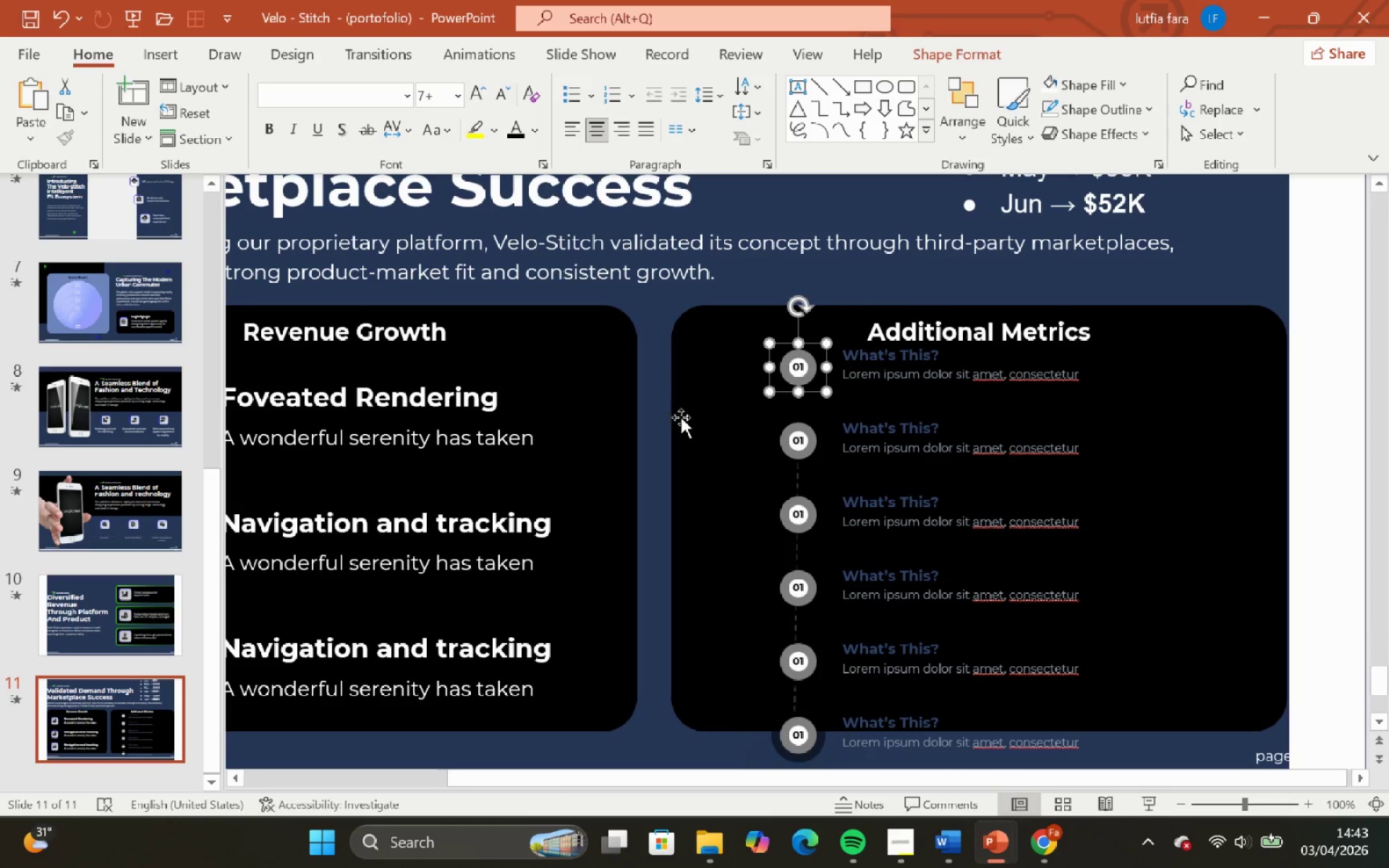 
left_click([658, 408])
 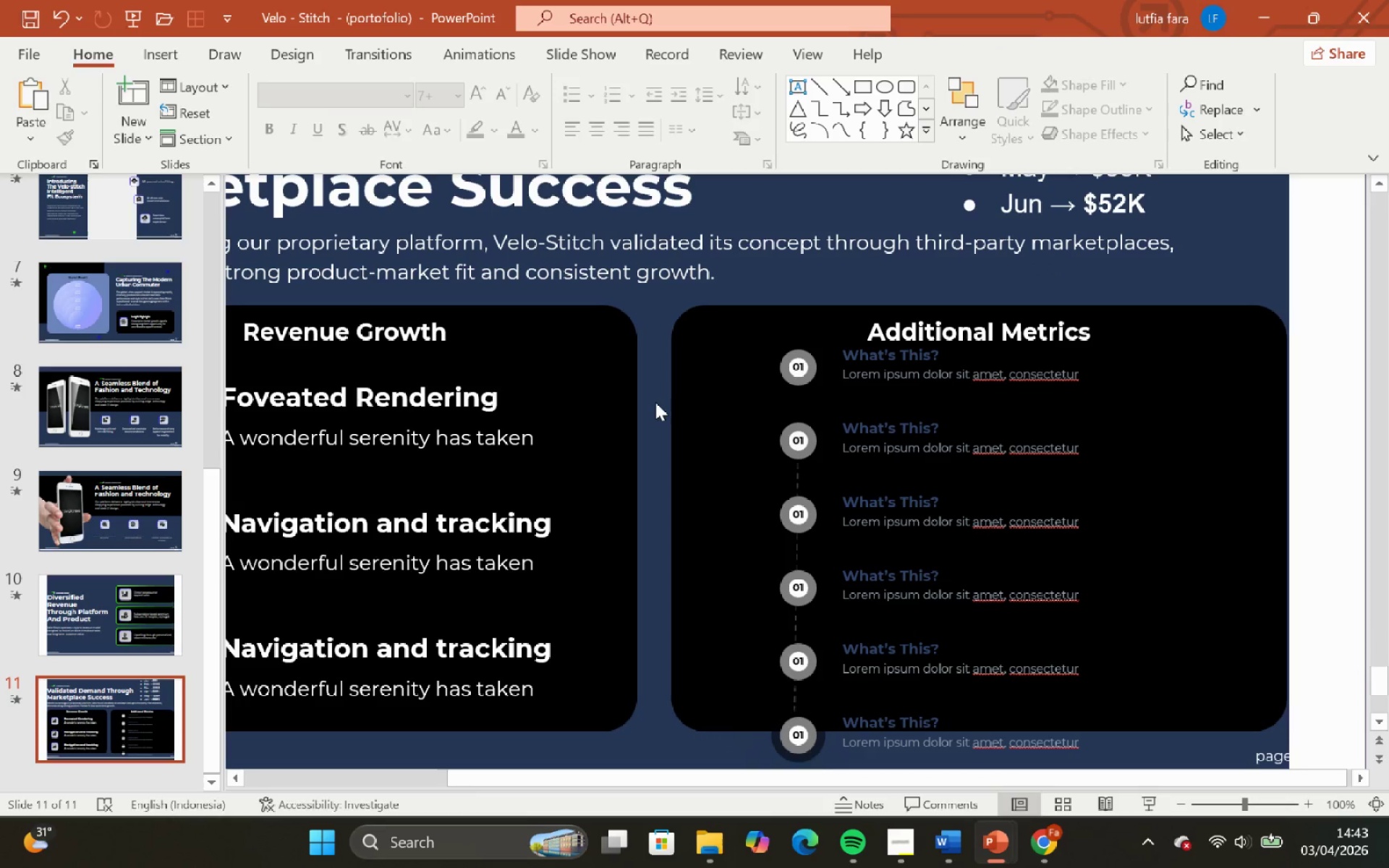 
left_click_drag(start_coordinate=[655, 402], to_coordinate=[862, 479])
 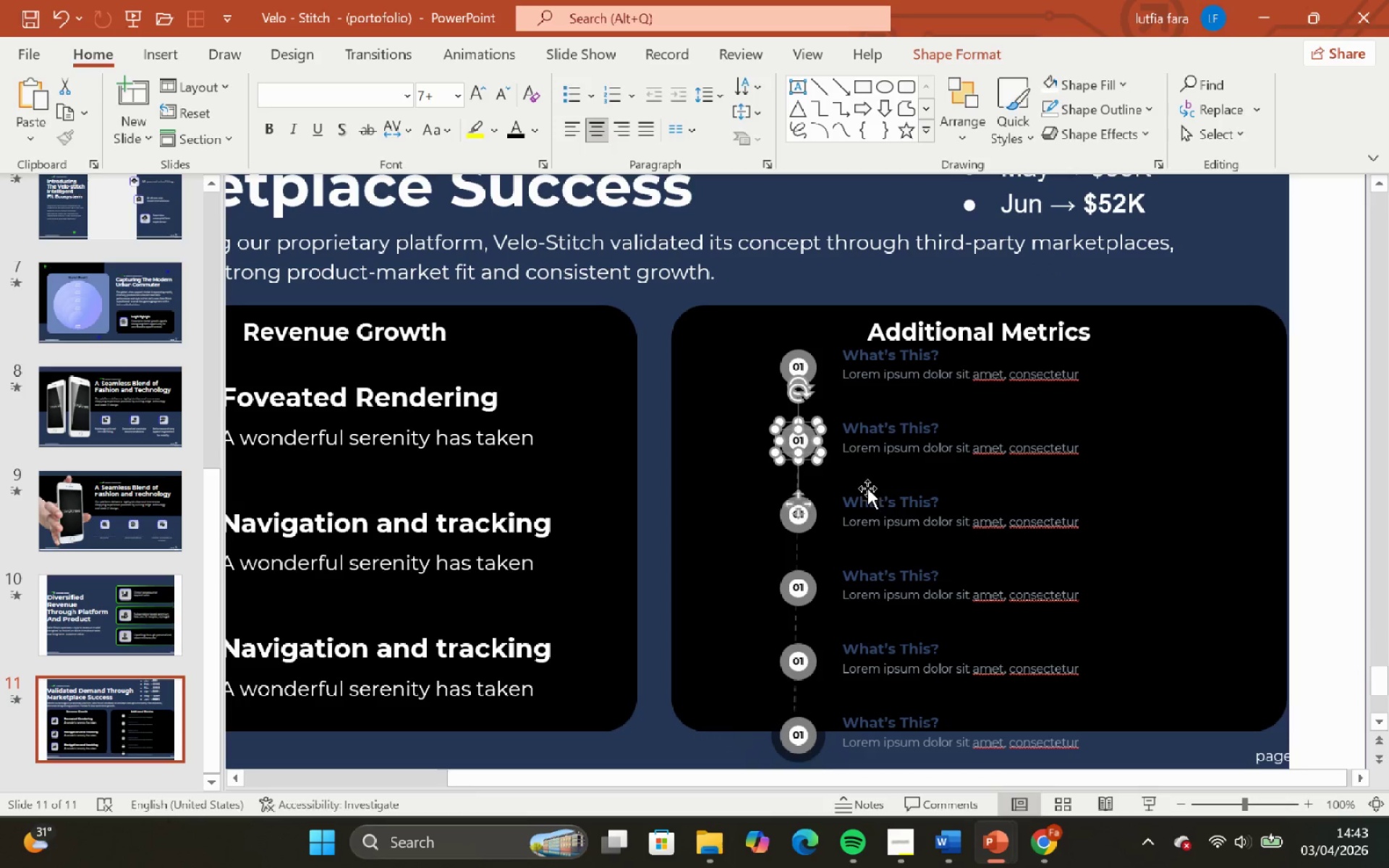 
key(Control+G)
 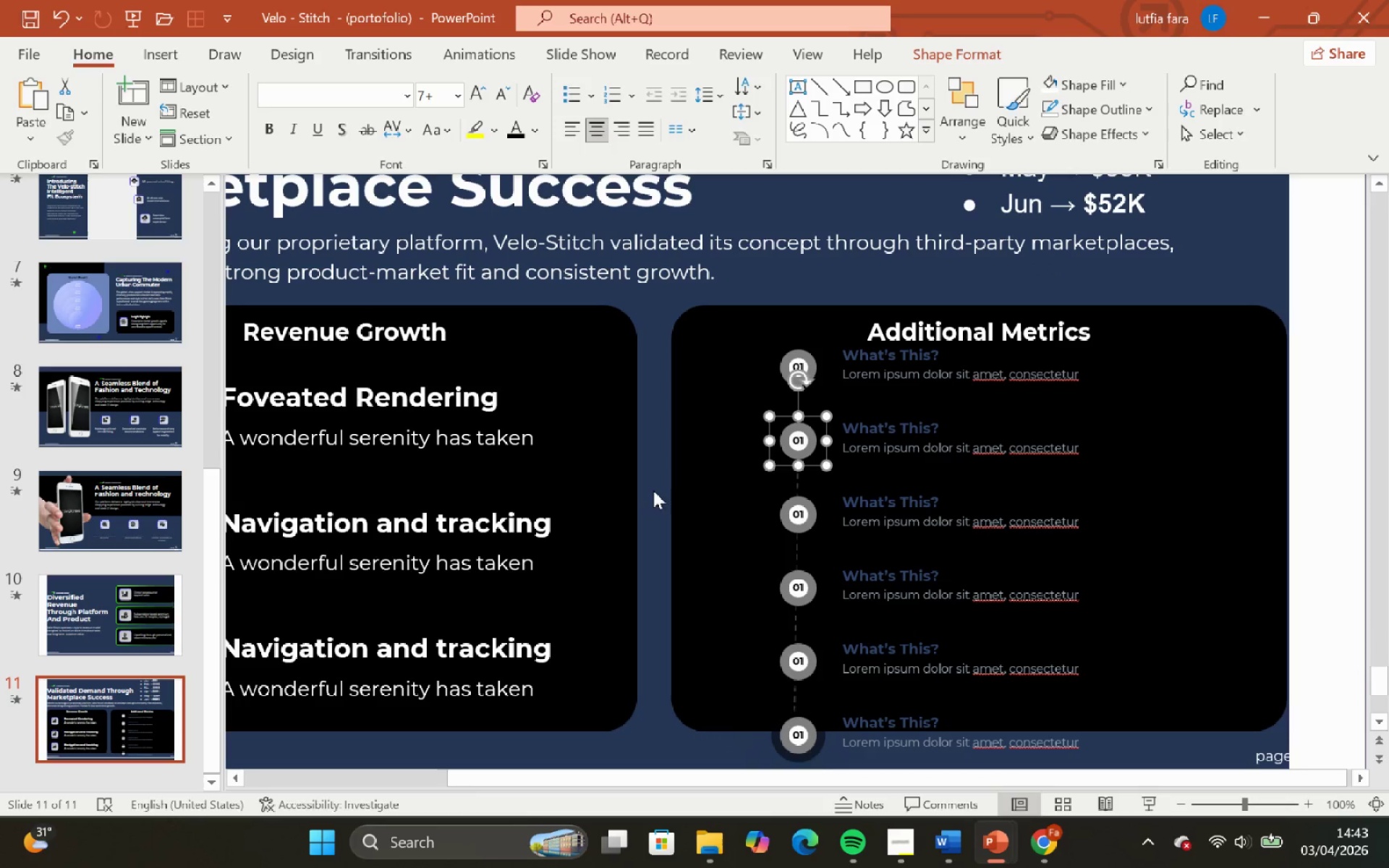 
left_click([655, 488])
 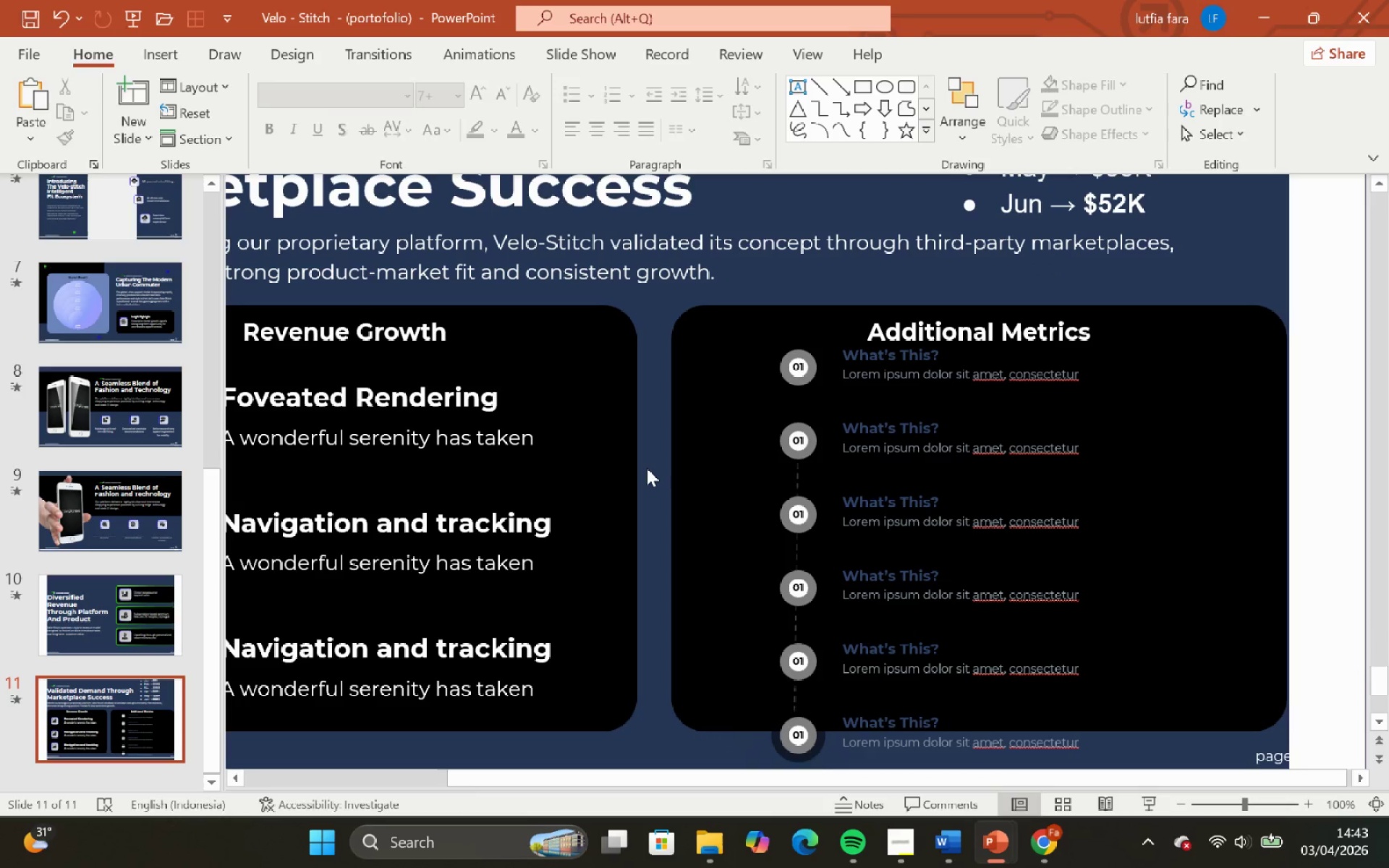 
left_click_drag(start_coordinate=[647, 467], to_coordinate=[900, 556])
 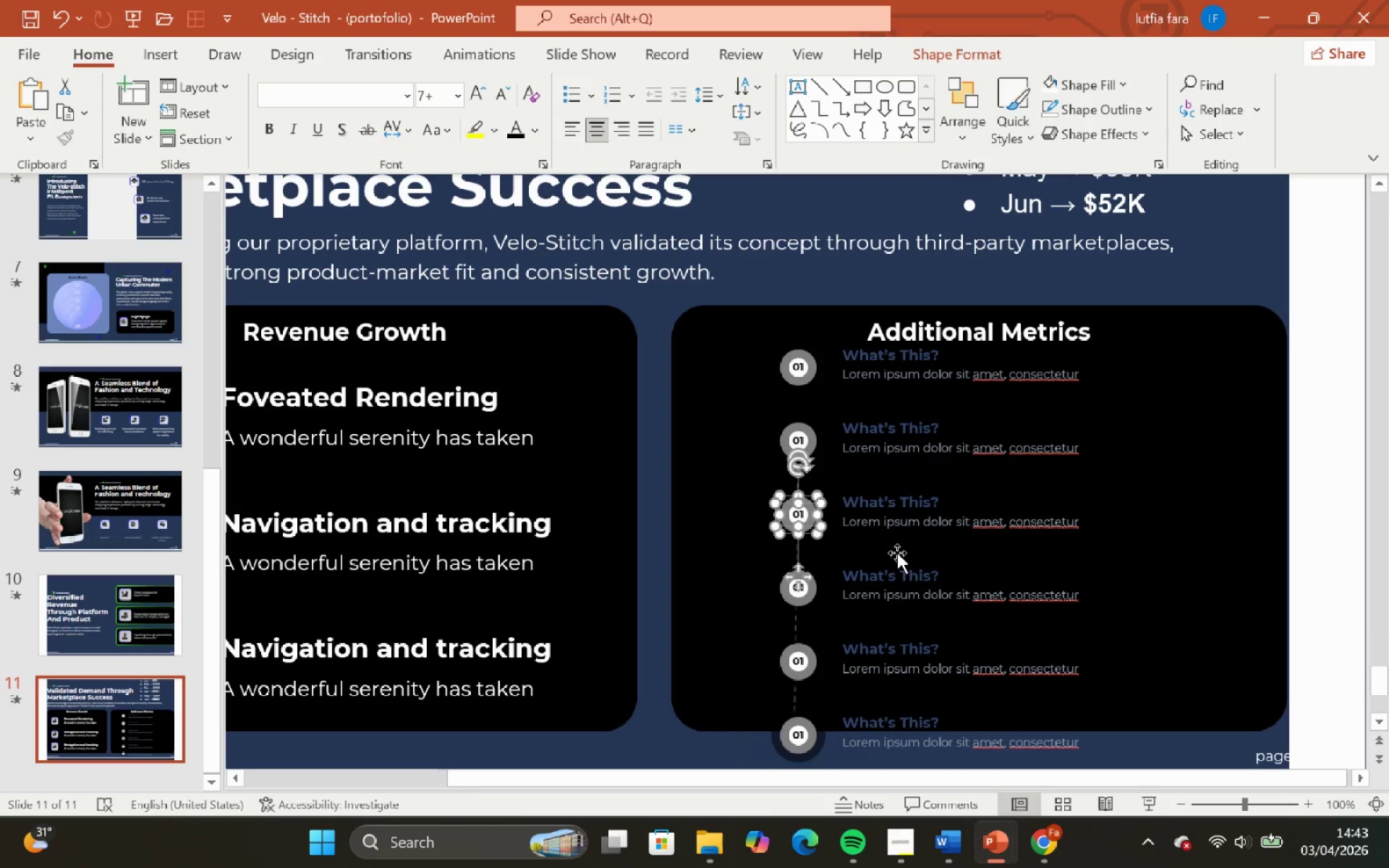 
key(Control+G)
 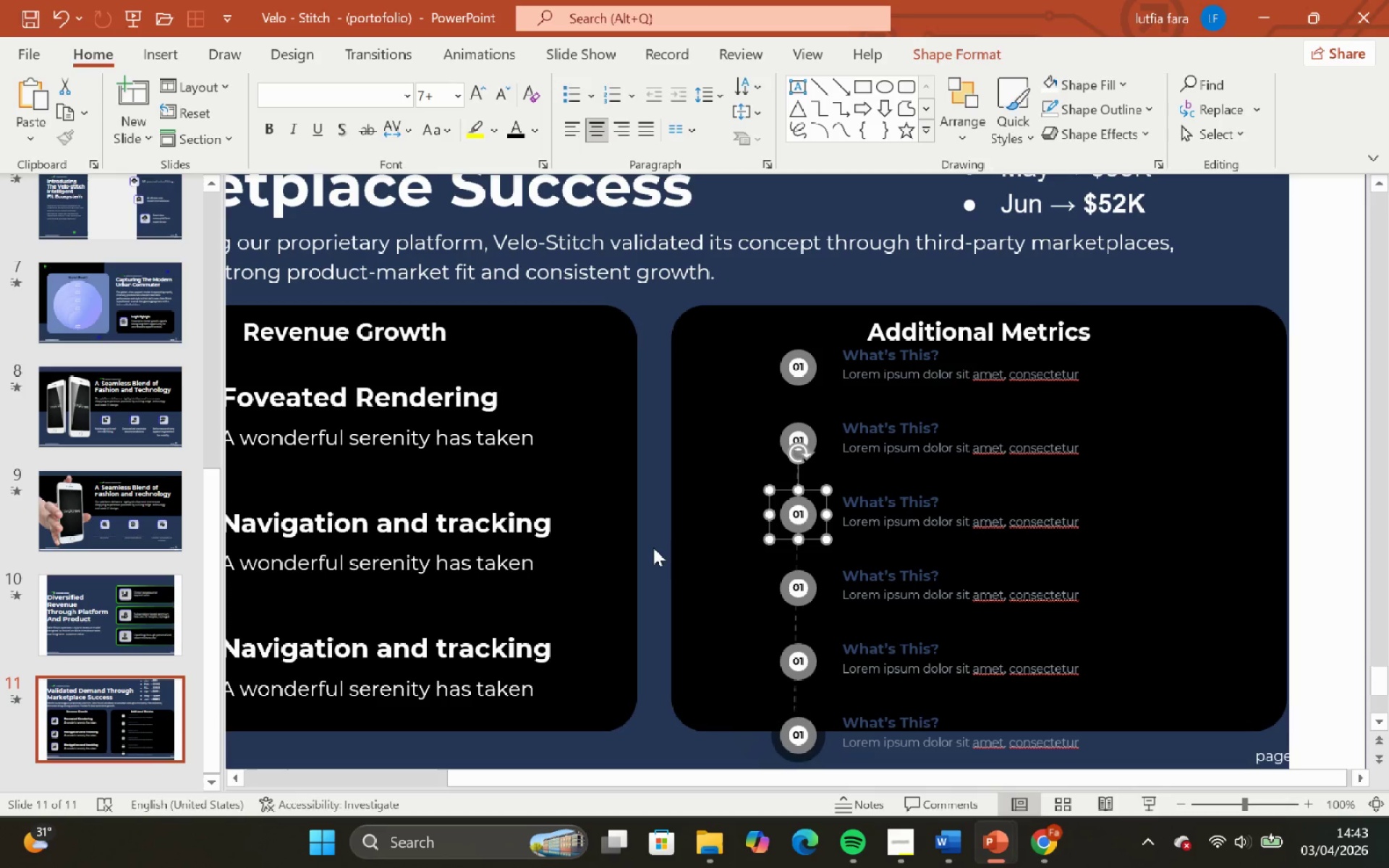 
left_click([653, 548])
 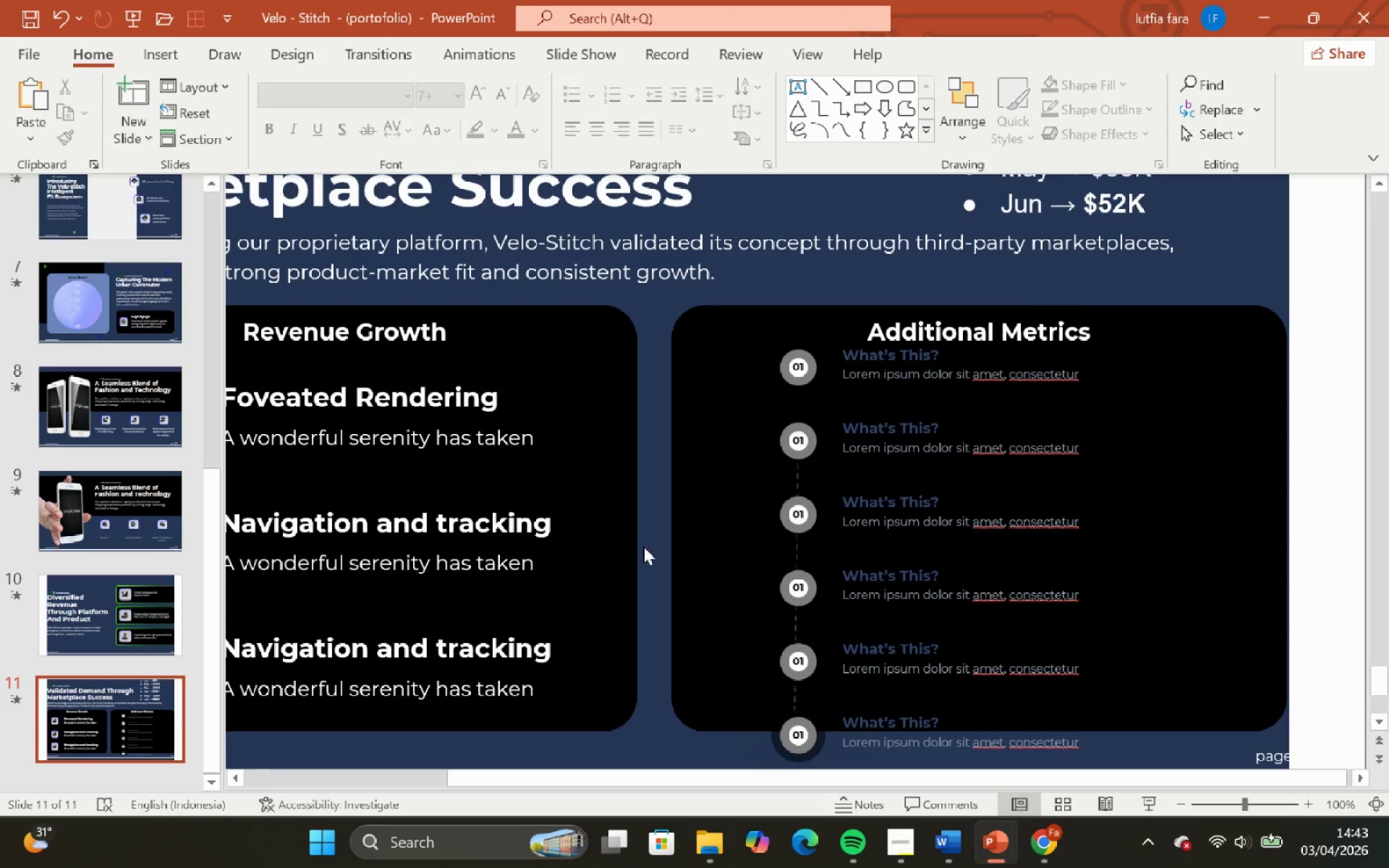 
left_click_drag(start_coordinate=[644, 546], to_coordinate=[930, 628])
 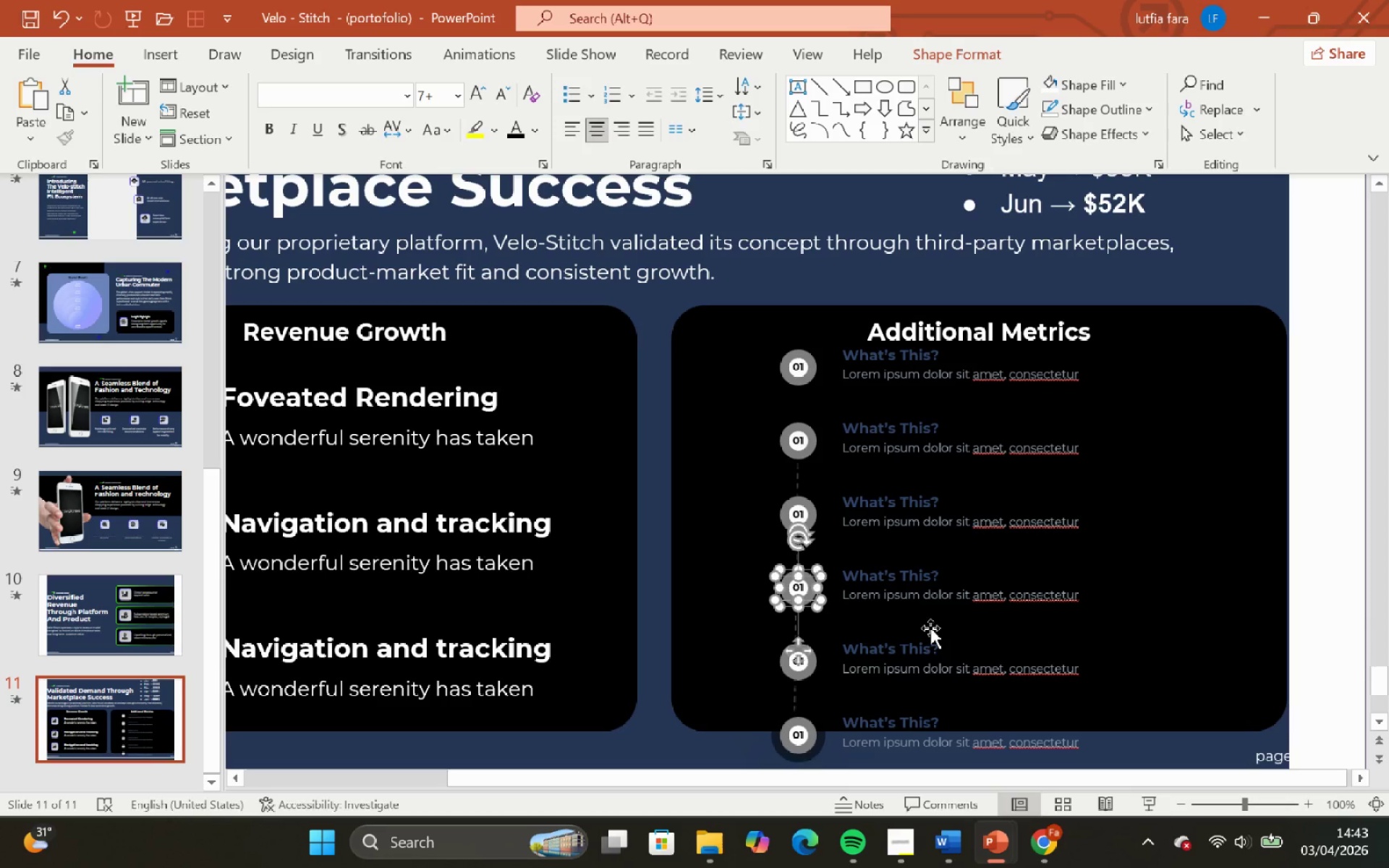 
key(Control+G)
 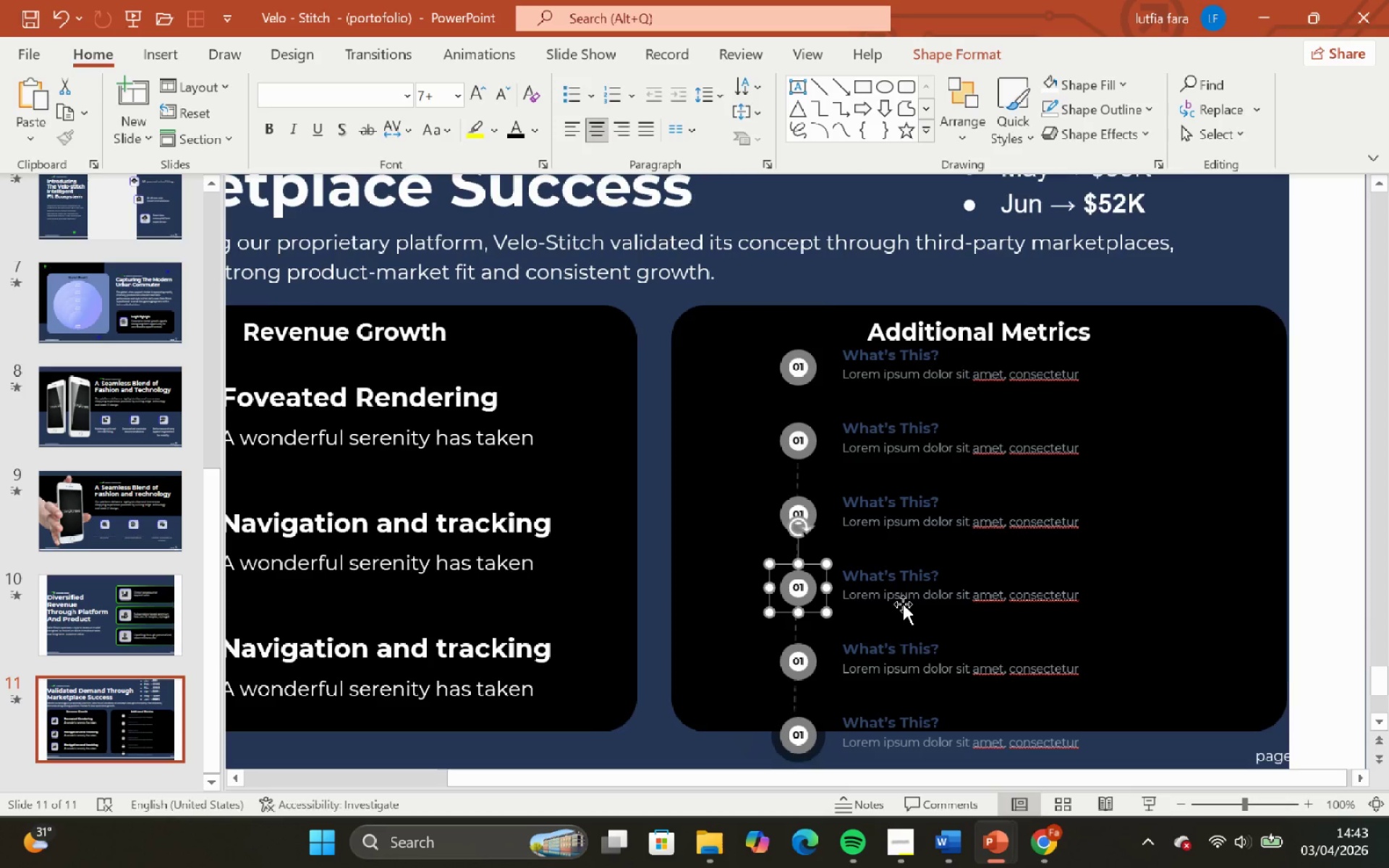 
scroll: coordinate [901, 603], scroll_direction: down, amount: 4.0
 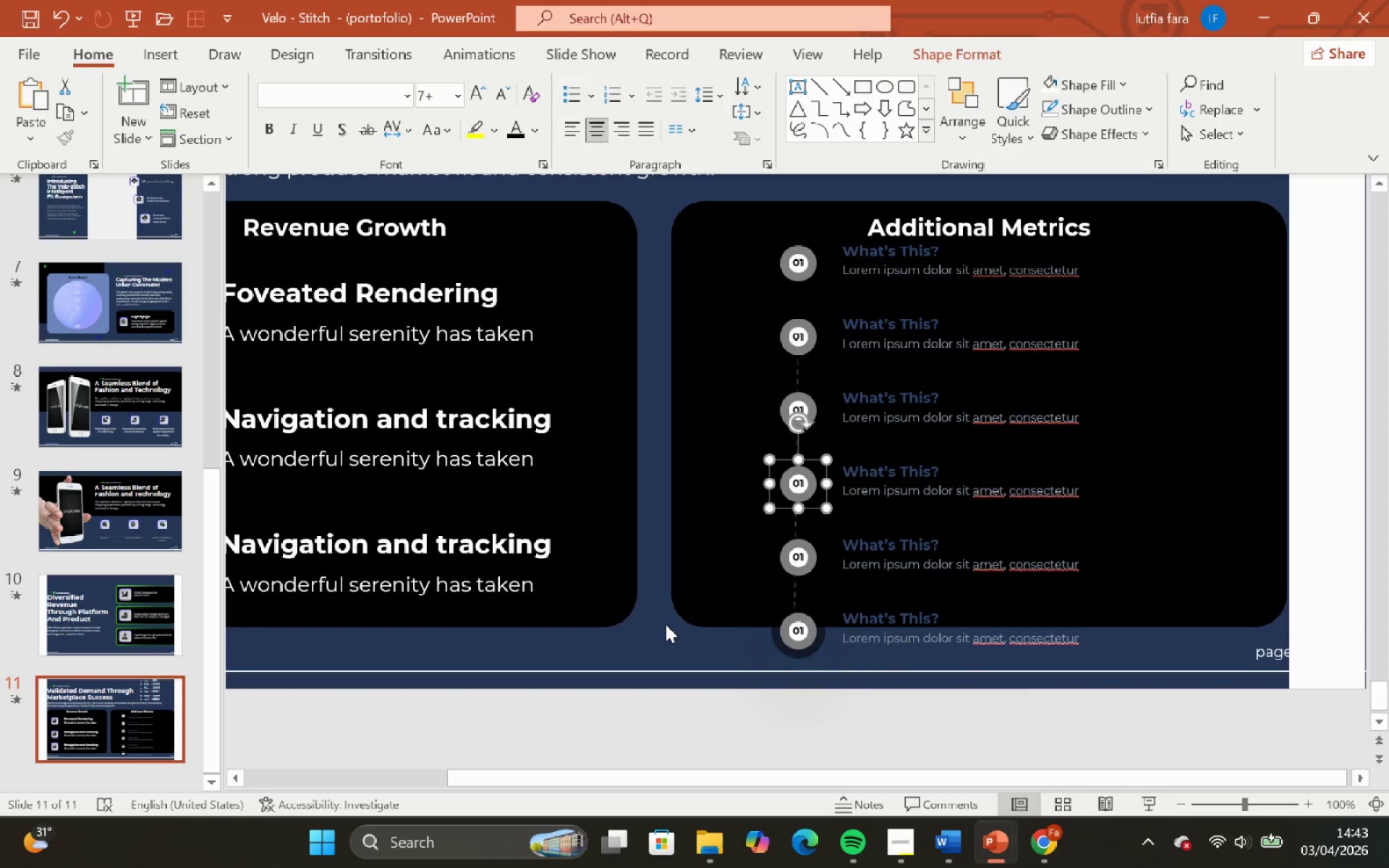 
left_click([666, 624])
 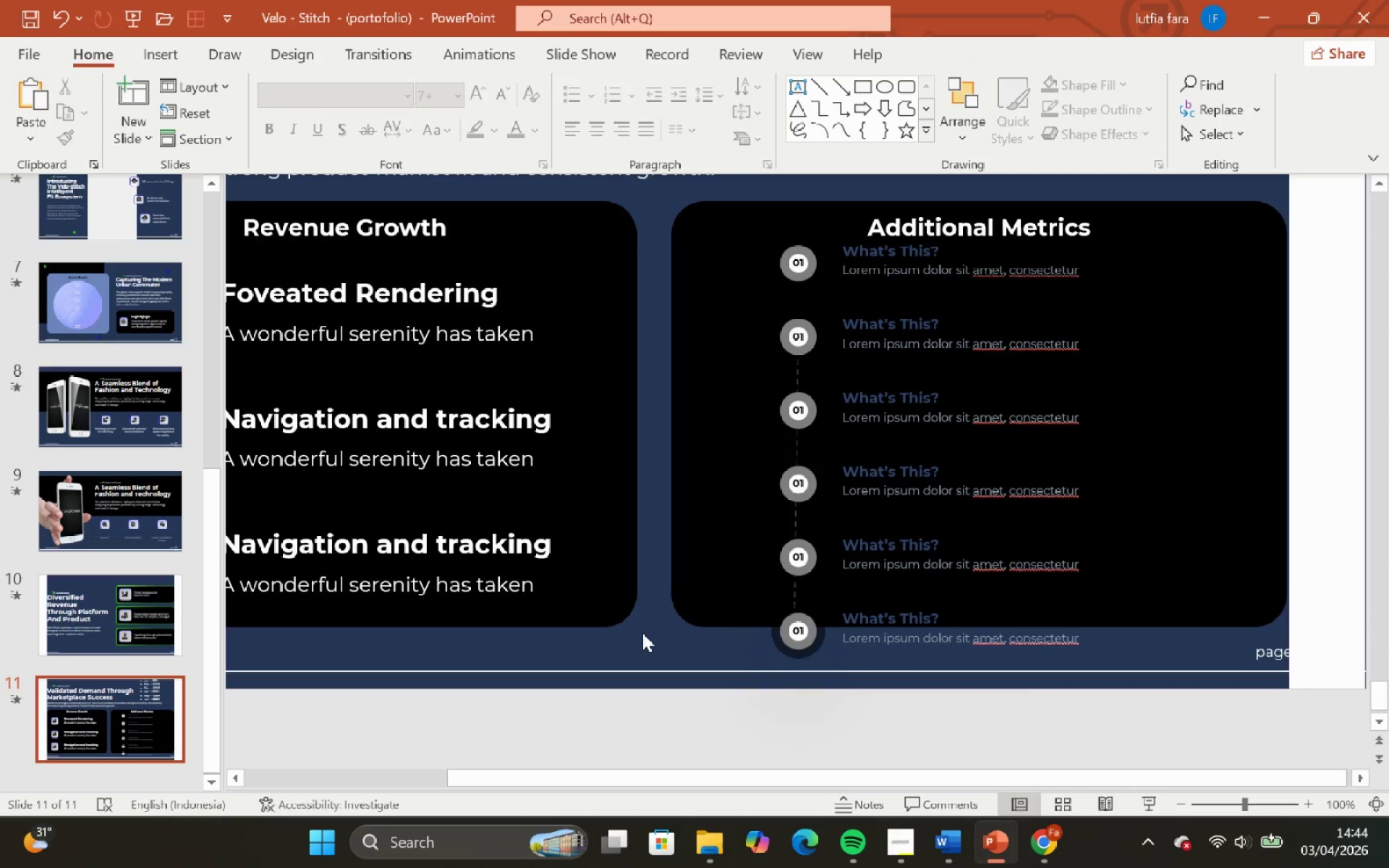 
left_click_drag(start_coordinate=[642, 633], to_coordinate=[874, 516])
 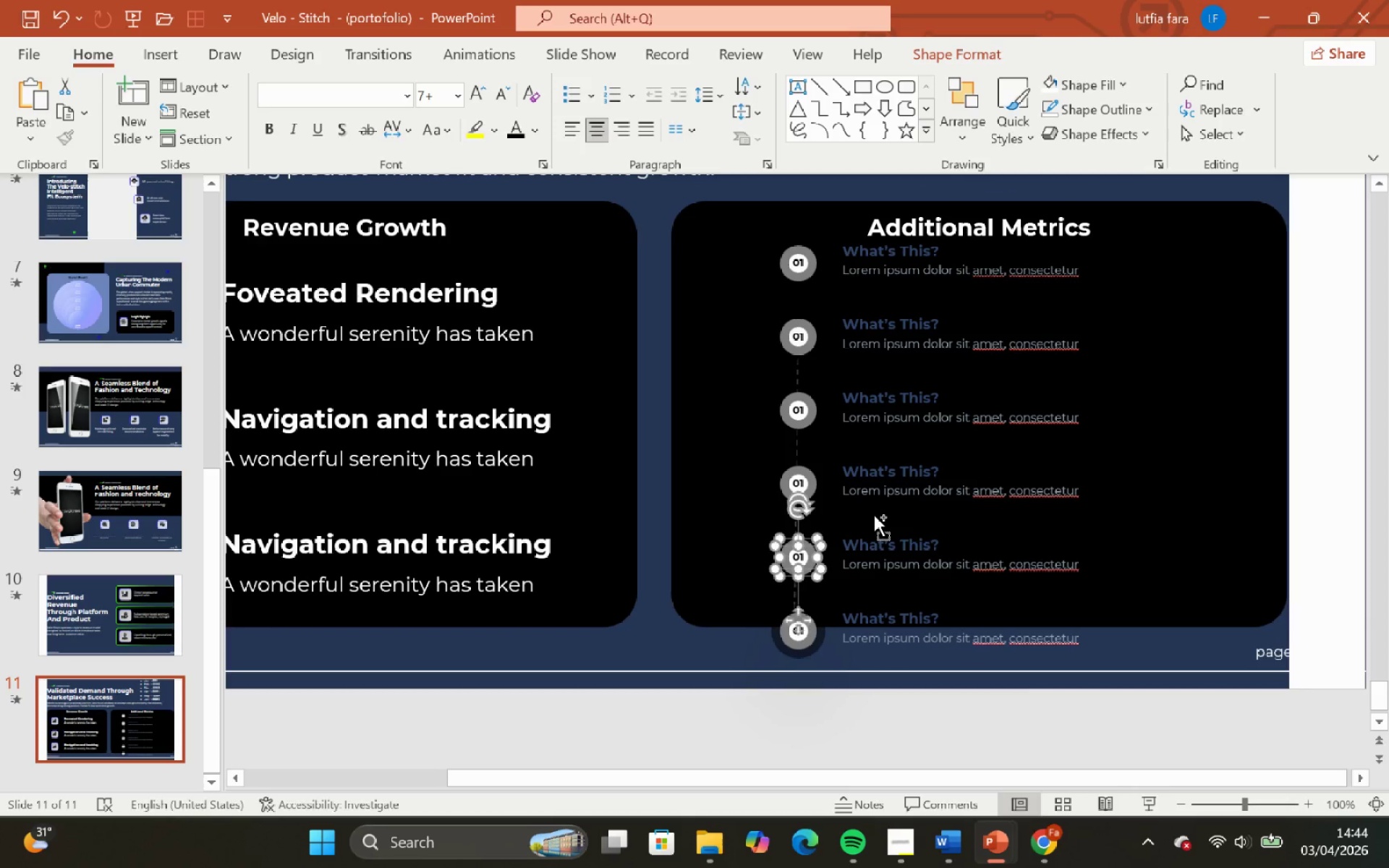 
key(Control+G)
 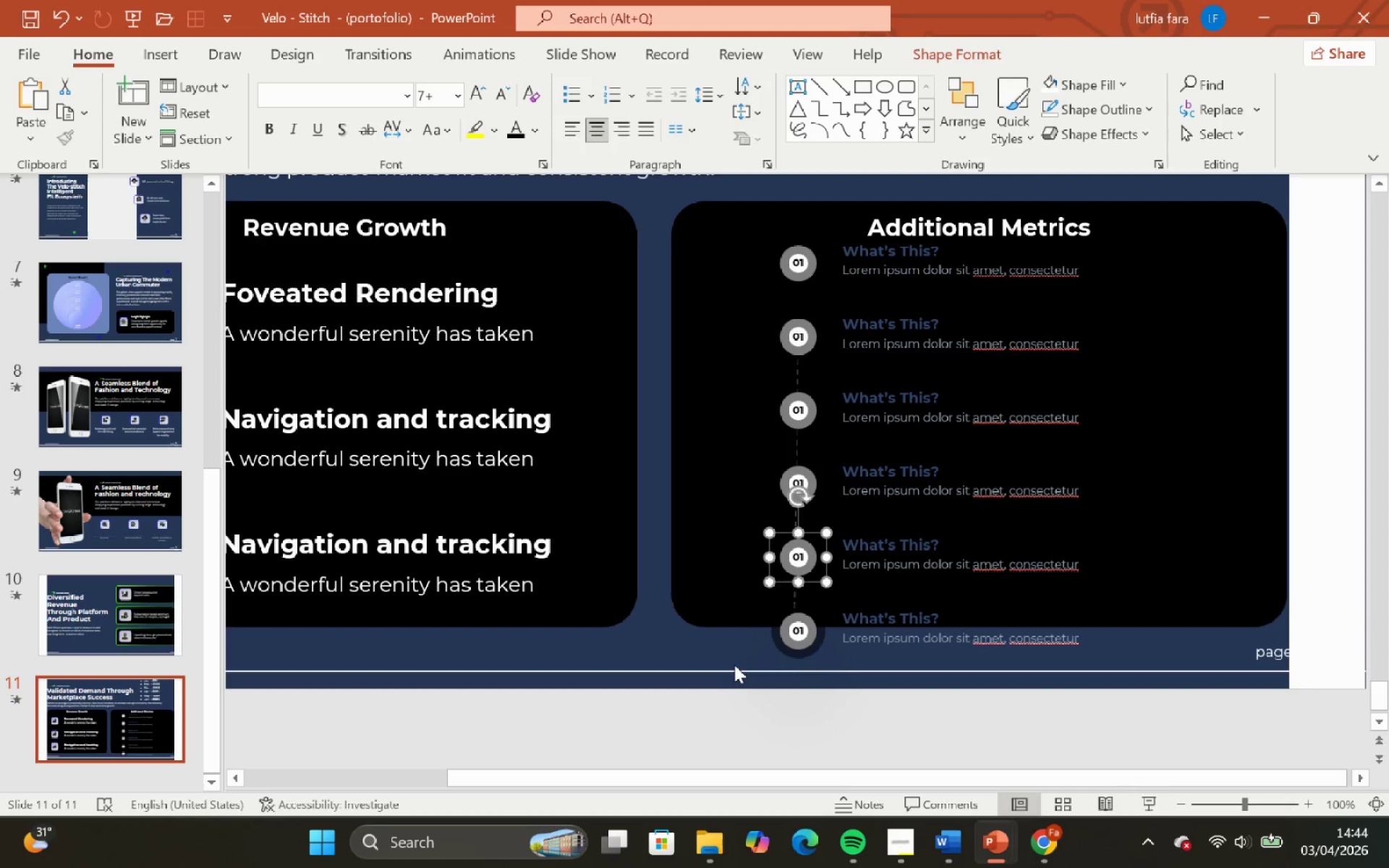 
left_click([731, 665])
 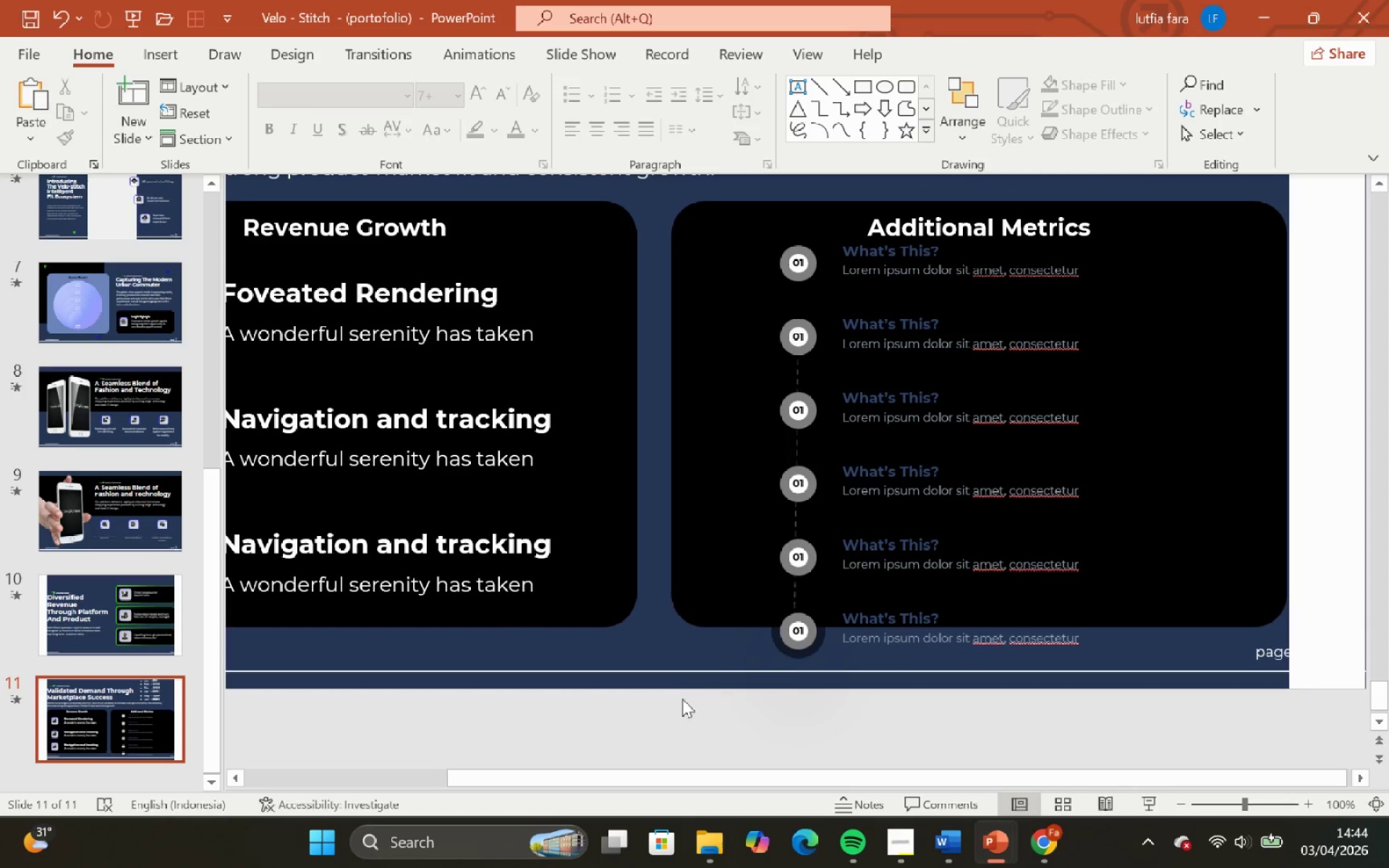 
left_click_drag(start_coordinate=[685, 702], to_coordinate=[863, 573])
 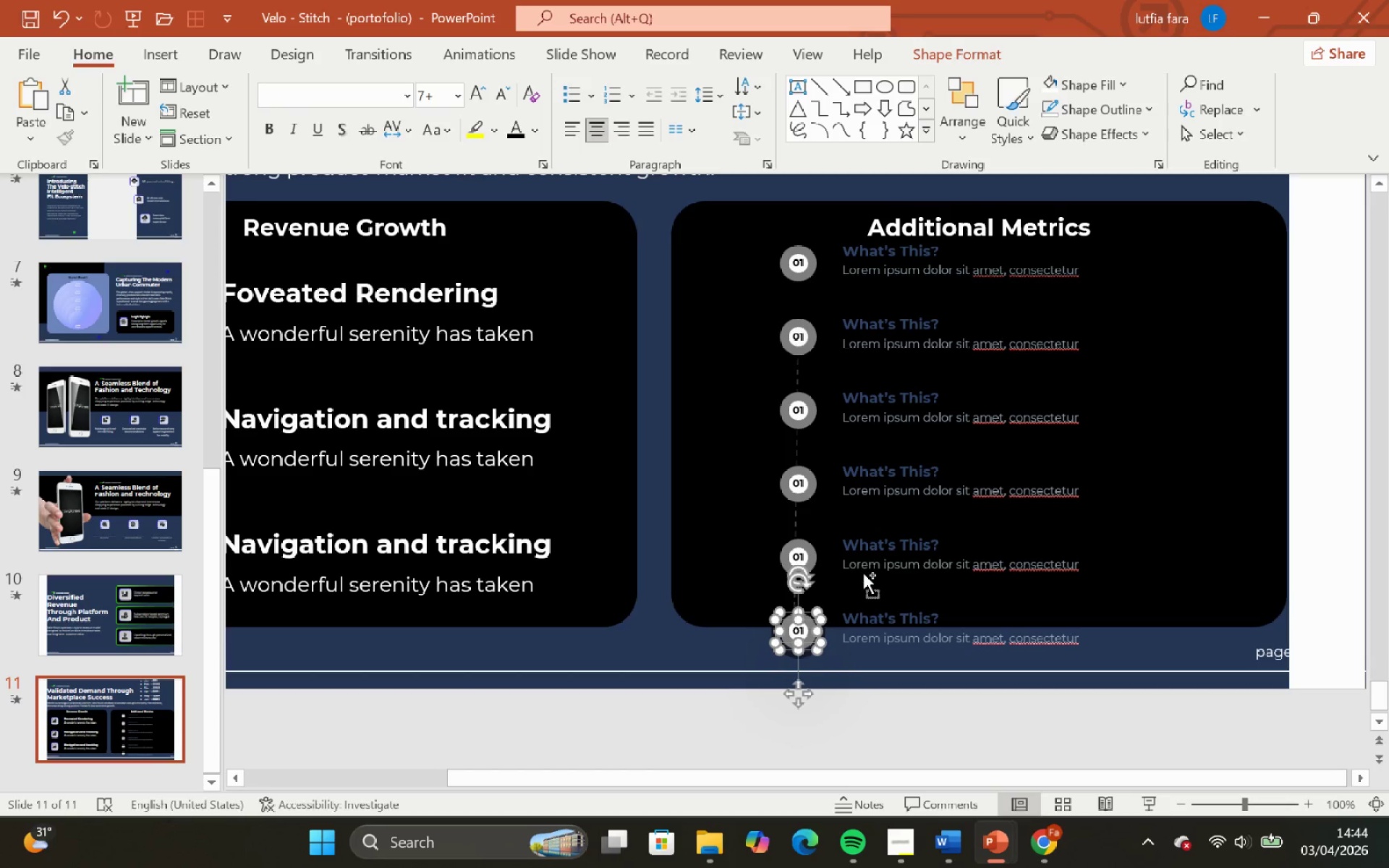 
key(Control+G)
 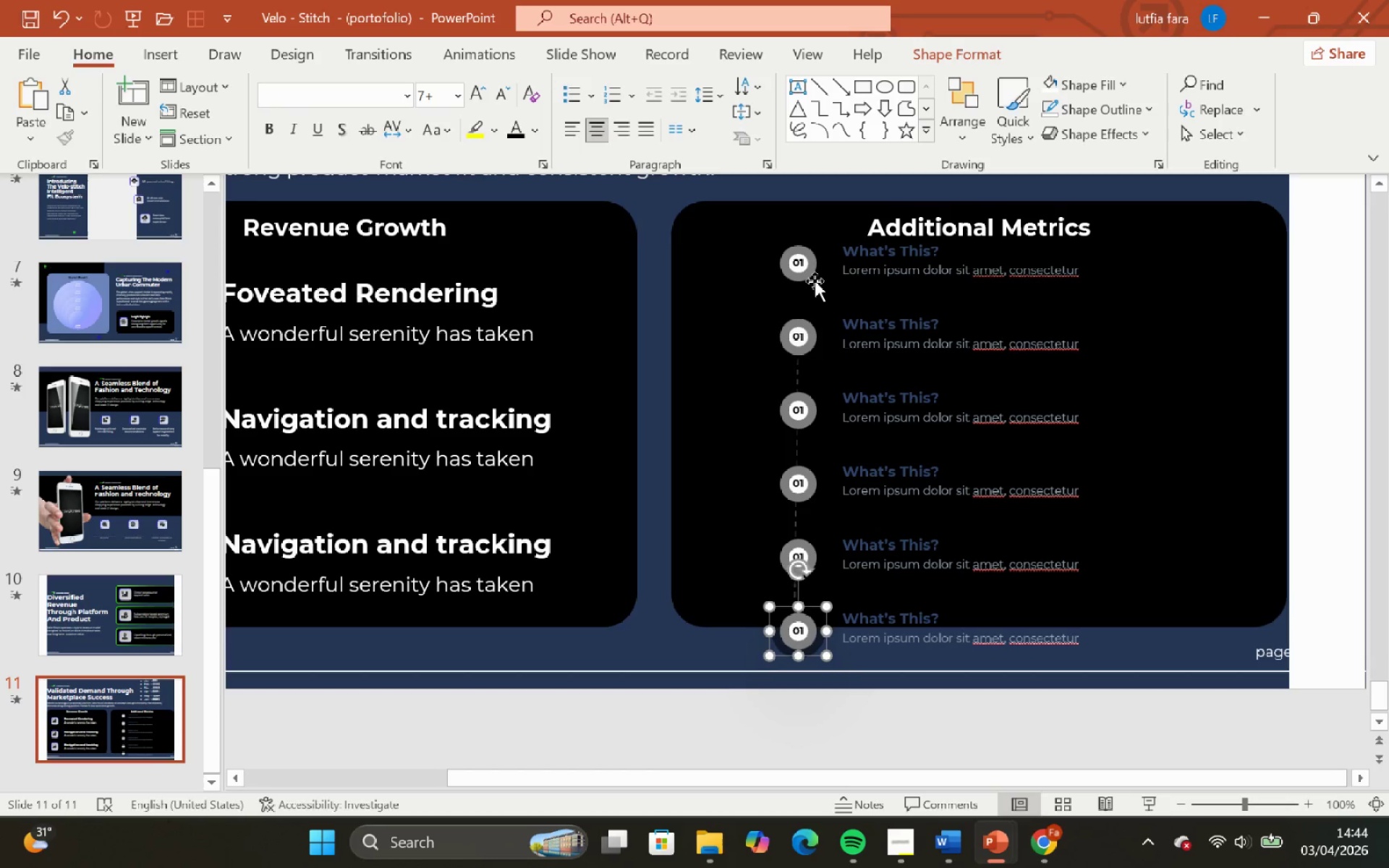 
hold_key(key=ShiftLeft, duration=0.34)
left_click([804, 264])
 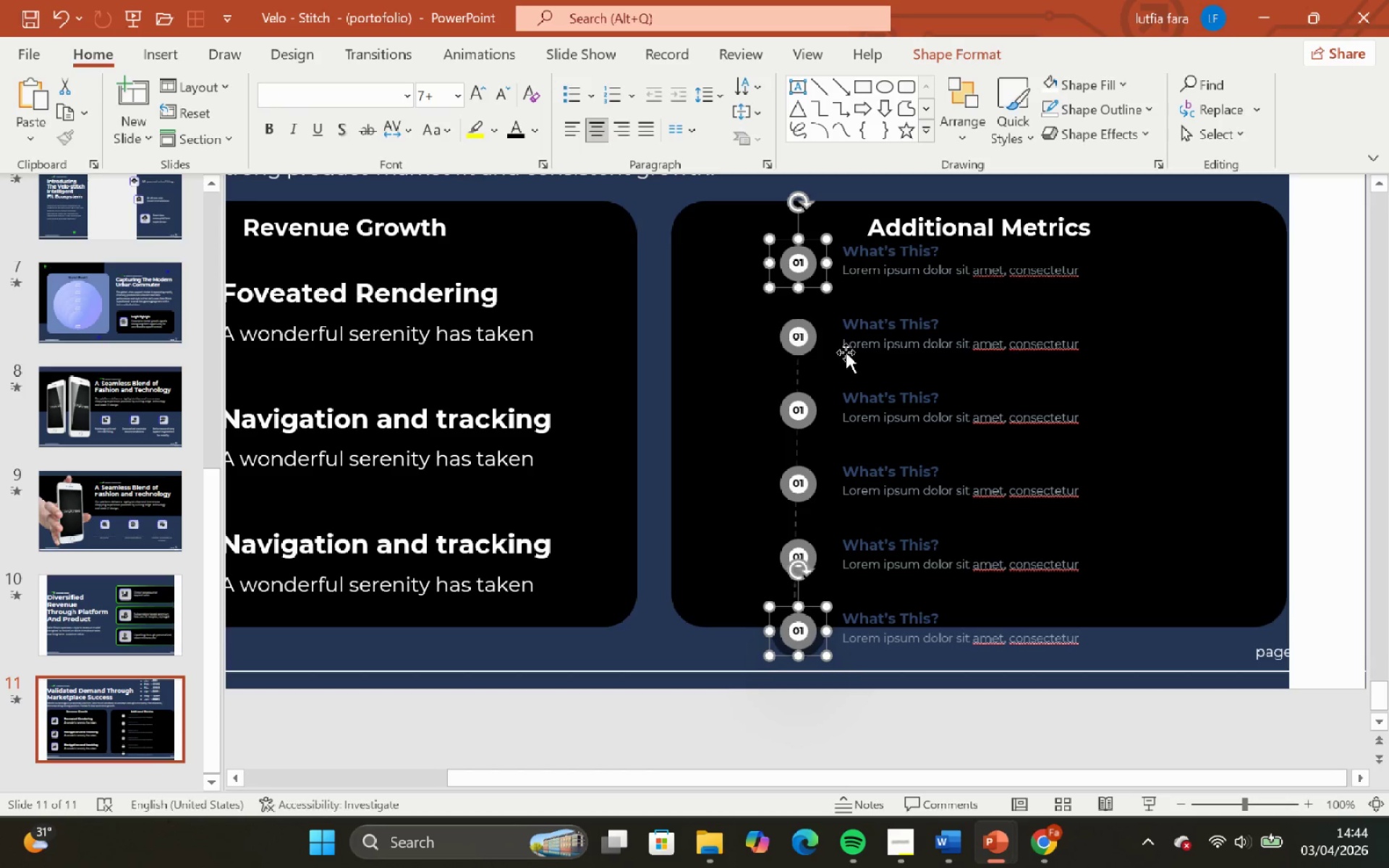 
left_click([815, 333])
 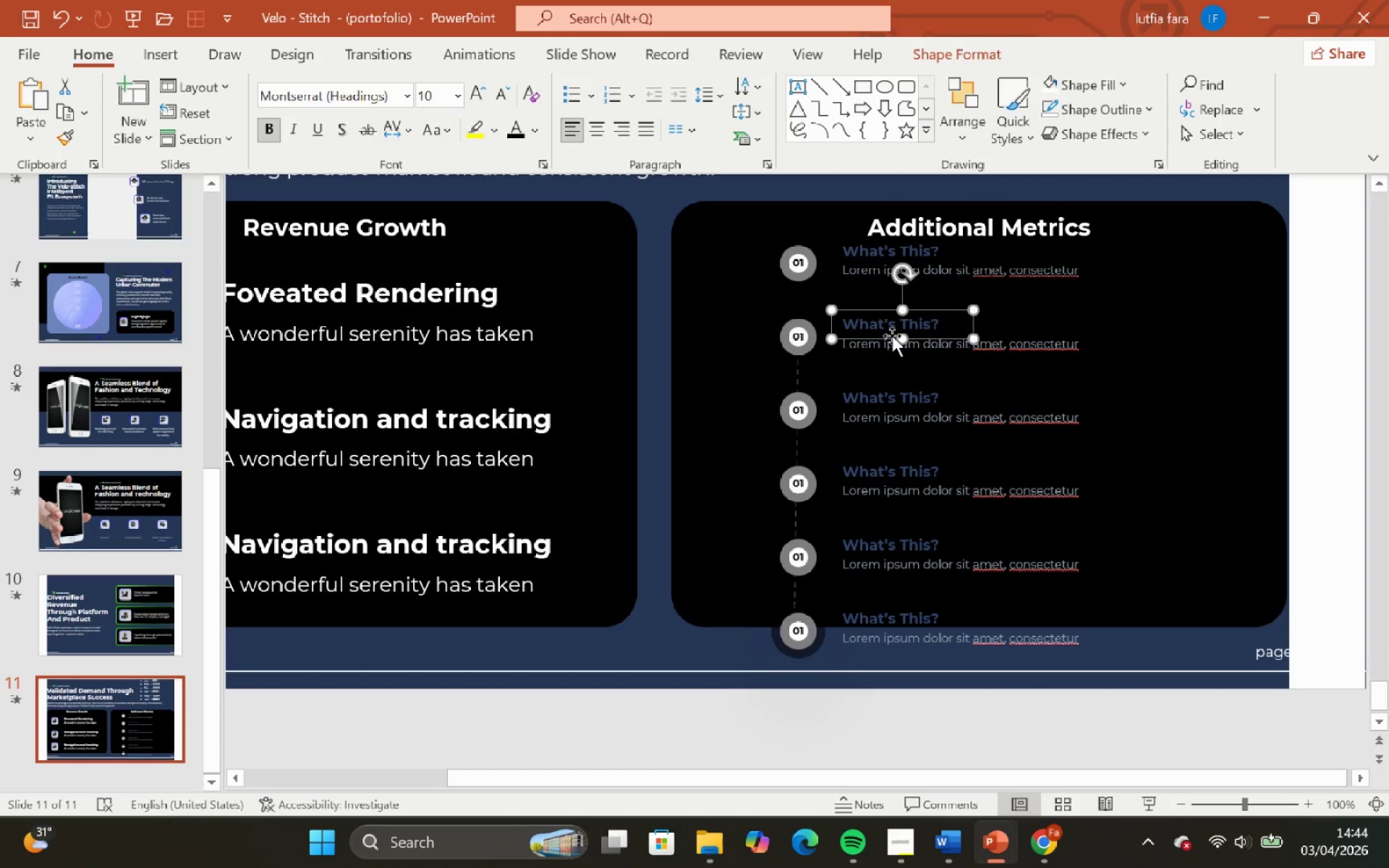 
key(Shift+ShiftLeft)
 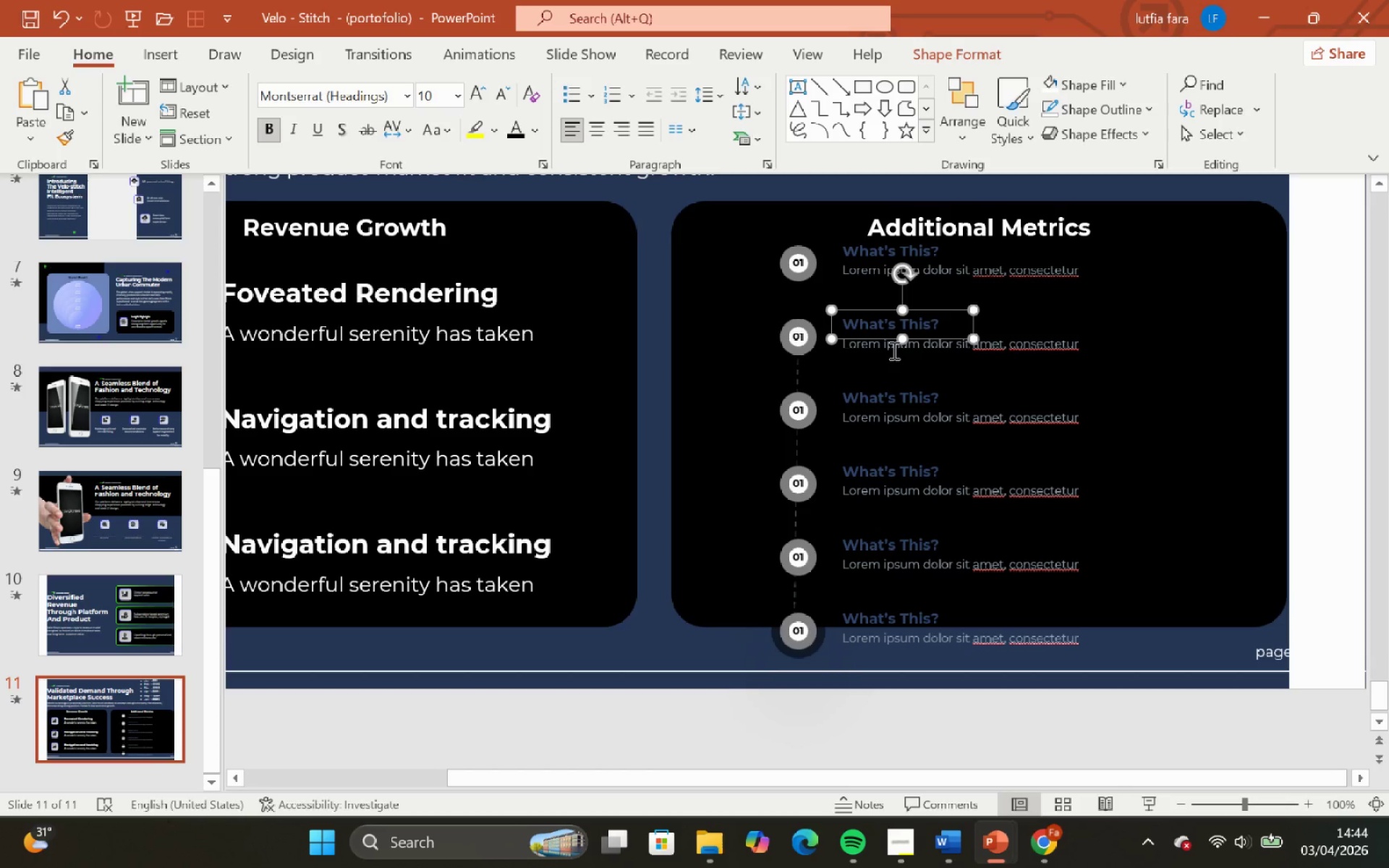 
hold_key(key=ShiftLeft, duration=0.56)
left_click([891, 346])
 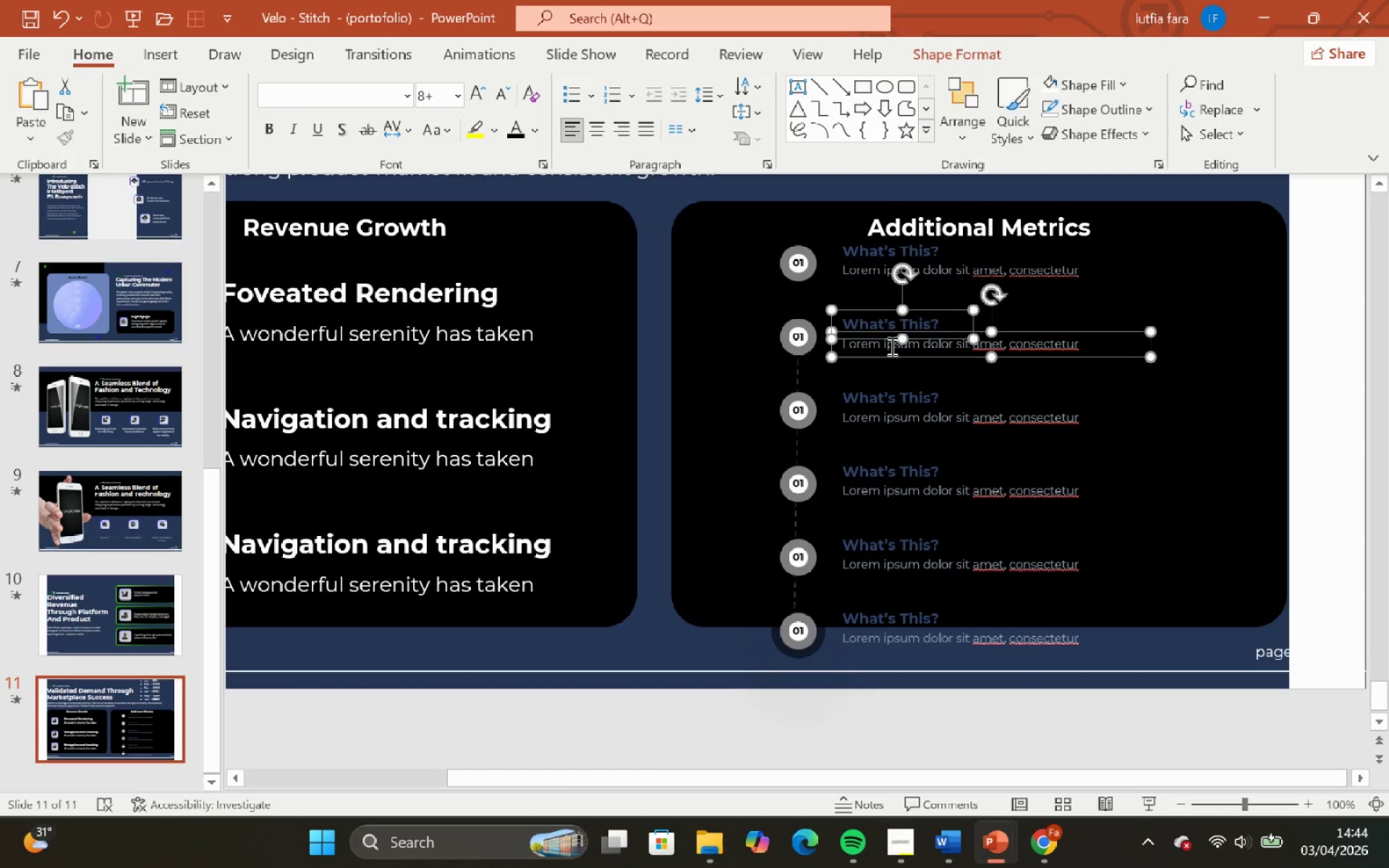 
key(Control+G)
 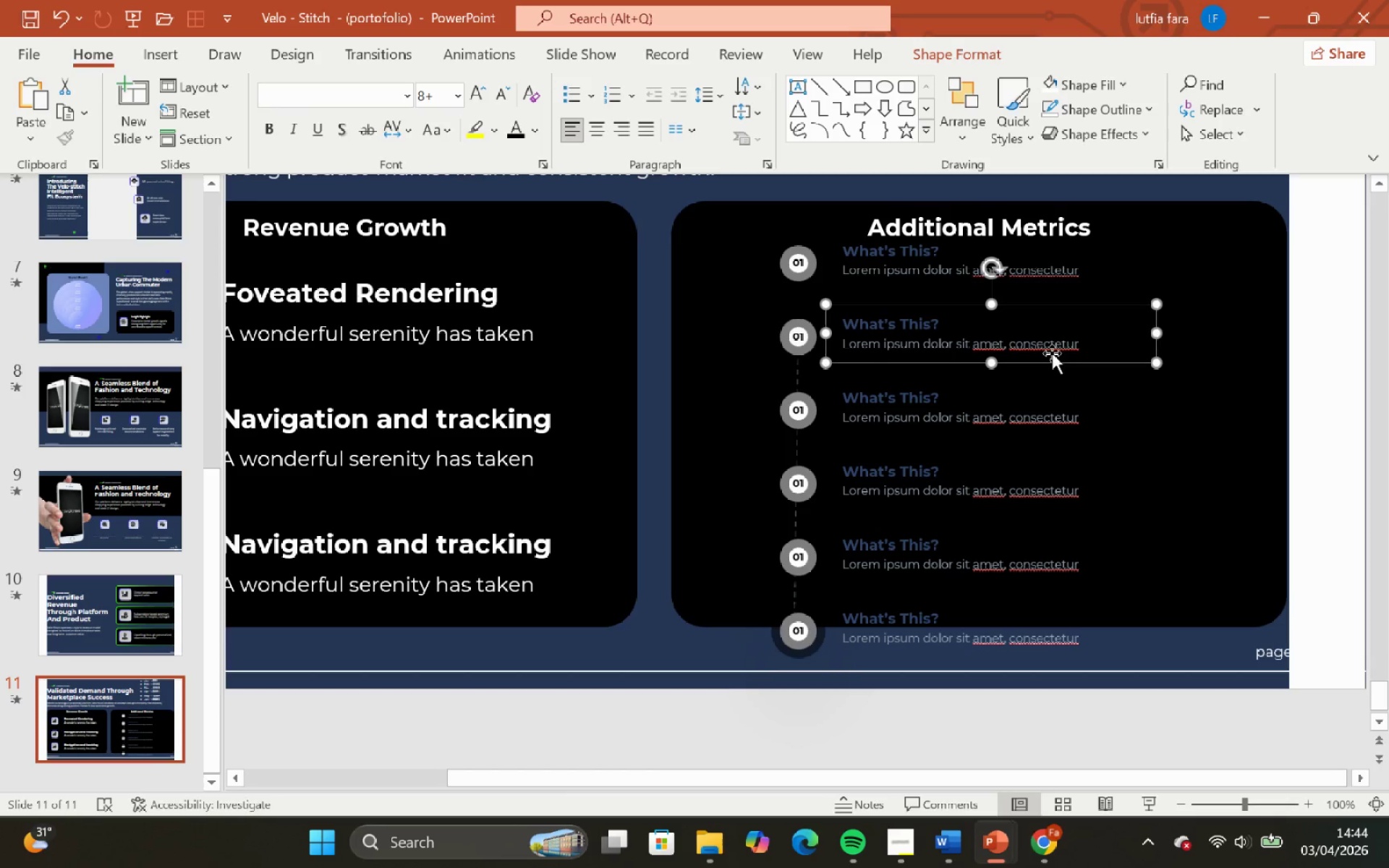 
left_click([1052, 353])
 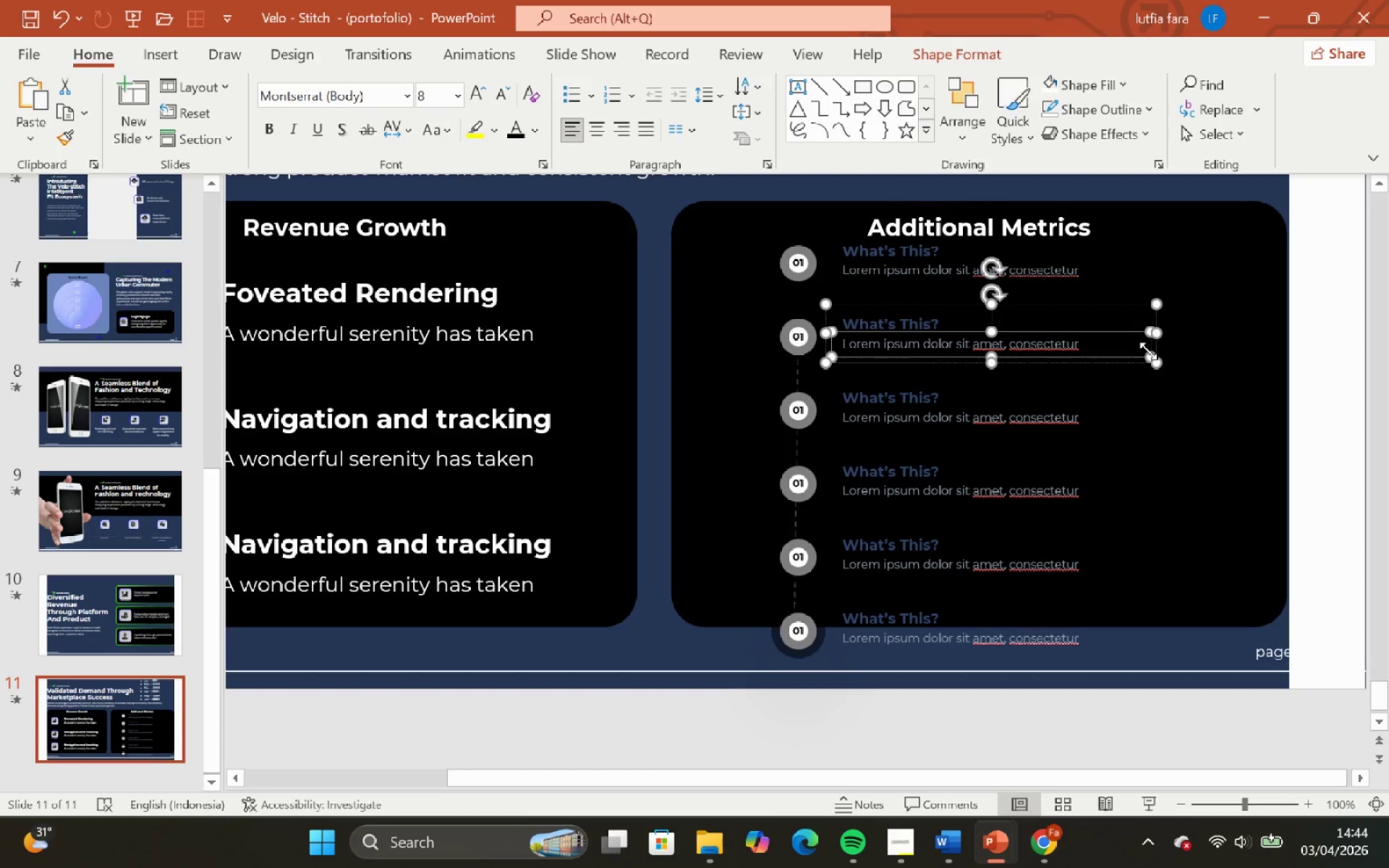 
left_click_drag(start_coordinate=[1148, 351], to_coordinate=[1100, 354])
 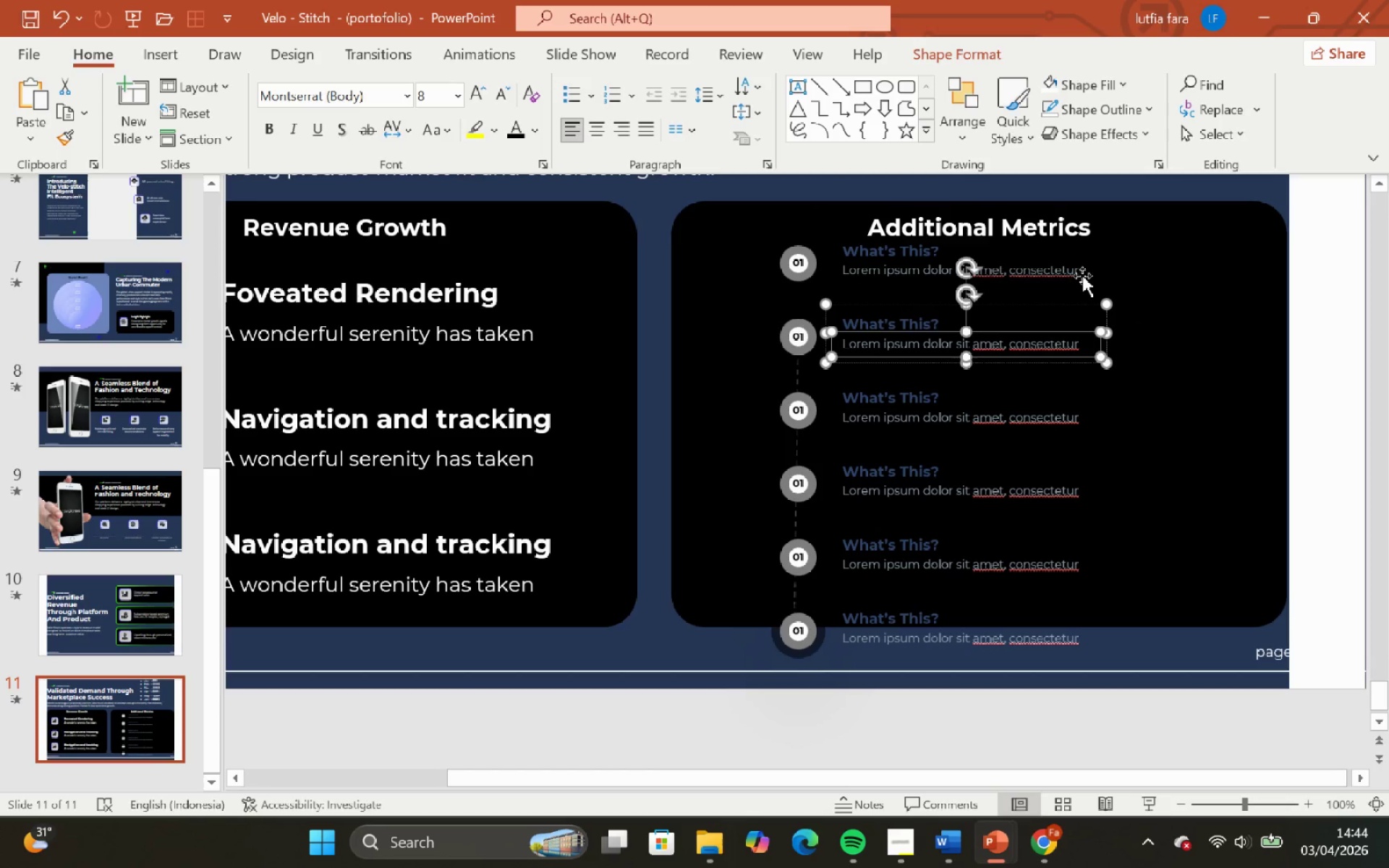 
left_click([1076, 268])
 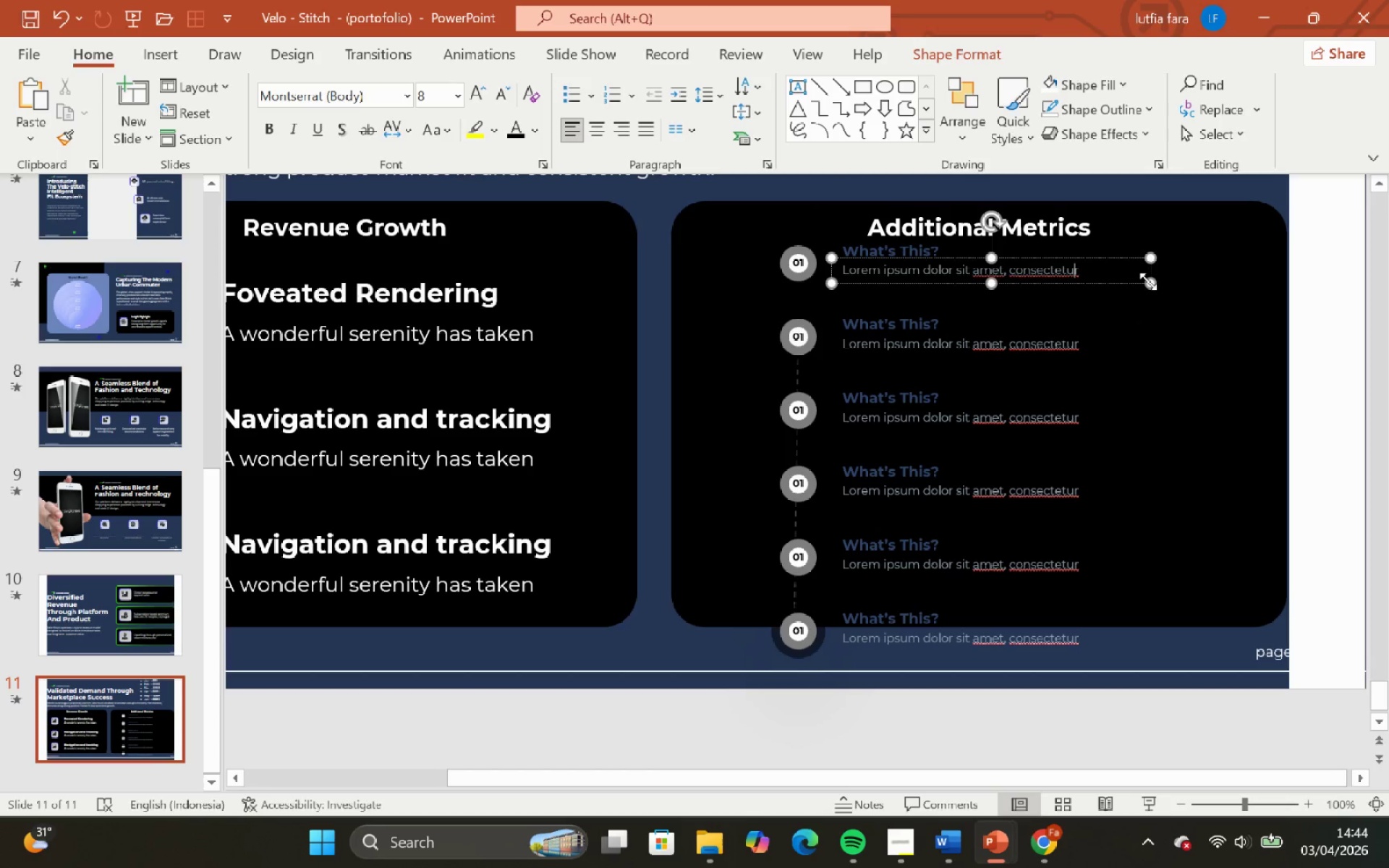 
left_click_drag(start_coordinate=[1148, 281], to_coordinate=[1093, 284])
 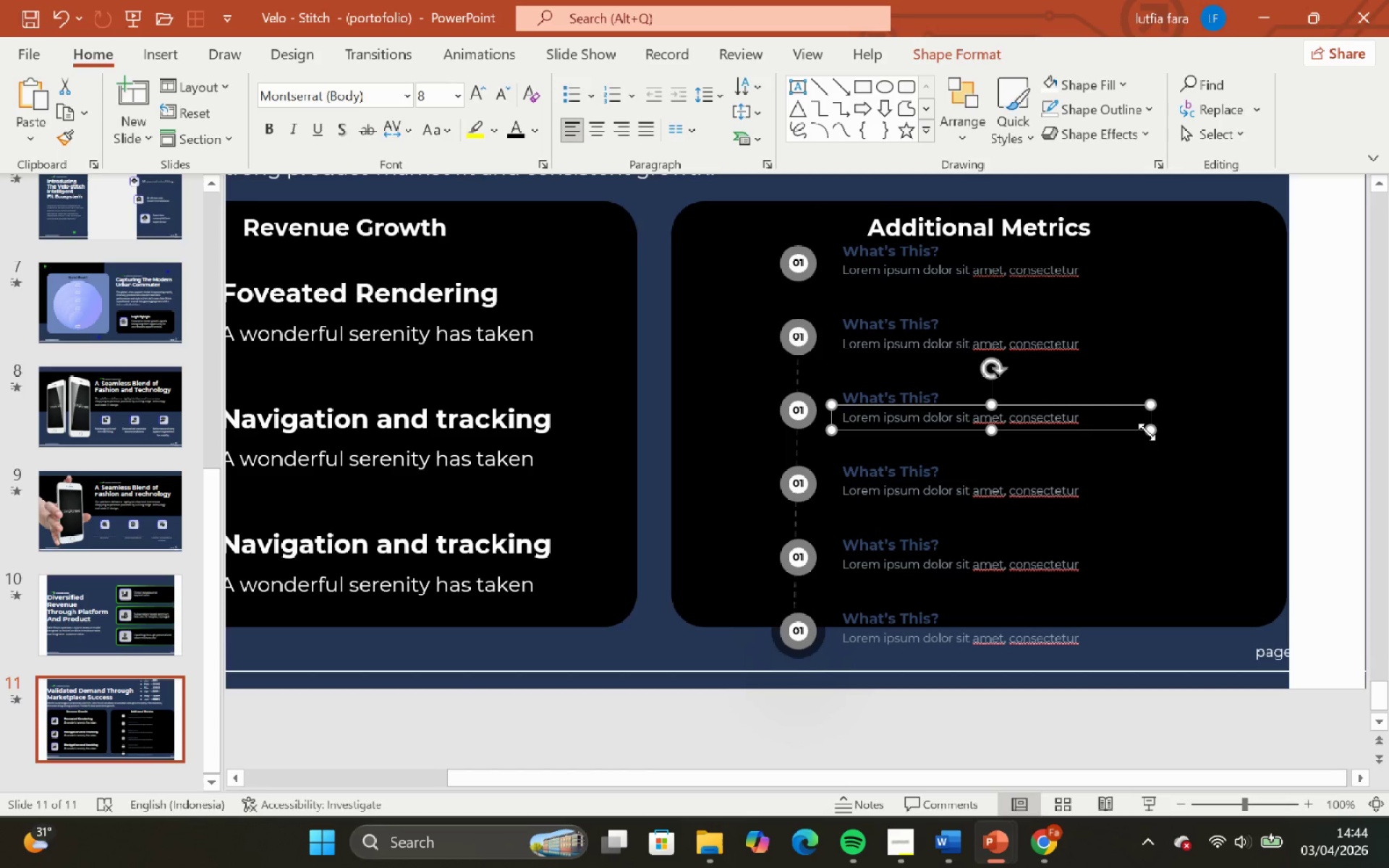 
left_click_drag(start_coordinate=[1151, 431], to_coordinate=[1093, 433])
 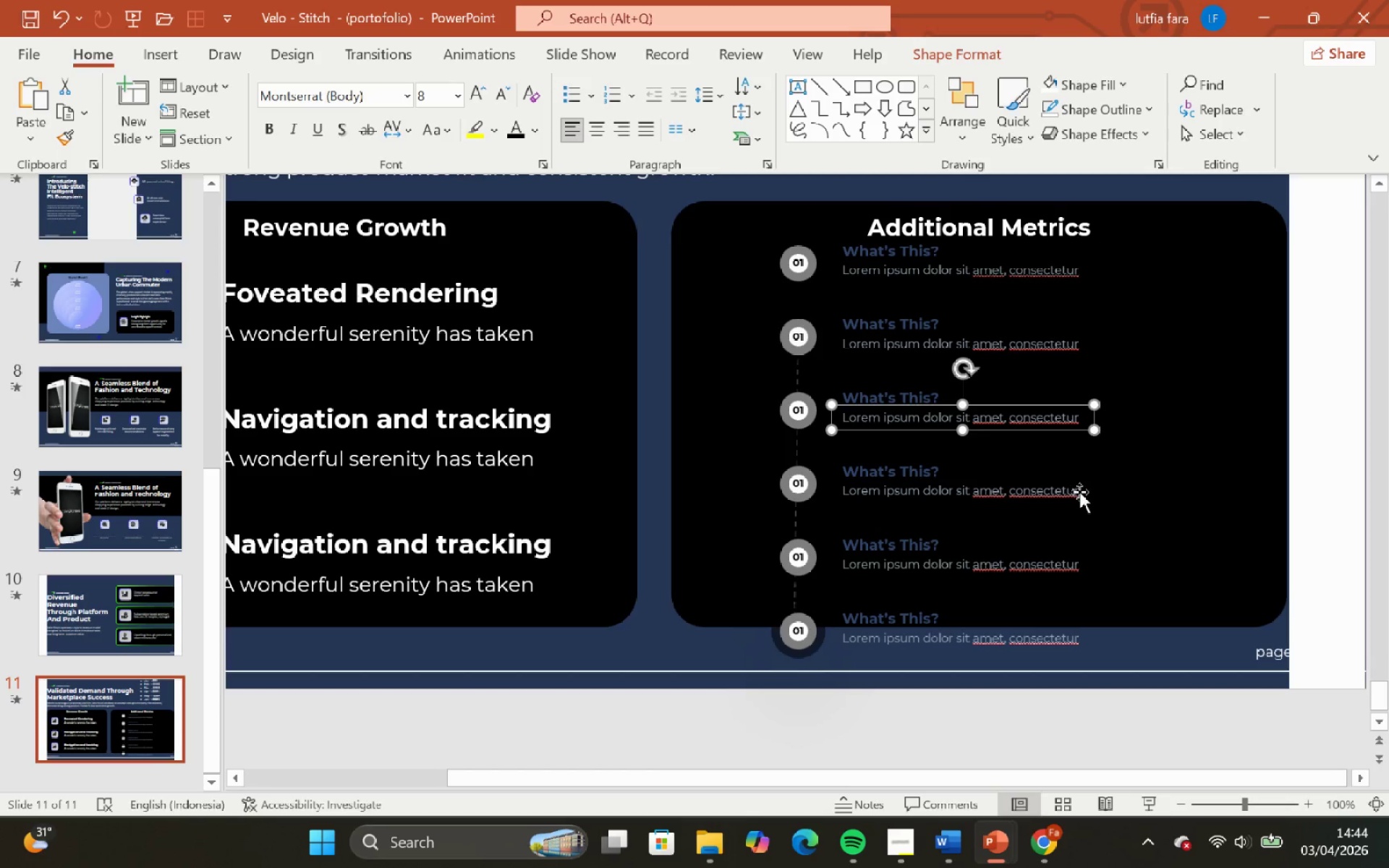 
left_click([1079, 492])
 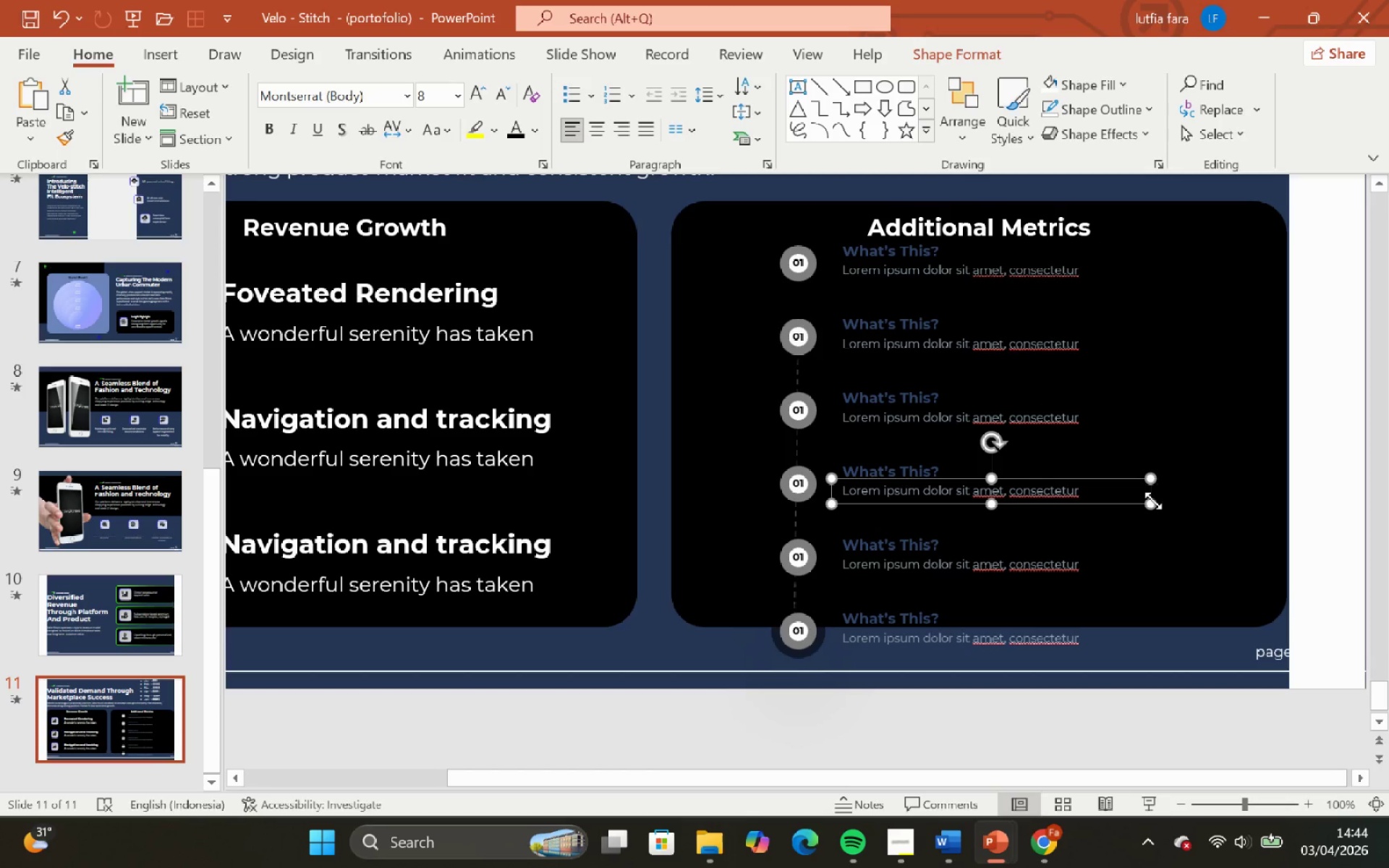 
left_click_drag(start_coordinate=[1152, 502], to_coordinate=[1084, 502])
 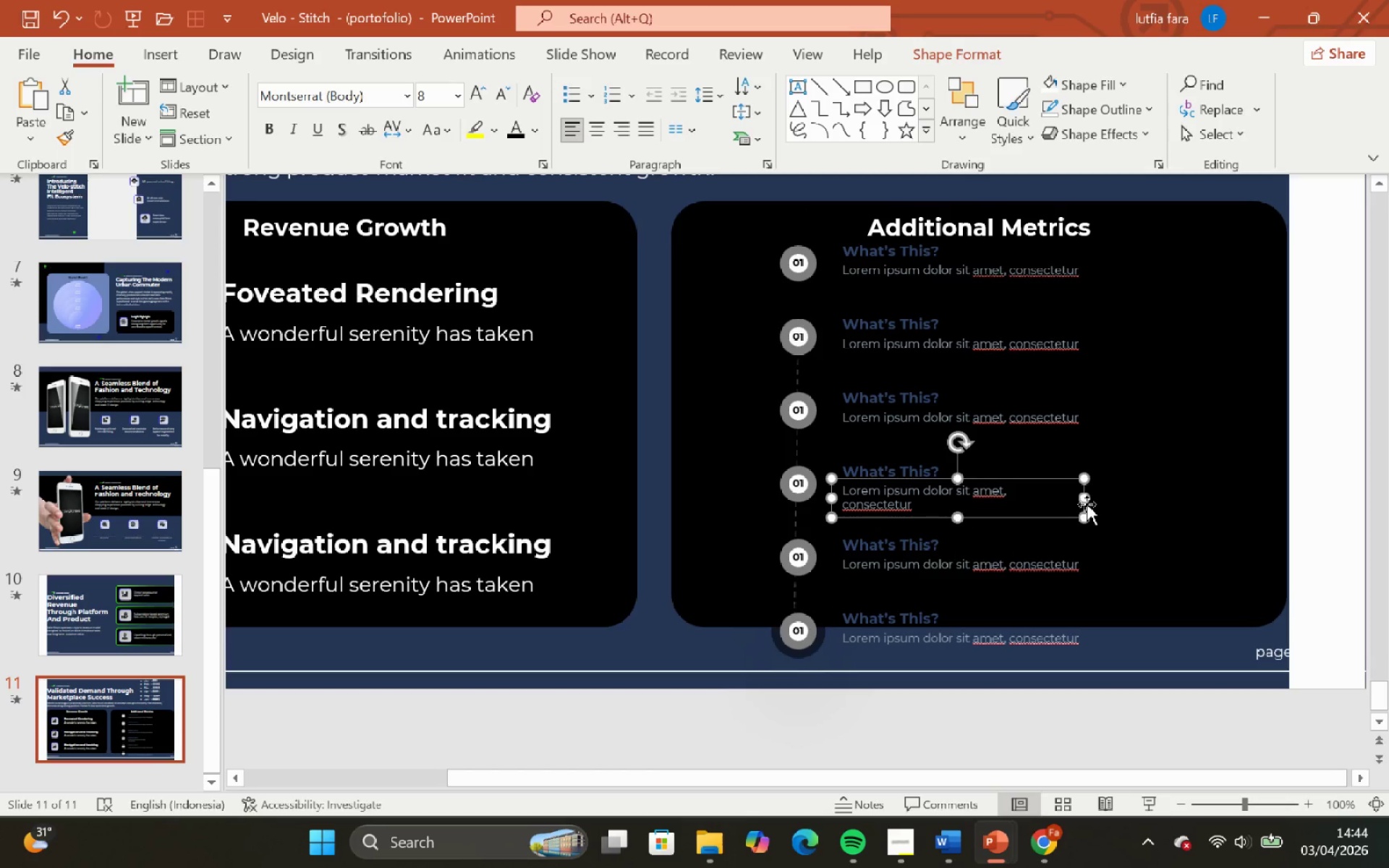 
left_click_drag(start_coordinate=[1086, 498], to_coordinate=[1121, 495])
 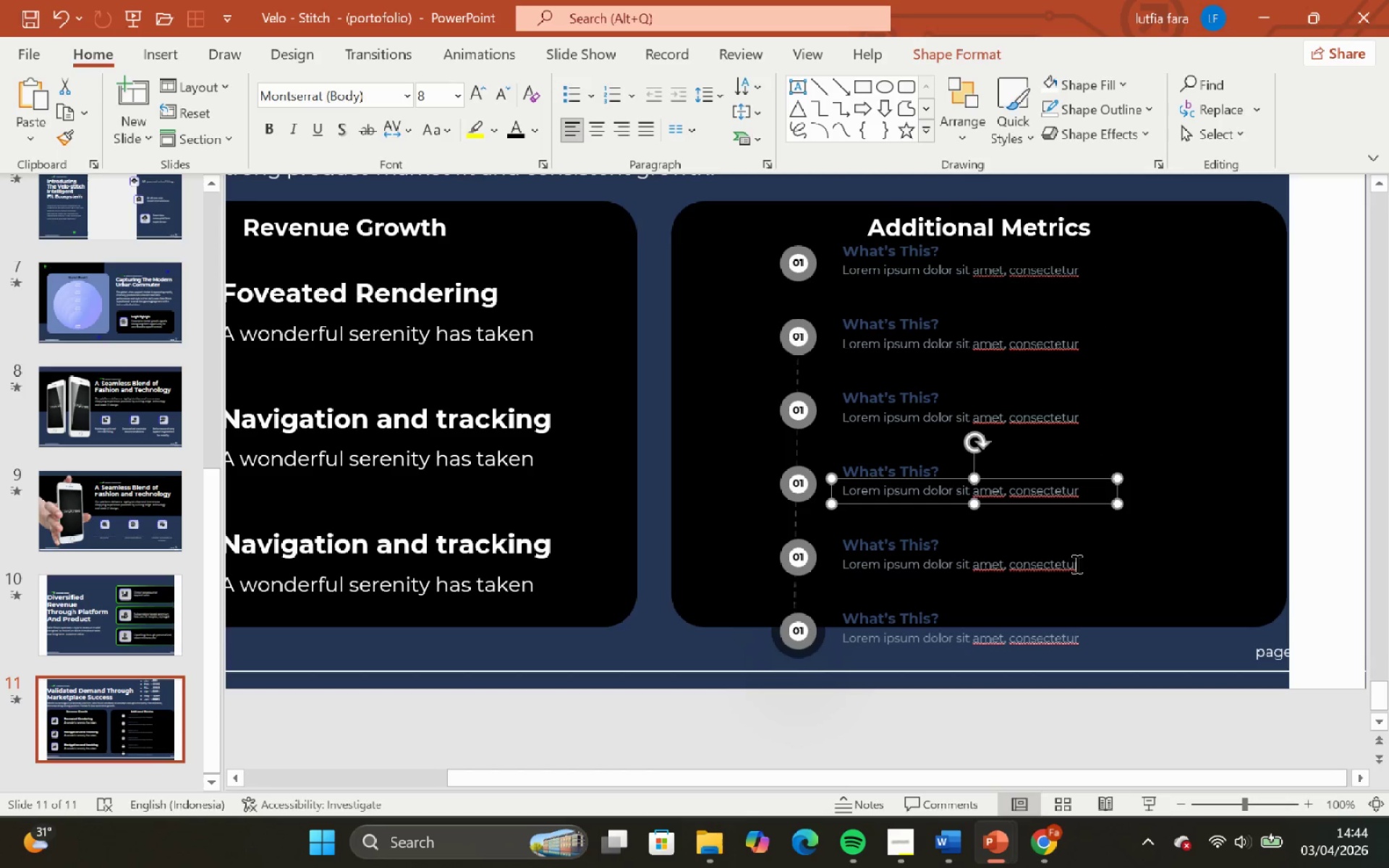 
left_click([1066, 571])
 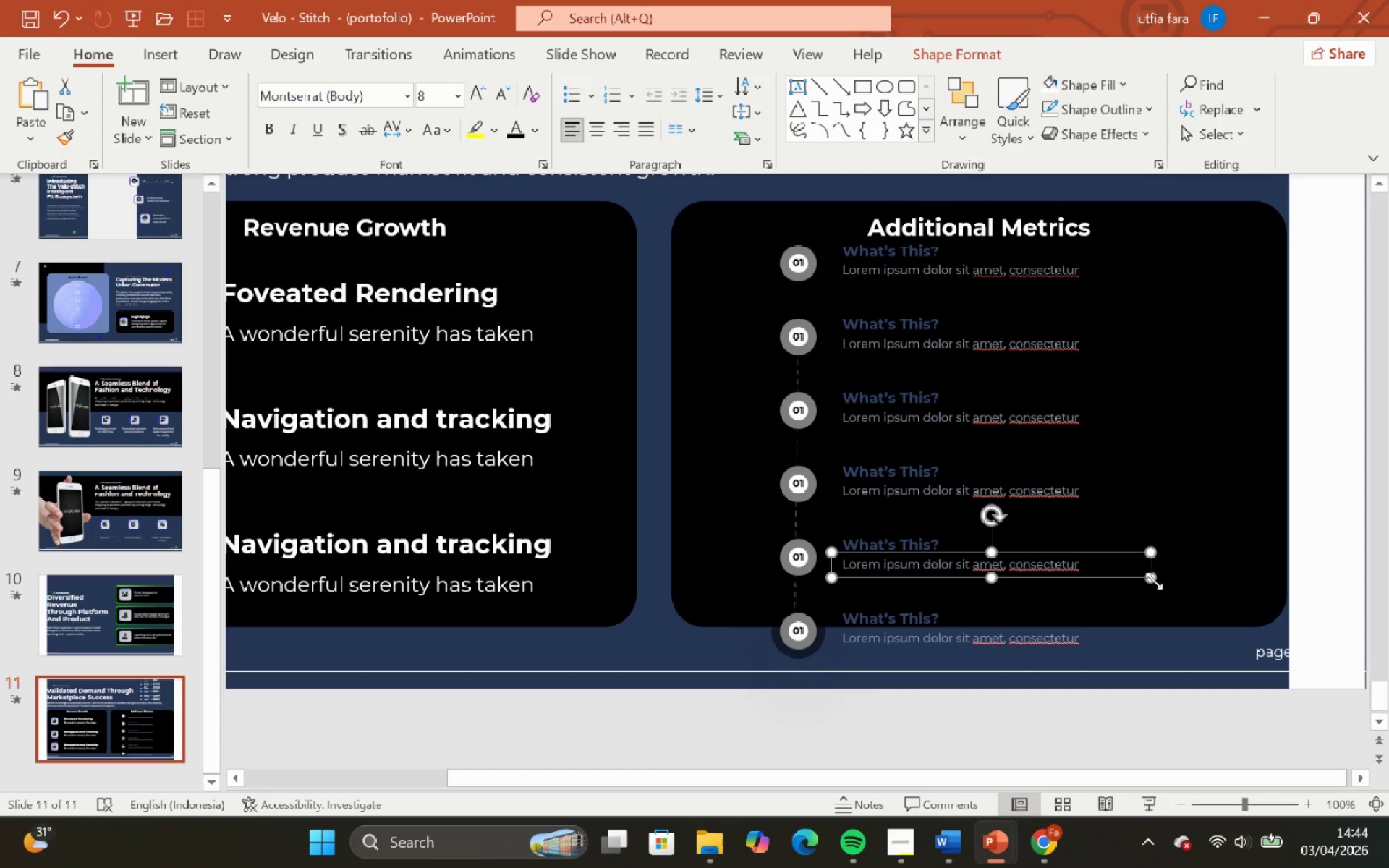 
left_click_drag(start_coordinate=[1153, 580], to_coordinate=[1087, 574])
 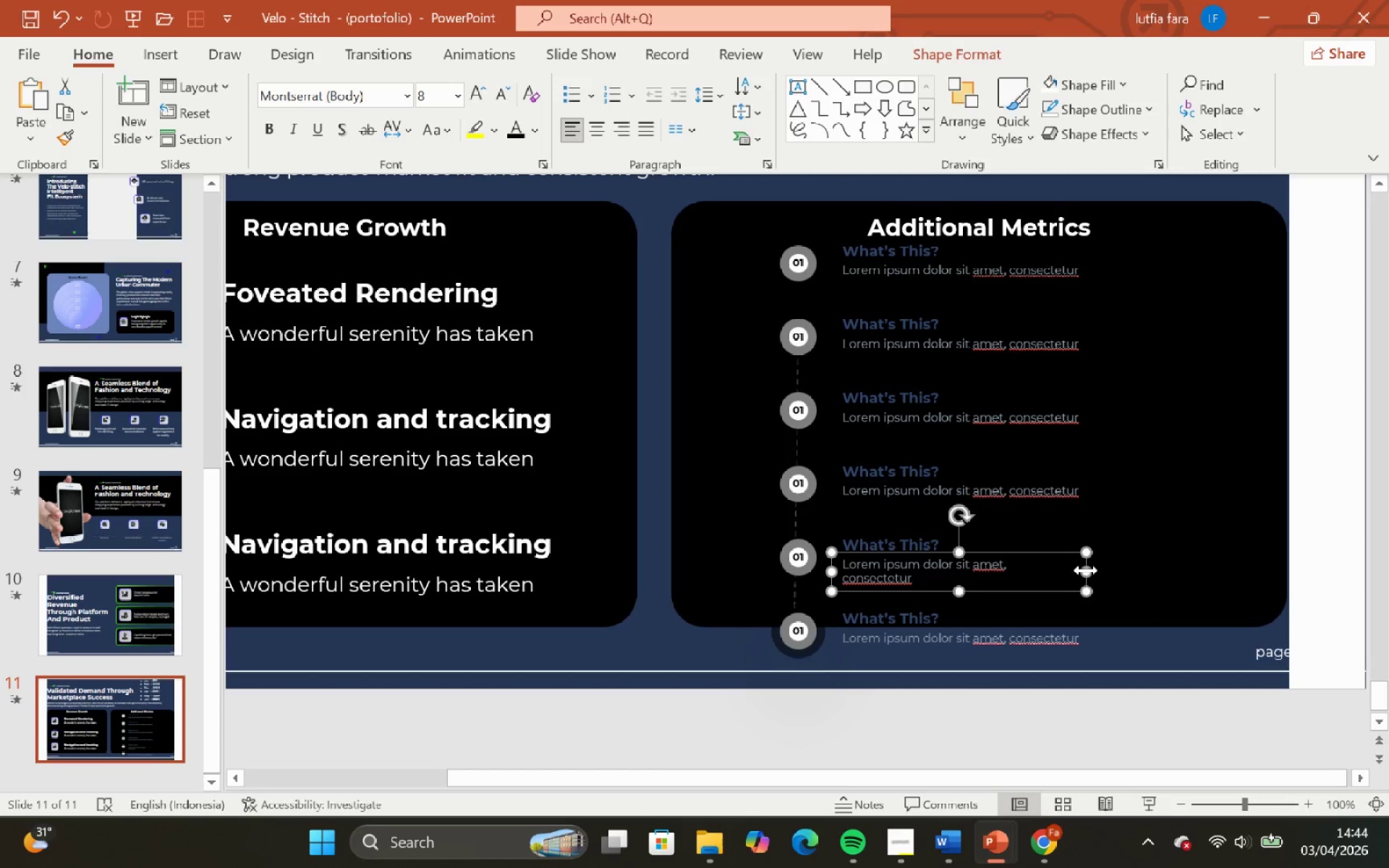 
left_click_drag(start_coordinate=[1086, 570], to_coordinate=[1100, 568])
 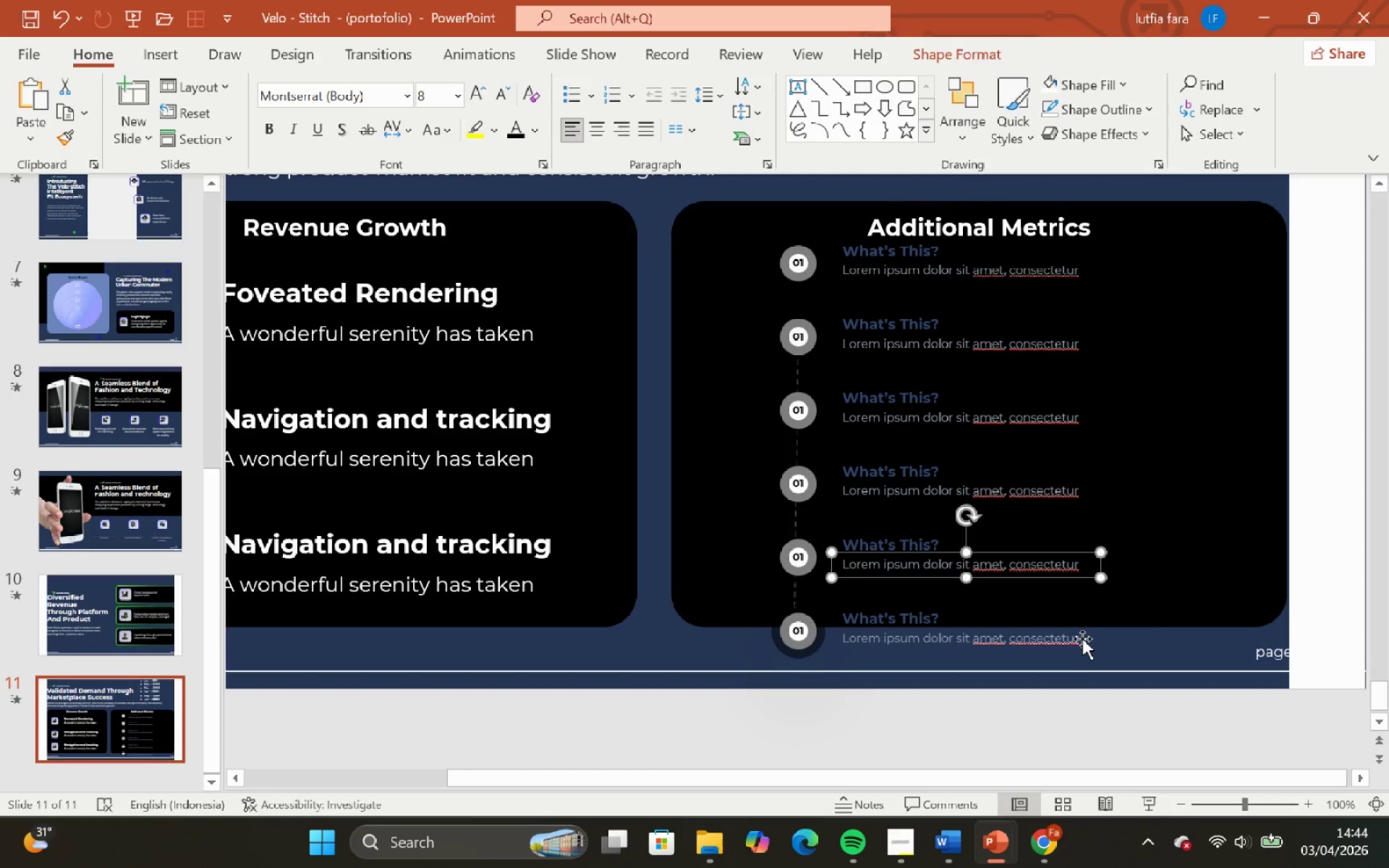 
left_click([1083, 638])
 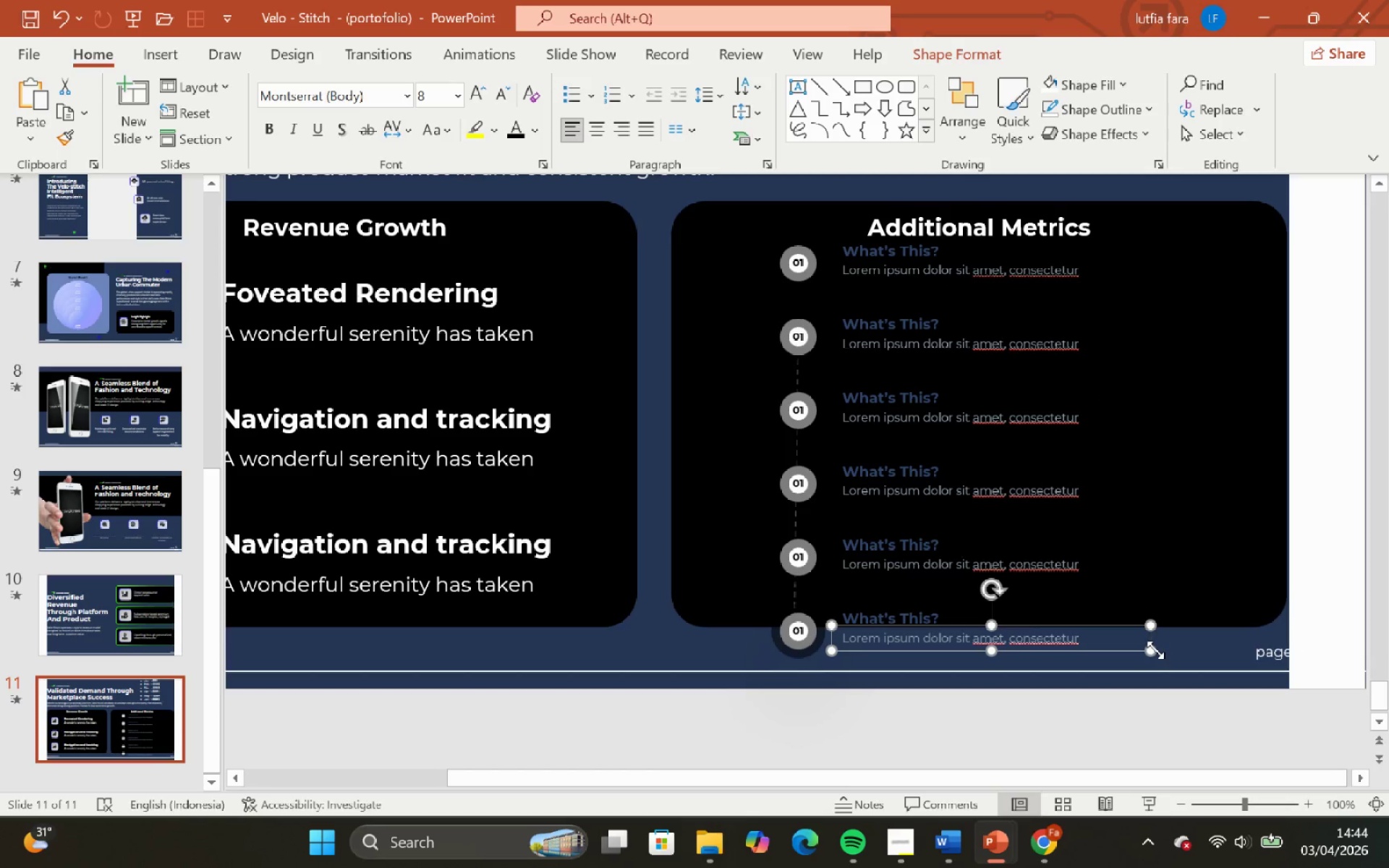 
left_click_drag(start_coordinate=[1152, 650], to_coordinate=[1095, 646])
 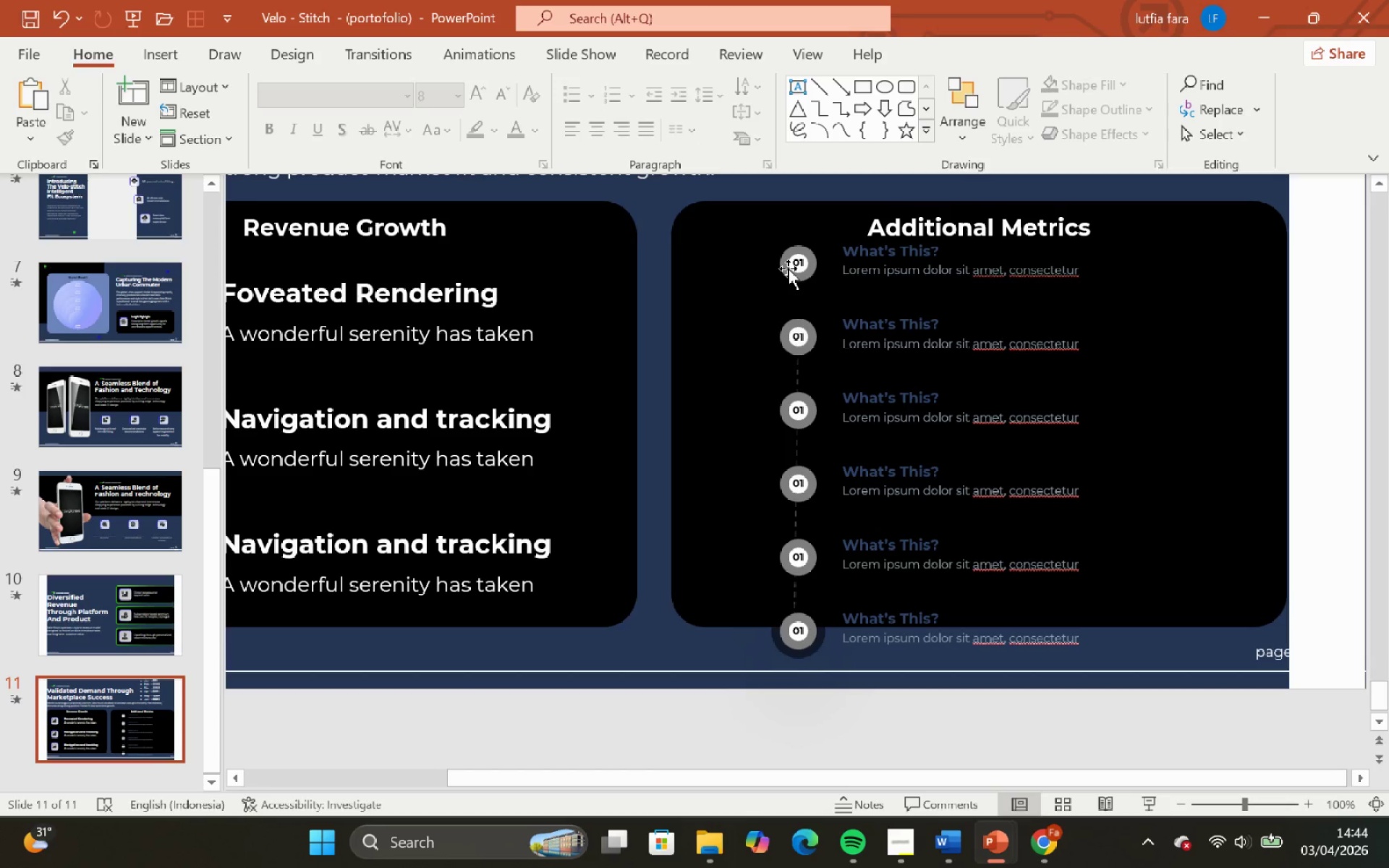 
wait(6.05)
 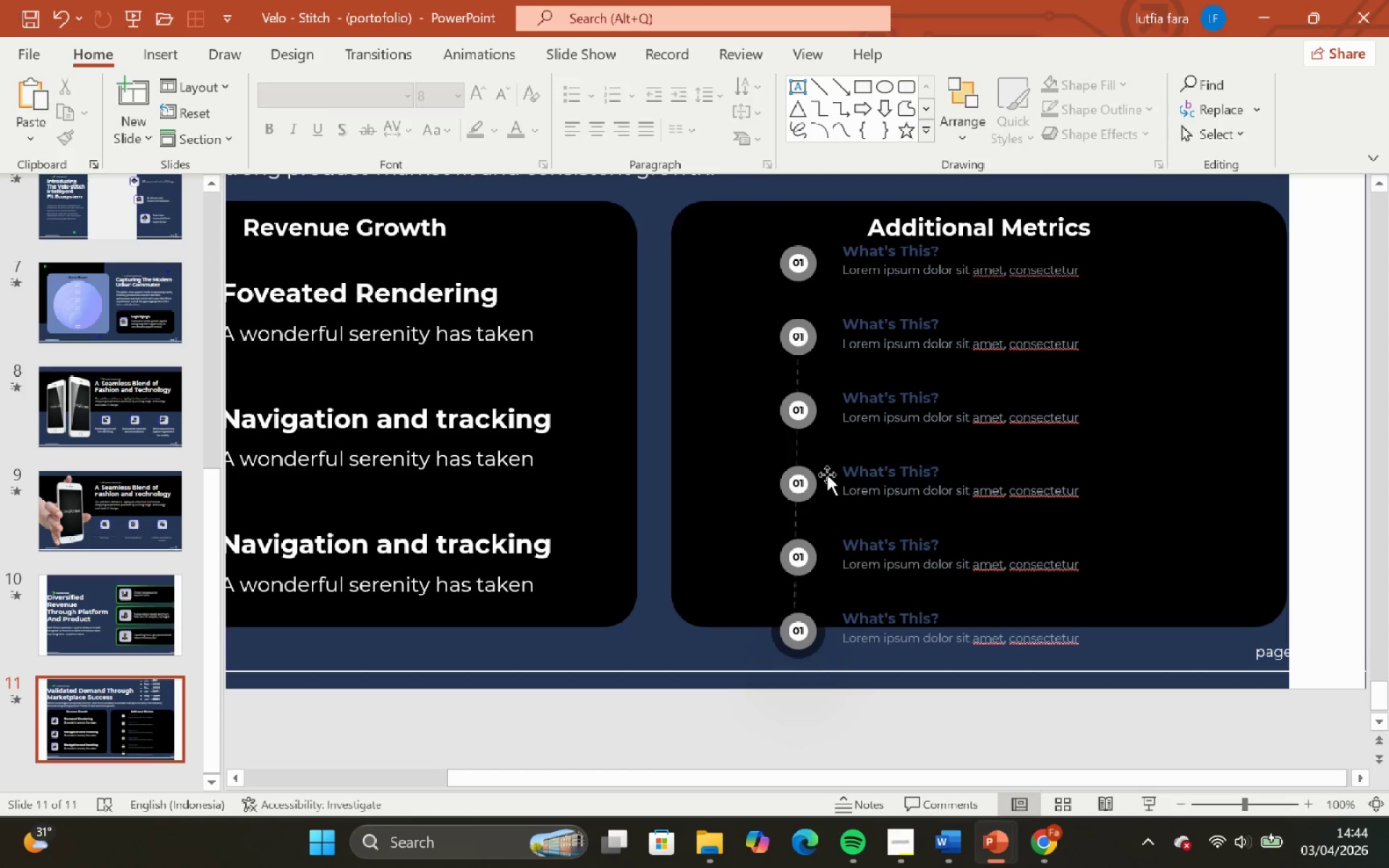 
left_click([788, 268])
 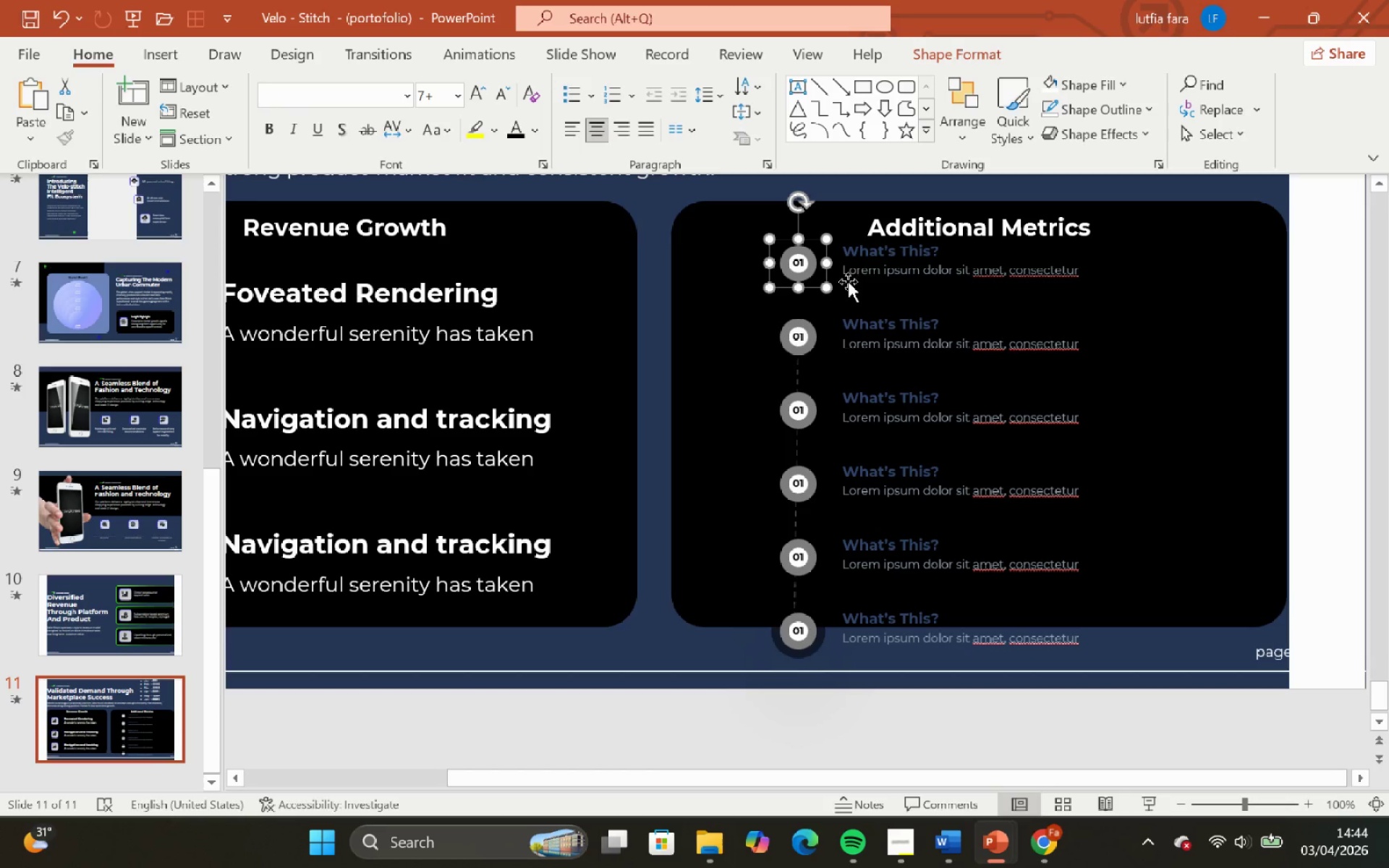 
left_click([846, 273])
 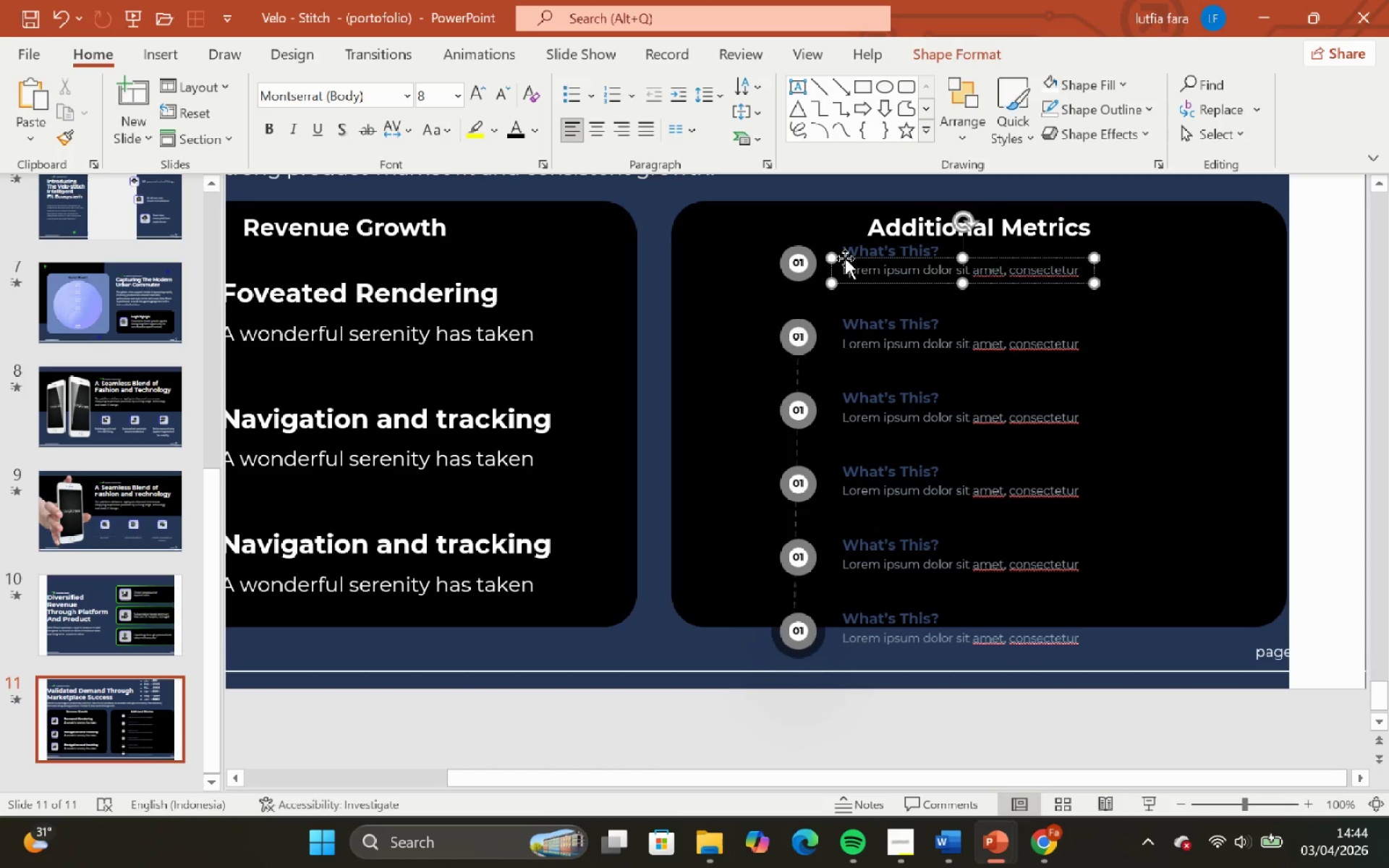 
hold_key(key=ShiftLeft, duration=0.86)
left_click([863, 251])
 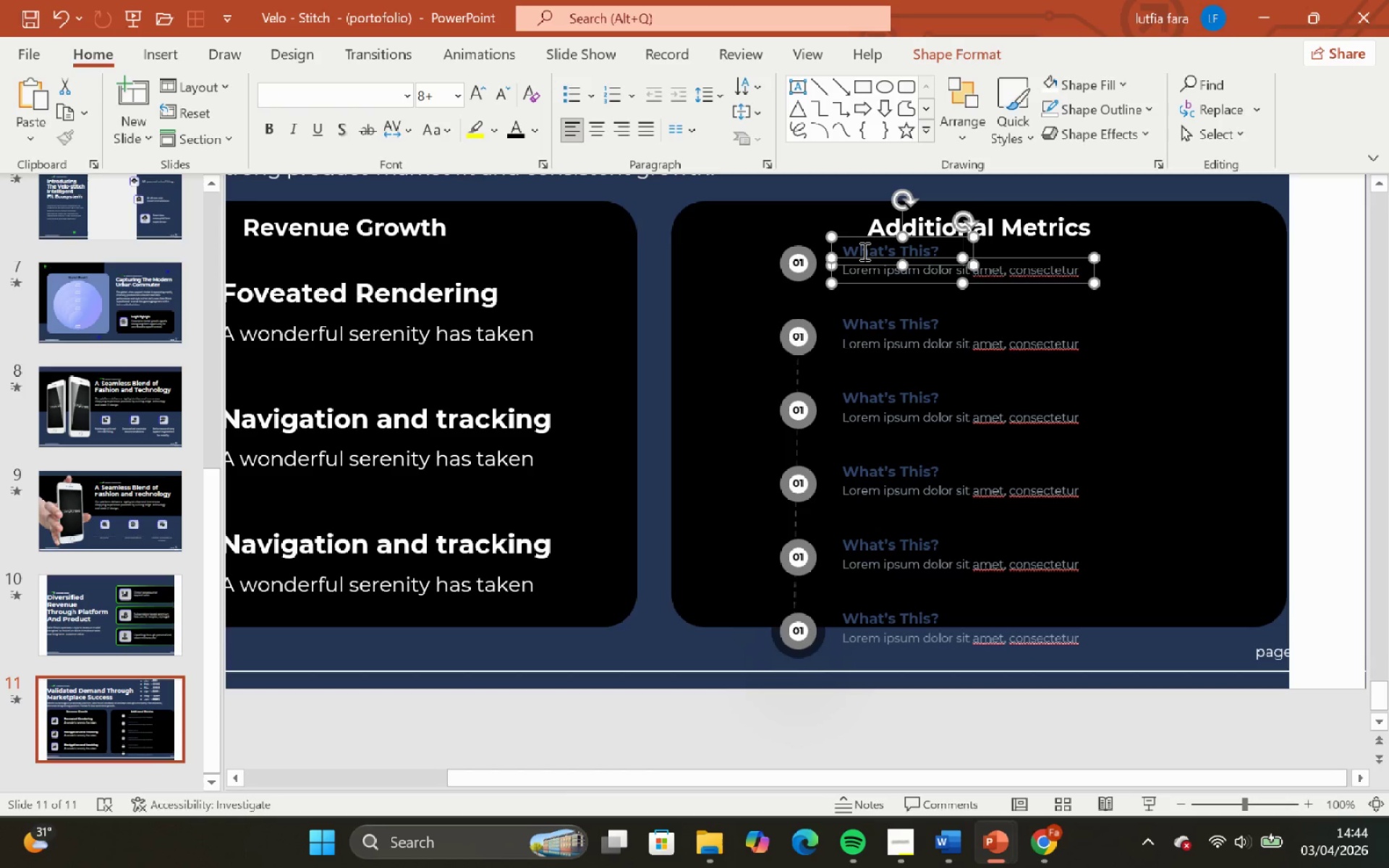 
key(Control+G)
 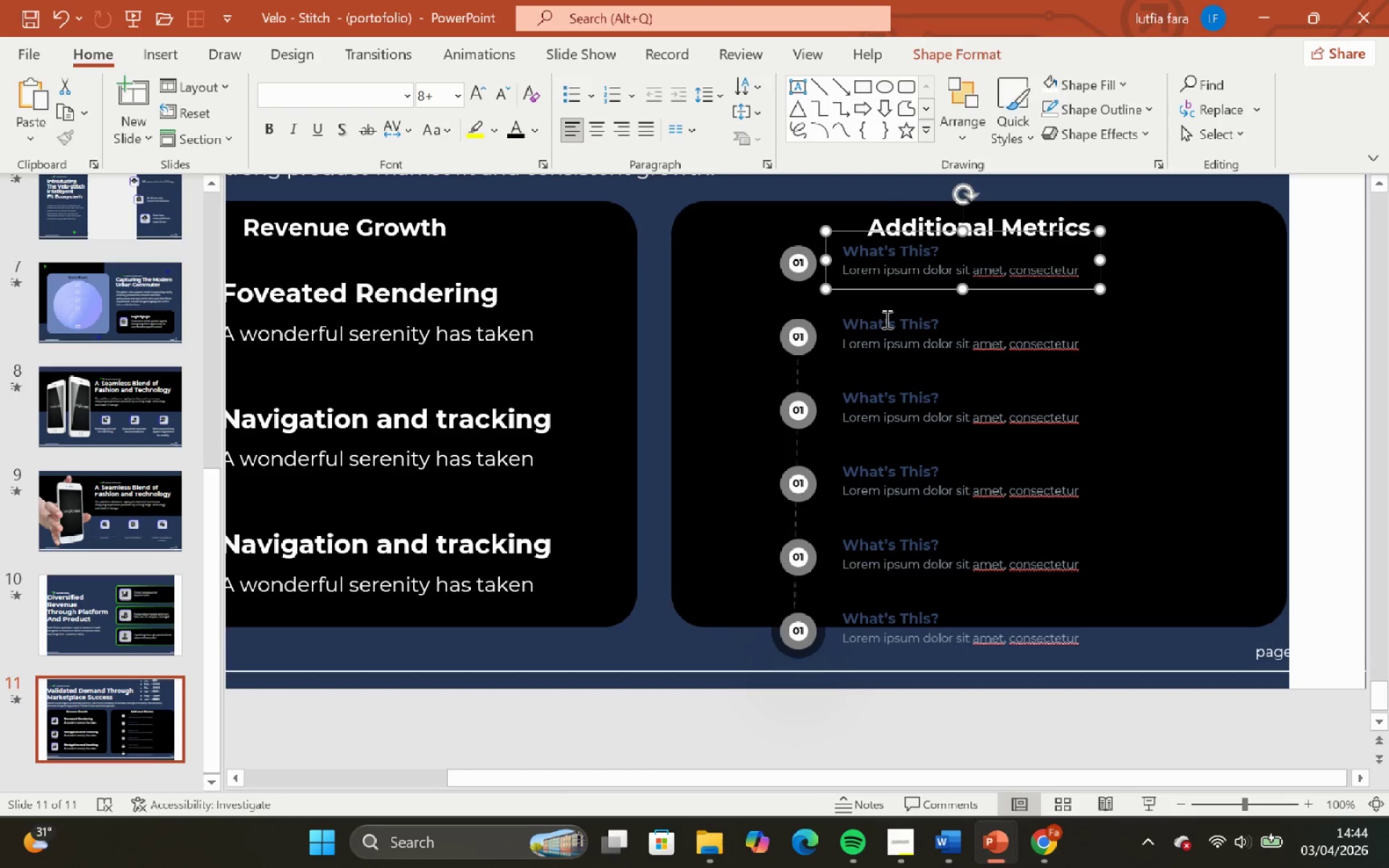 
left_click([885, 319])
 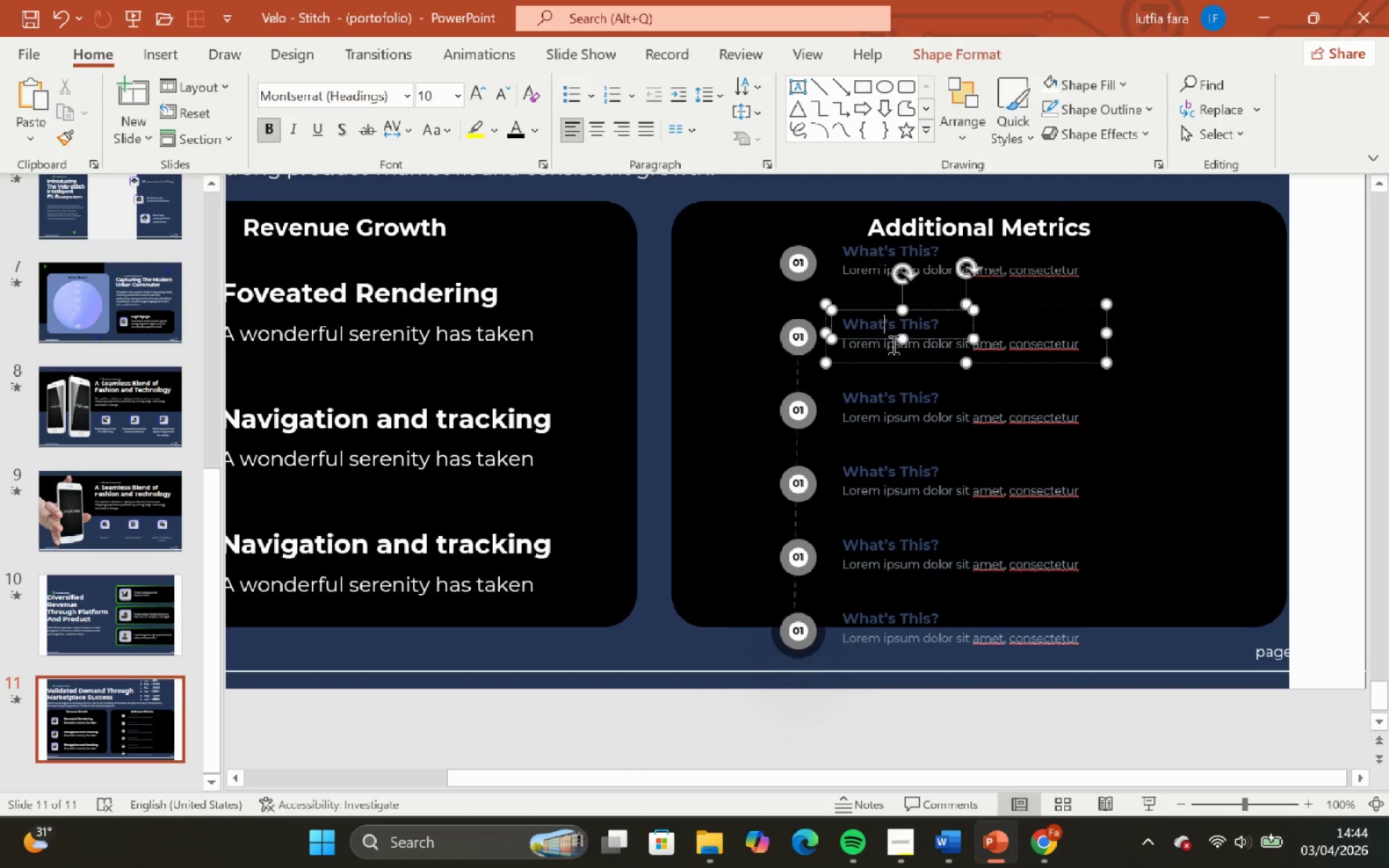 
key(Shift+ShiftLeft)
 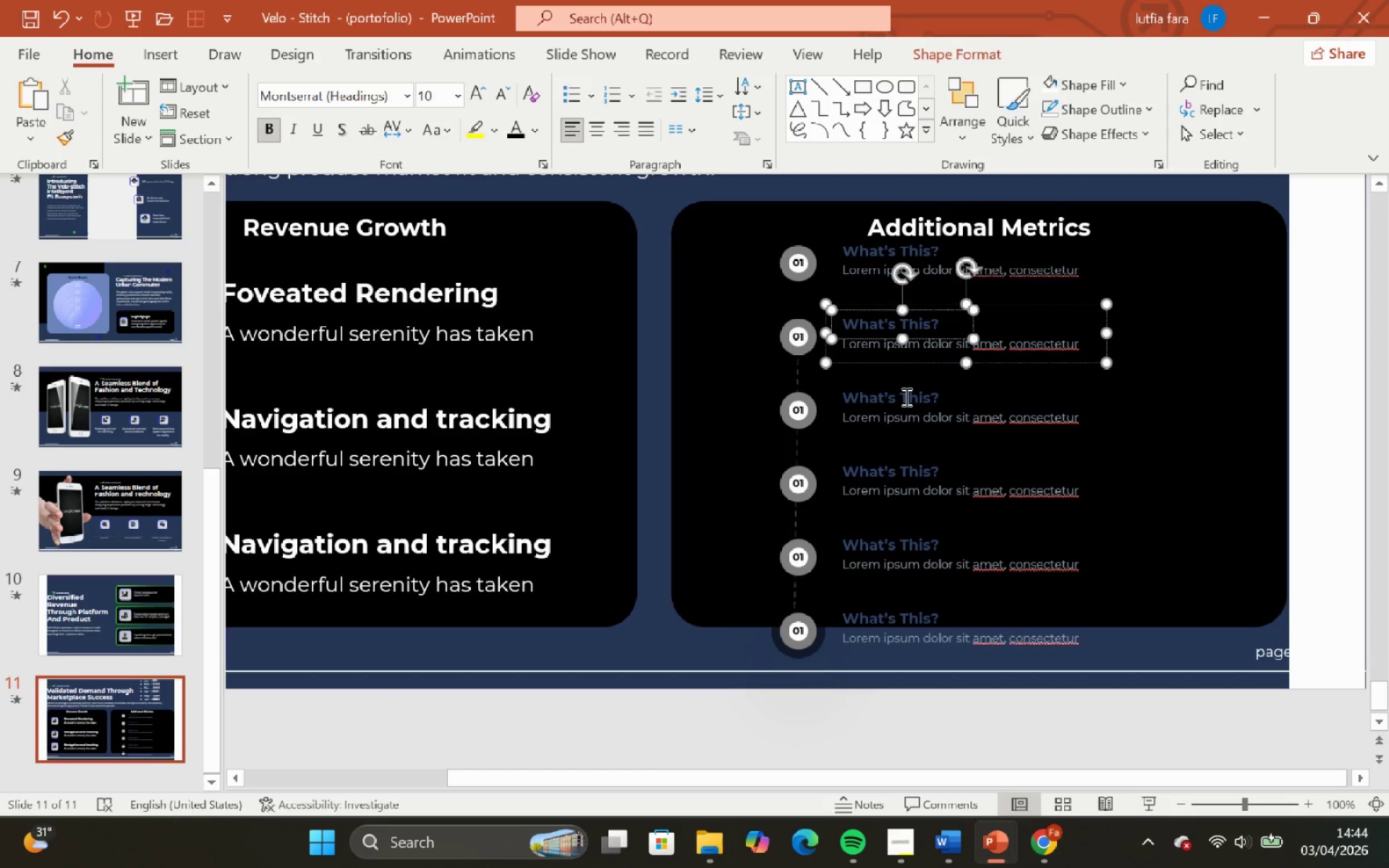 
left_click([904, 395])
 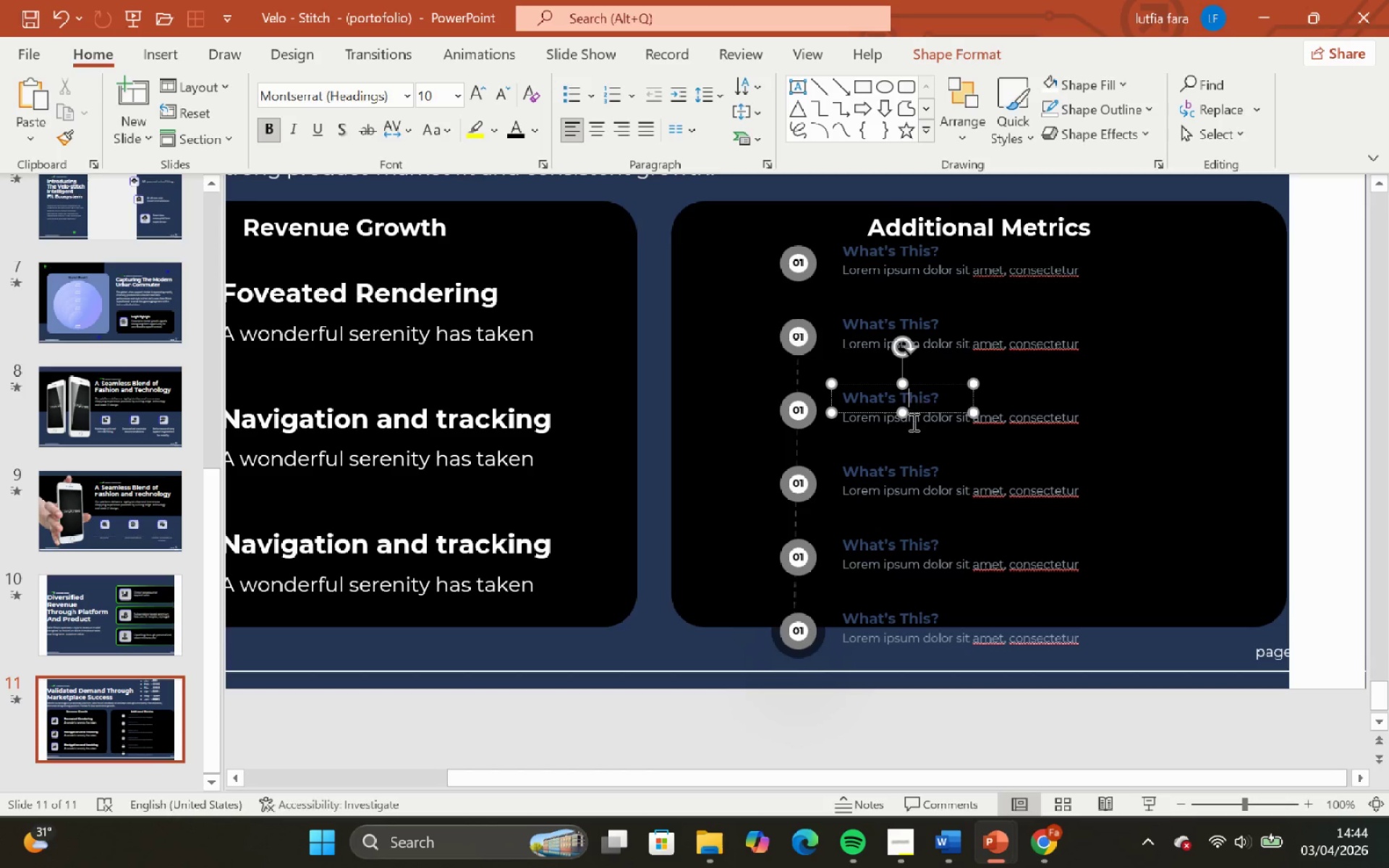 
hold_key(key=ShiftLeft, duration=0.67)
left_click([912, 422])
 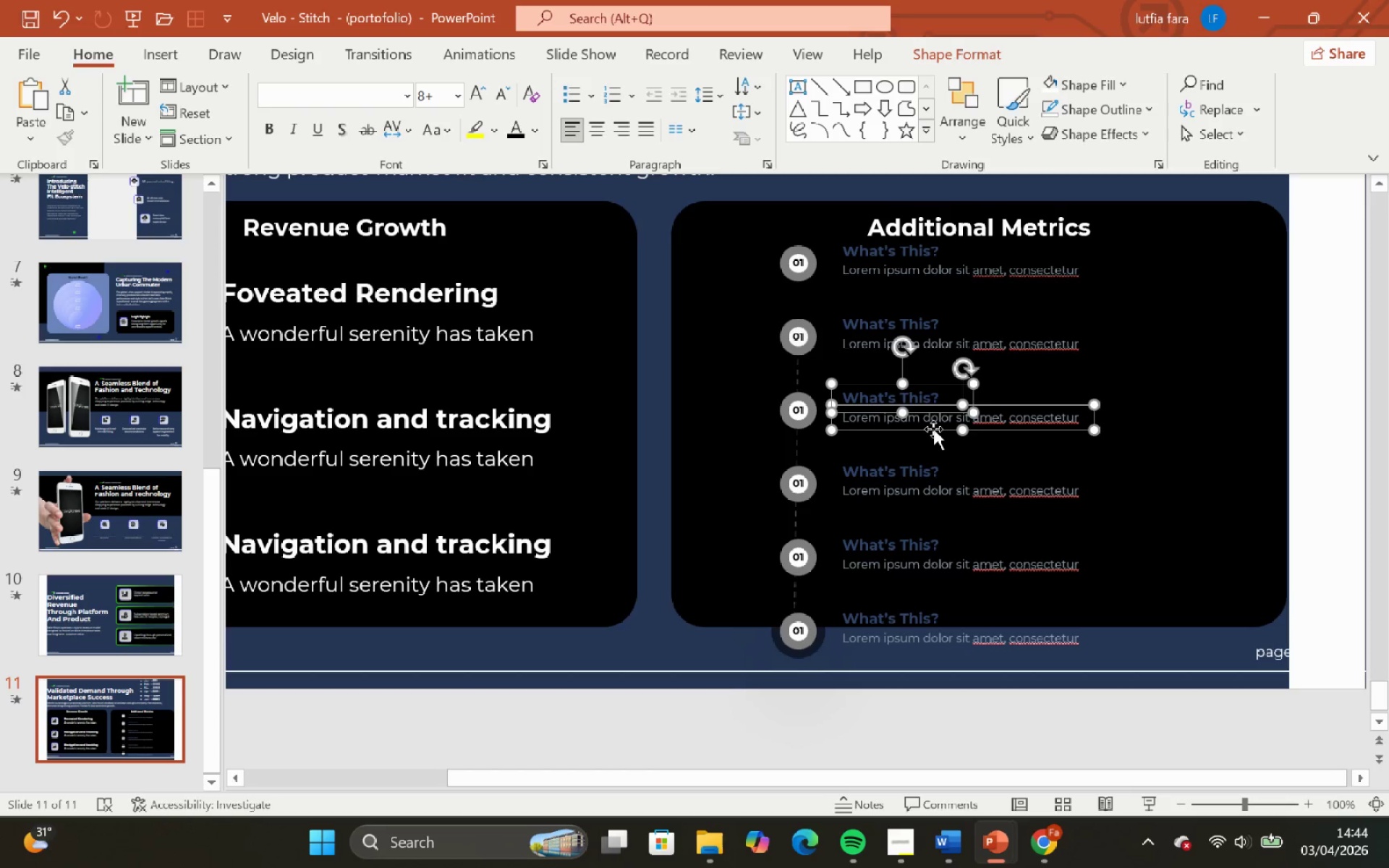 
key(Control+G)
 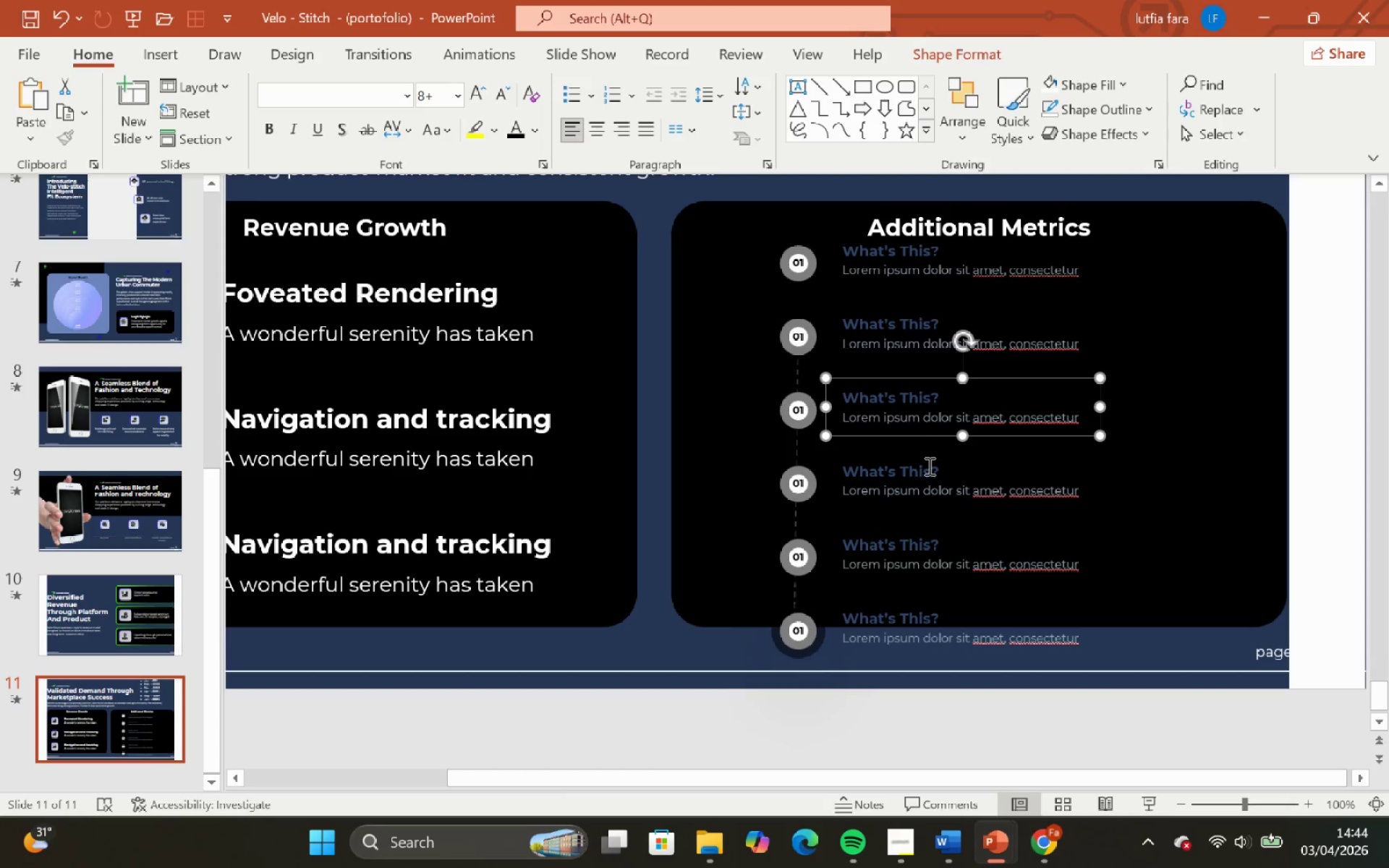 
left_click([928, 466])
 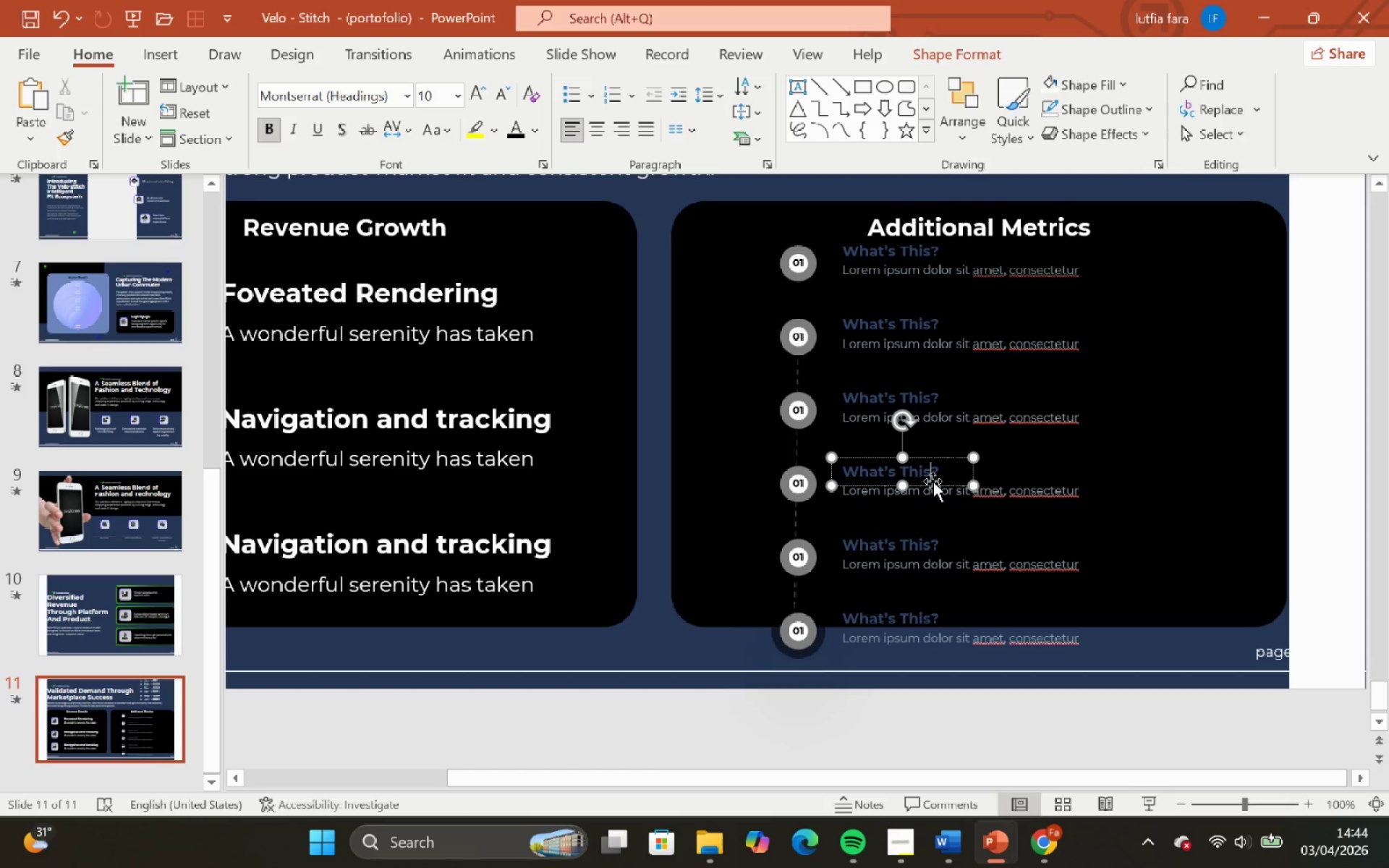 
hold_key(key=ShiftLeft, duration=0.81)
left_click([938, 496])
 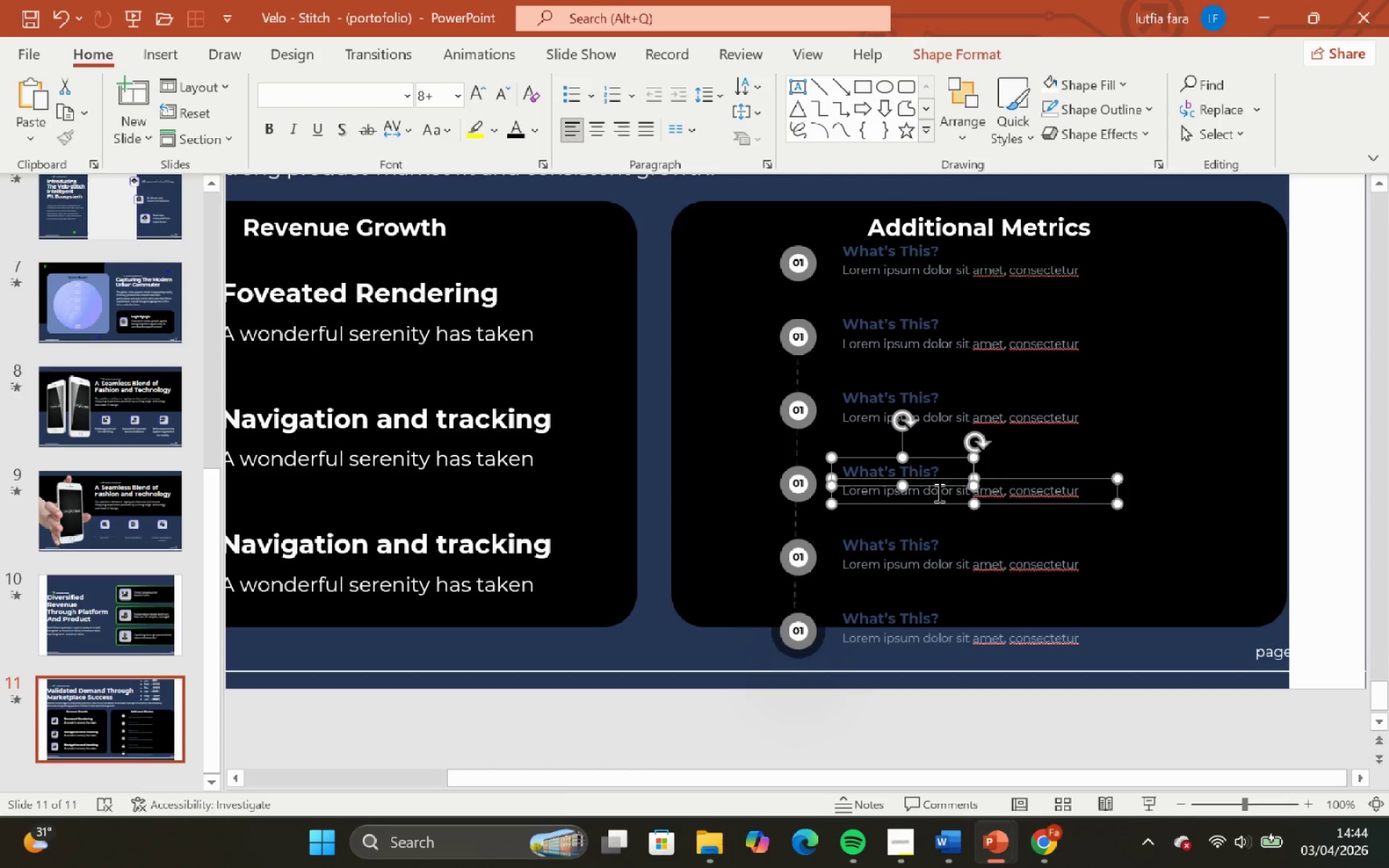 
key(Control+G)
 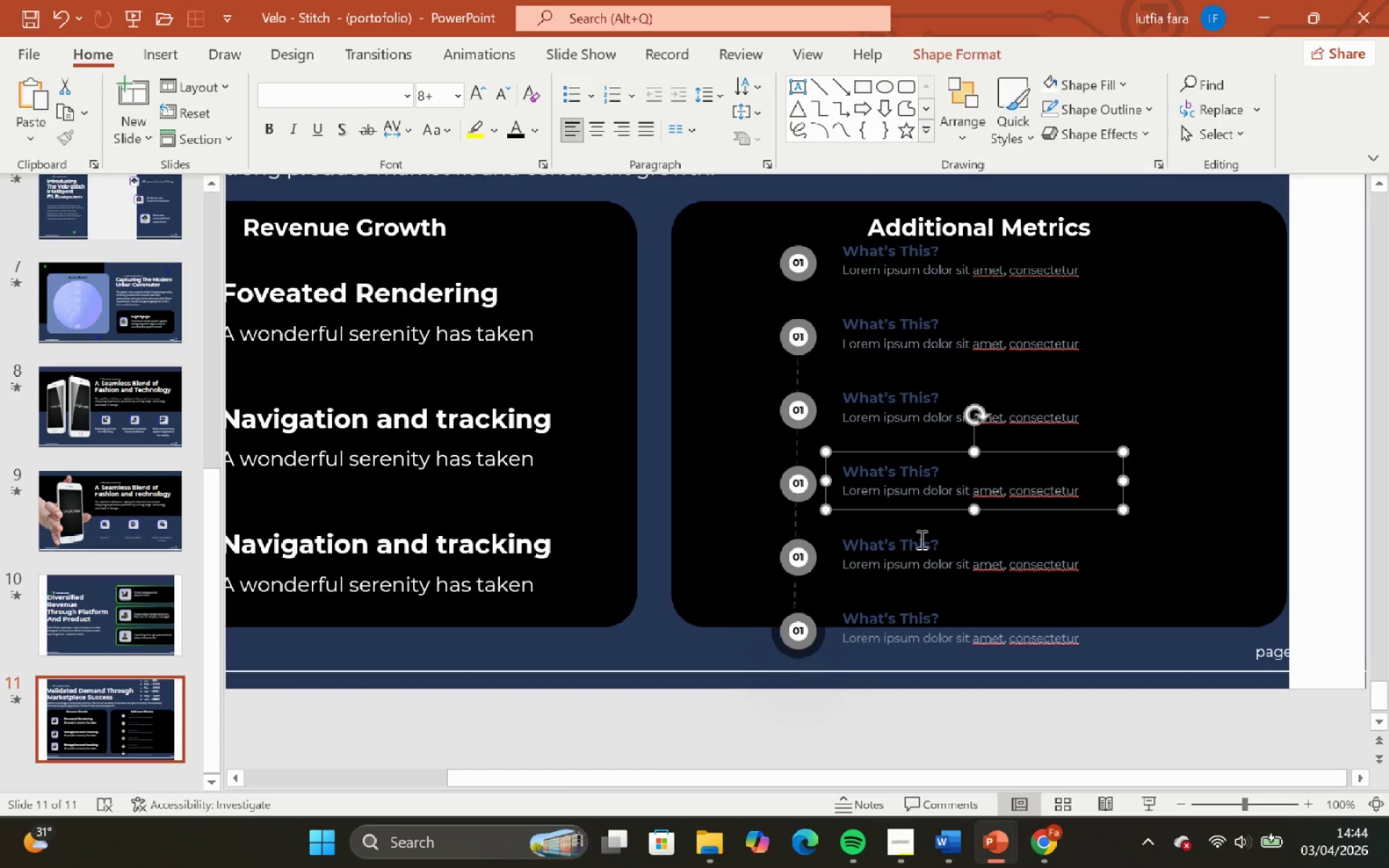 
left_click([920, 539])
 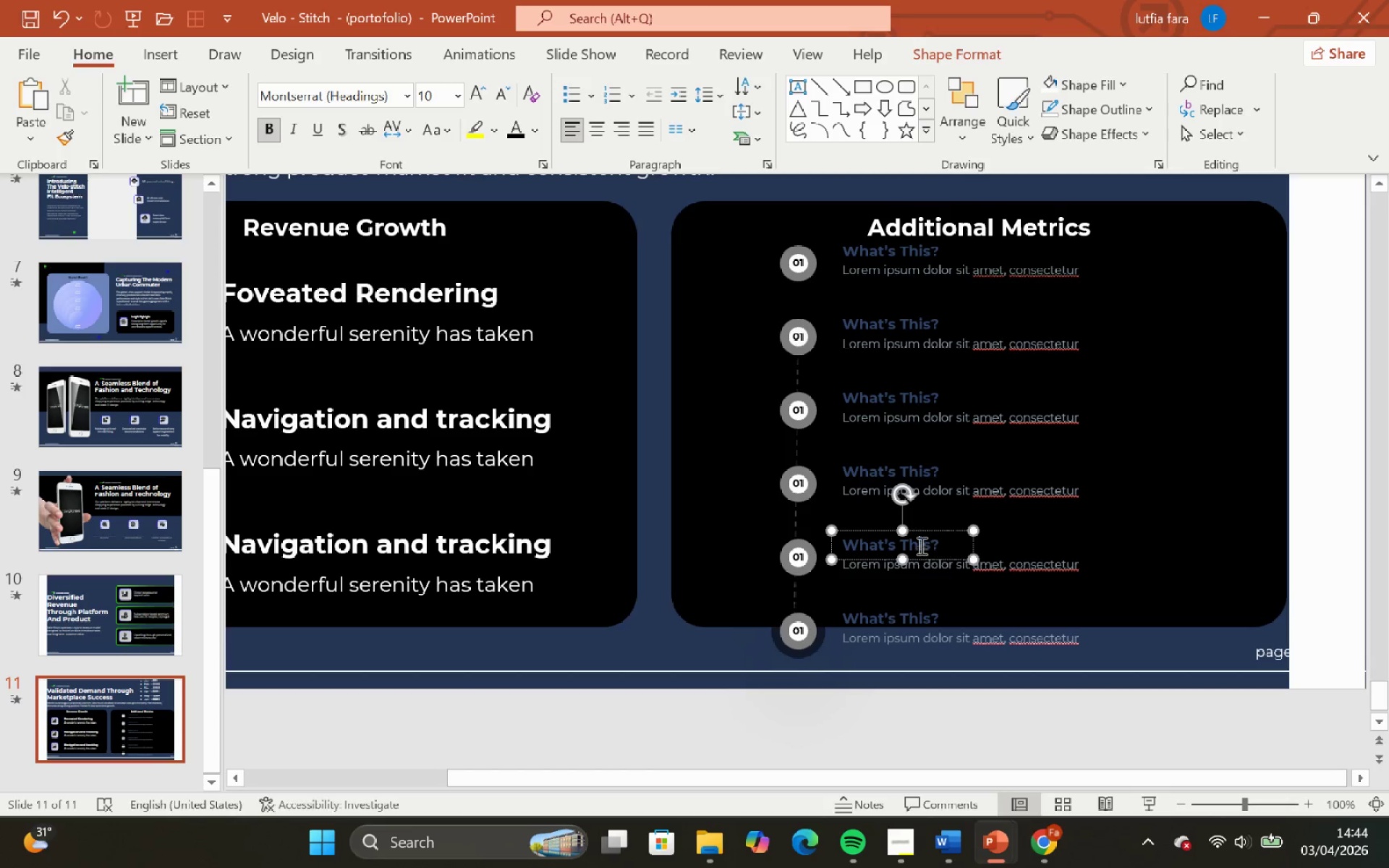 
hold_key(key=ShiftLeft, duration=0.72)
left_click([927, 563])
 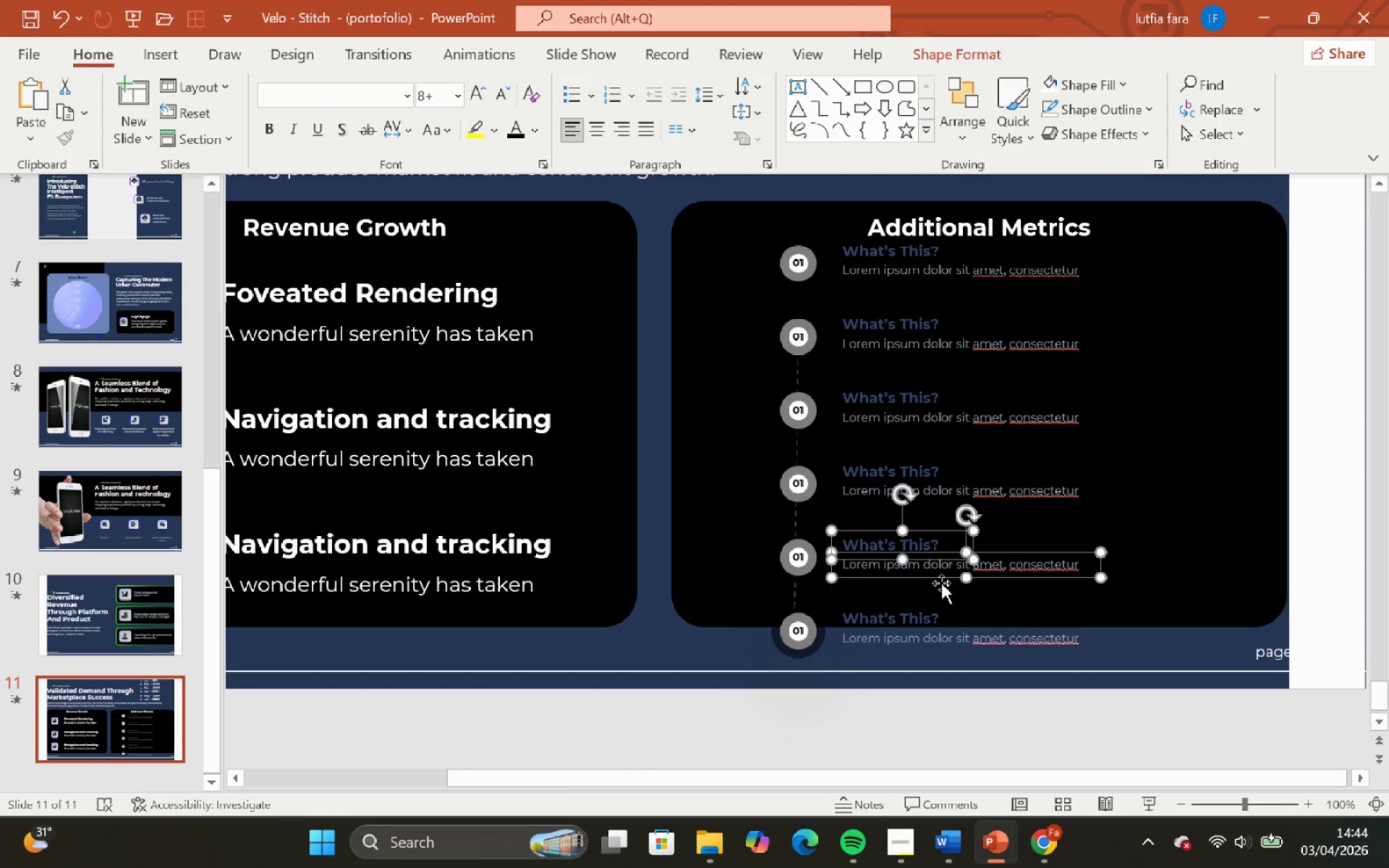 
key(Control+G)
 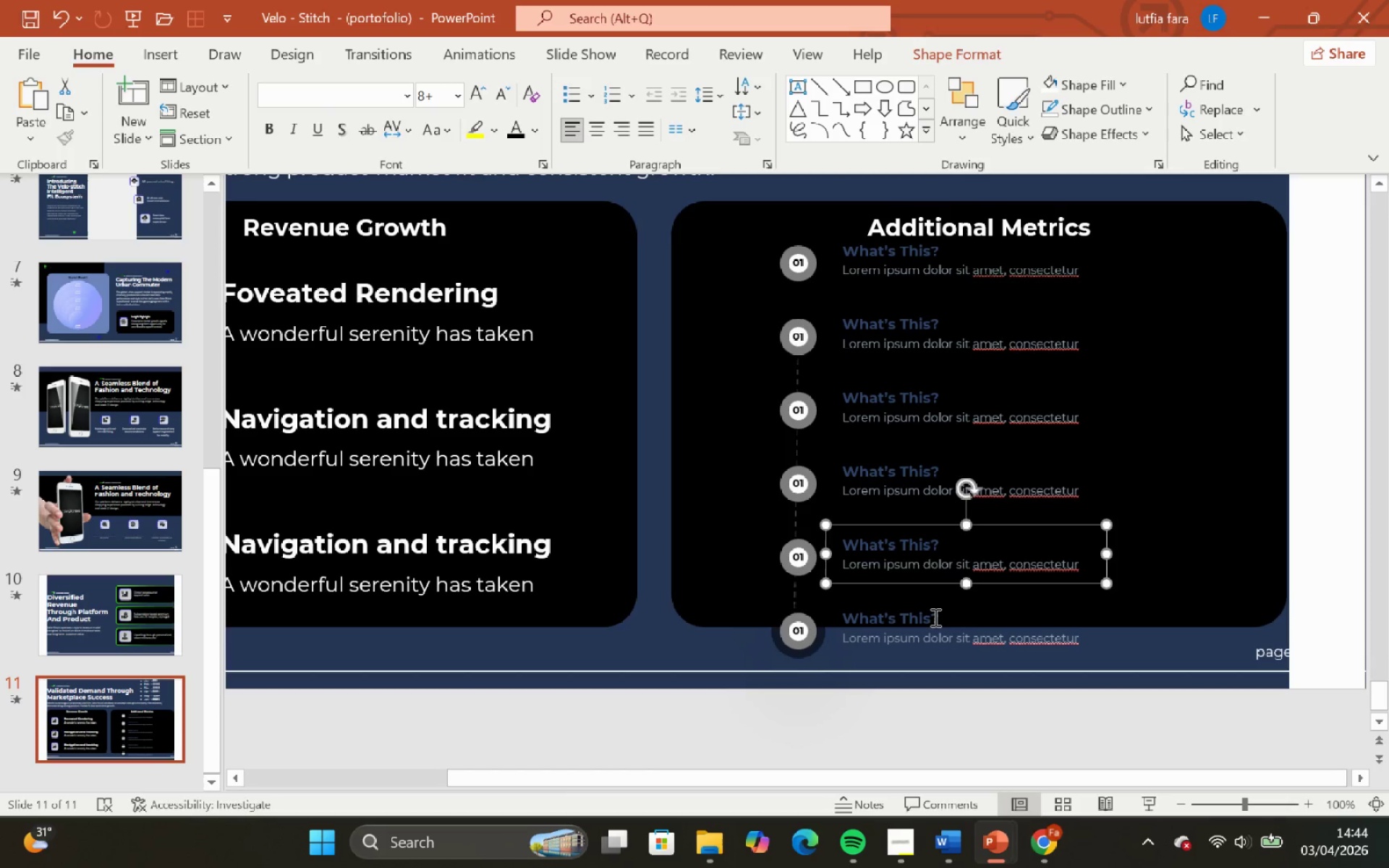 
left_click([934, 617])
 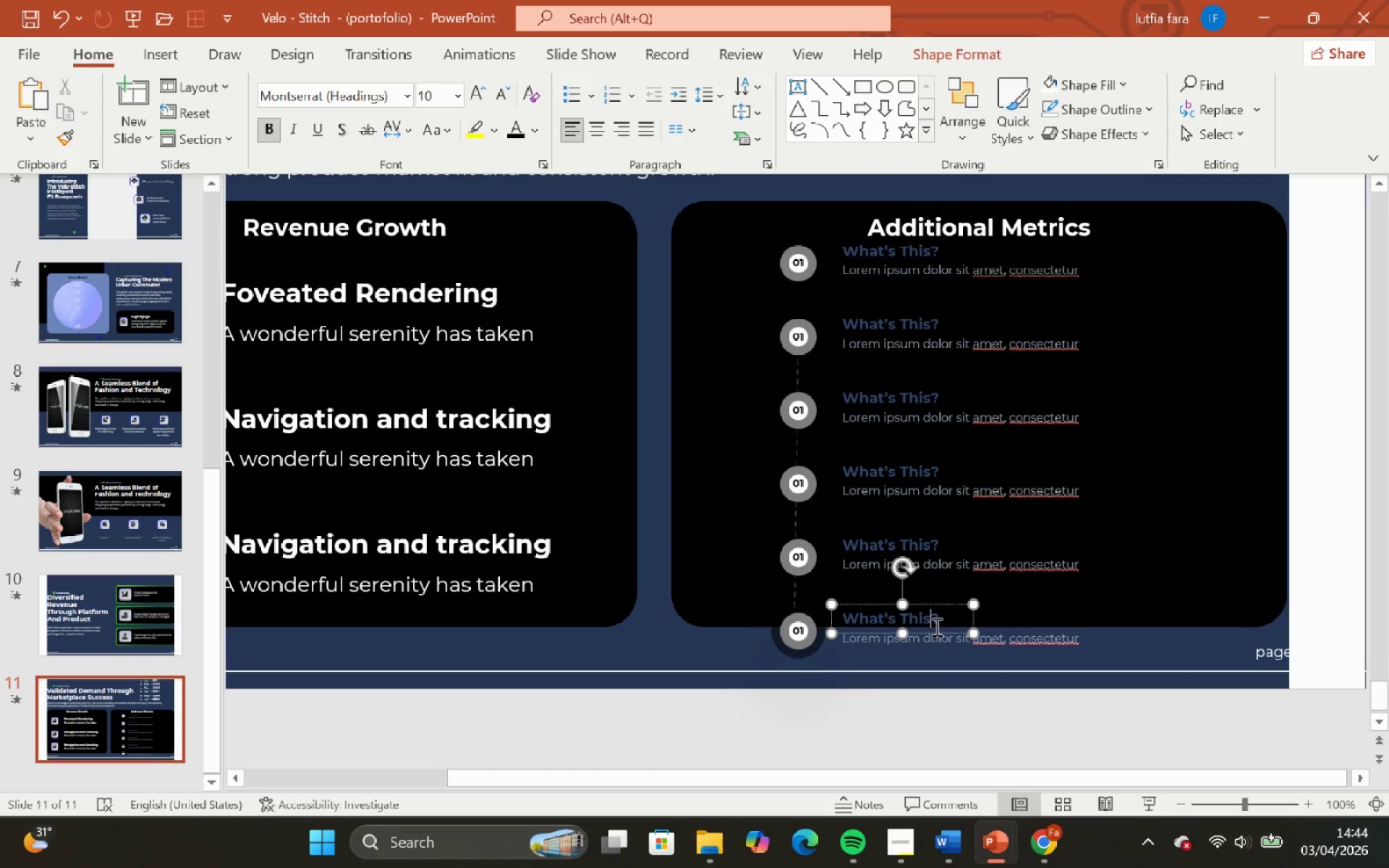 
hold_key(key=ShiftLeft, duration=0.75)
left_click([943, 640])
 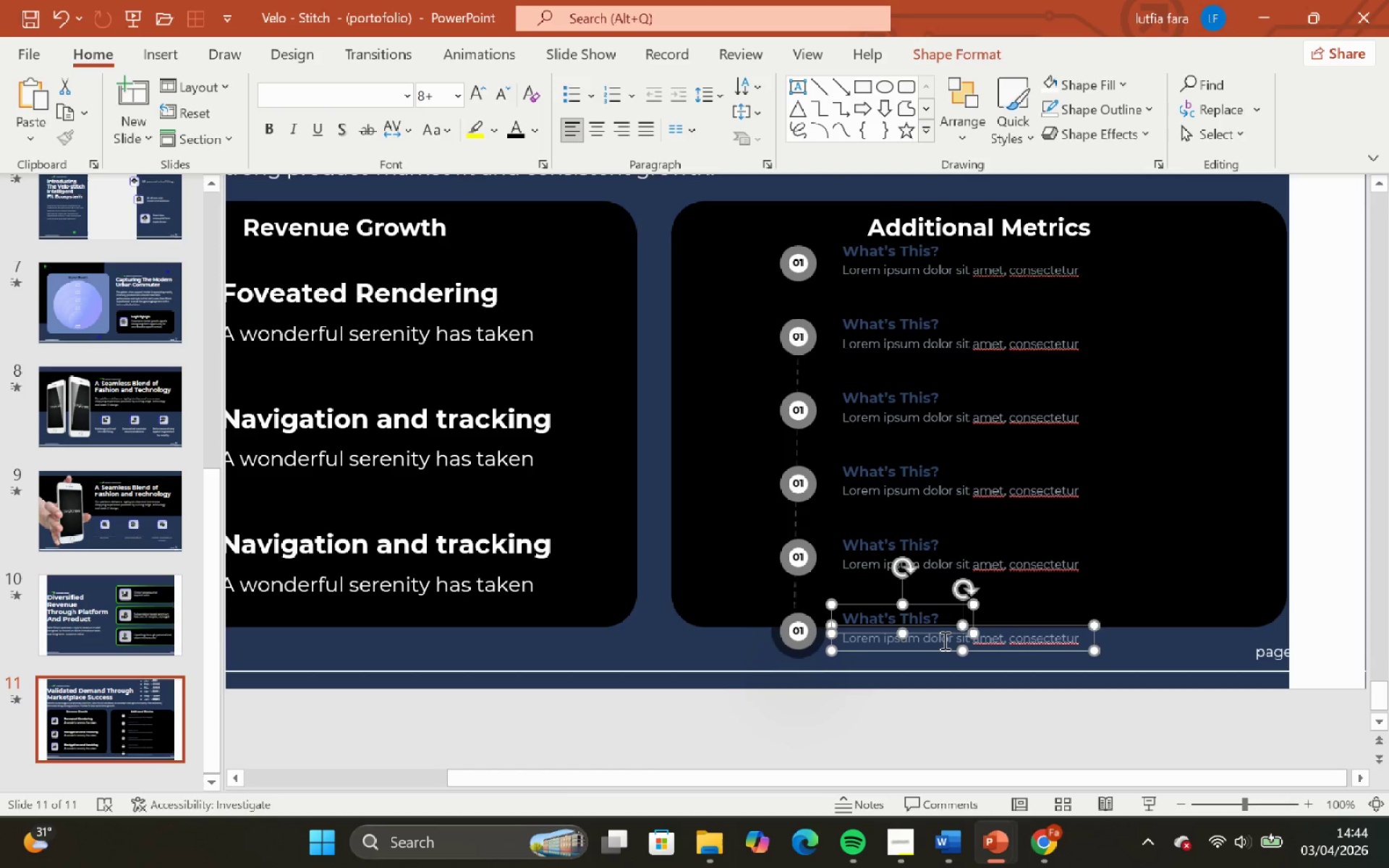 
key(Control+G)
 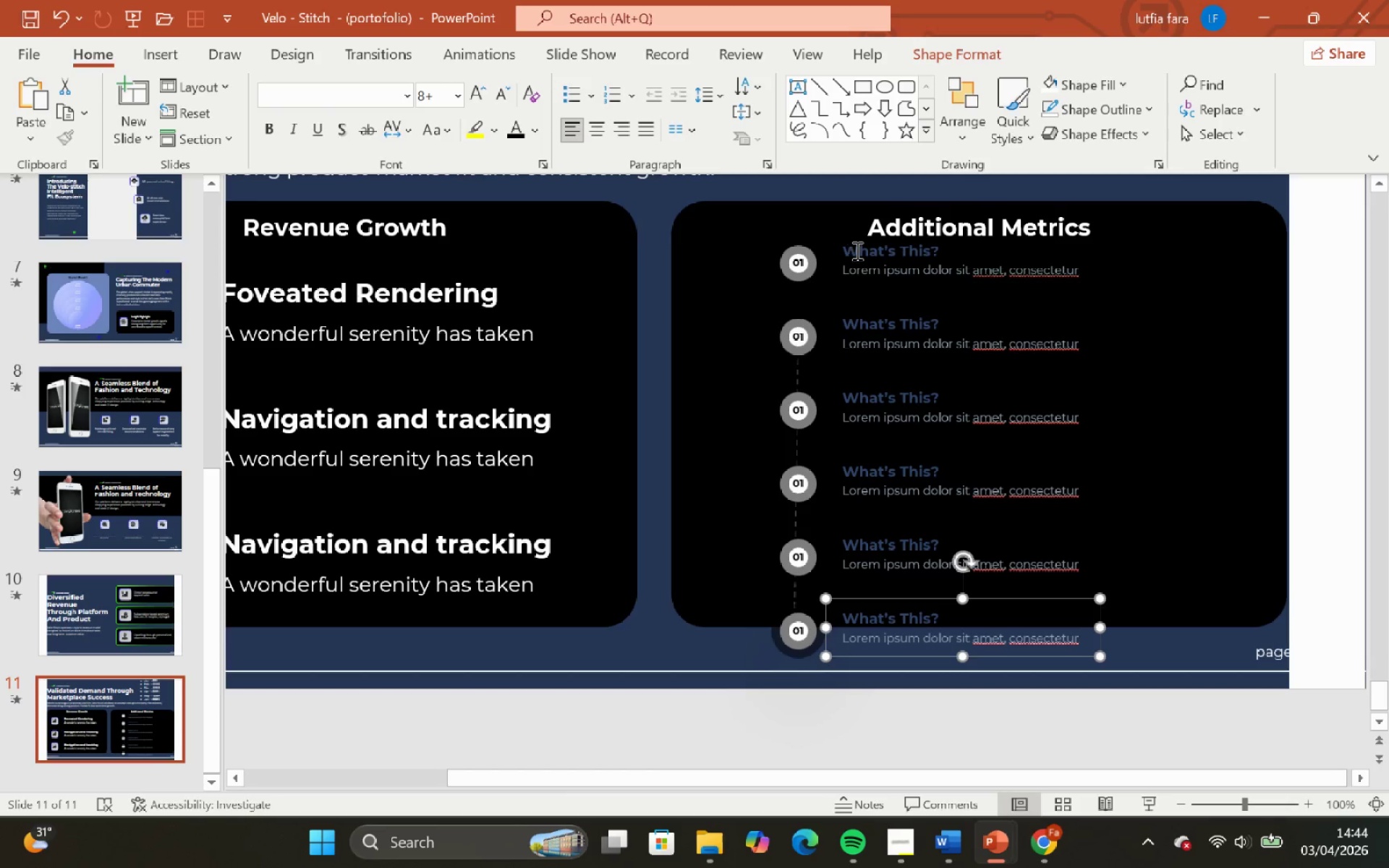 
left_click([862, 260])
 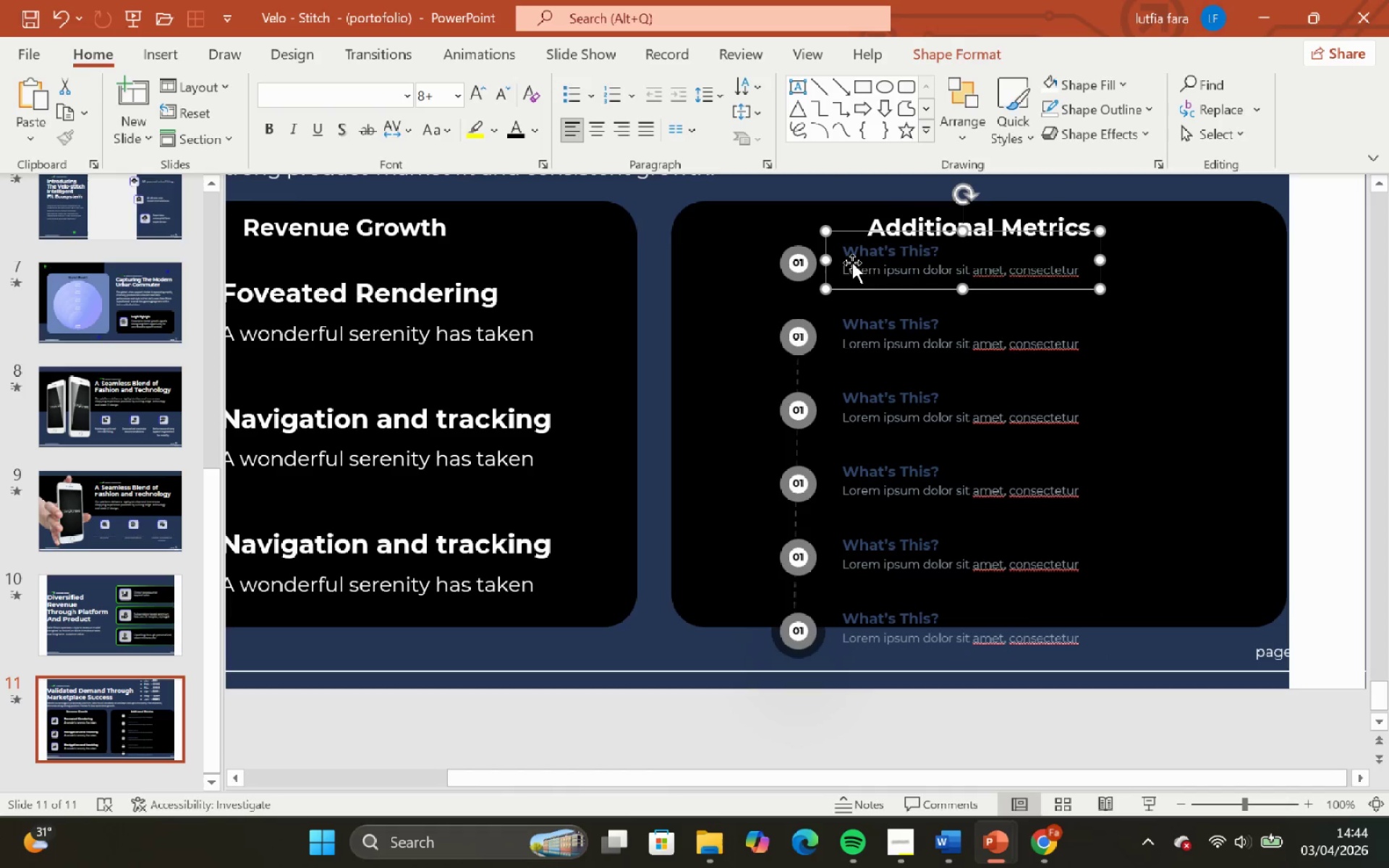 
hold_key(key=ShiftLeft, duration=0.88)
left_click([791, 250])
 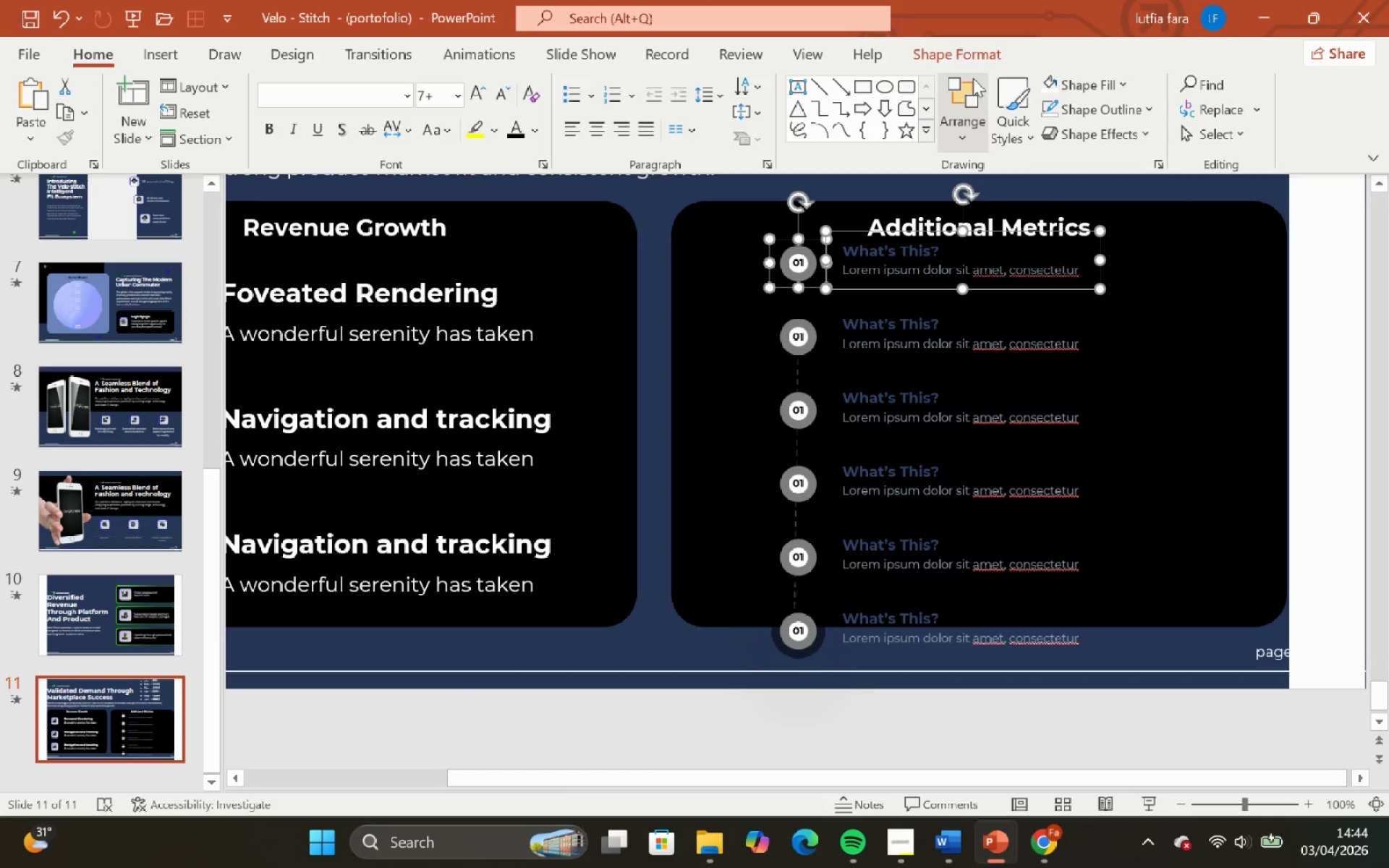 
left_click([974, 51])
 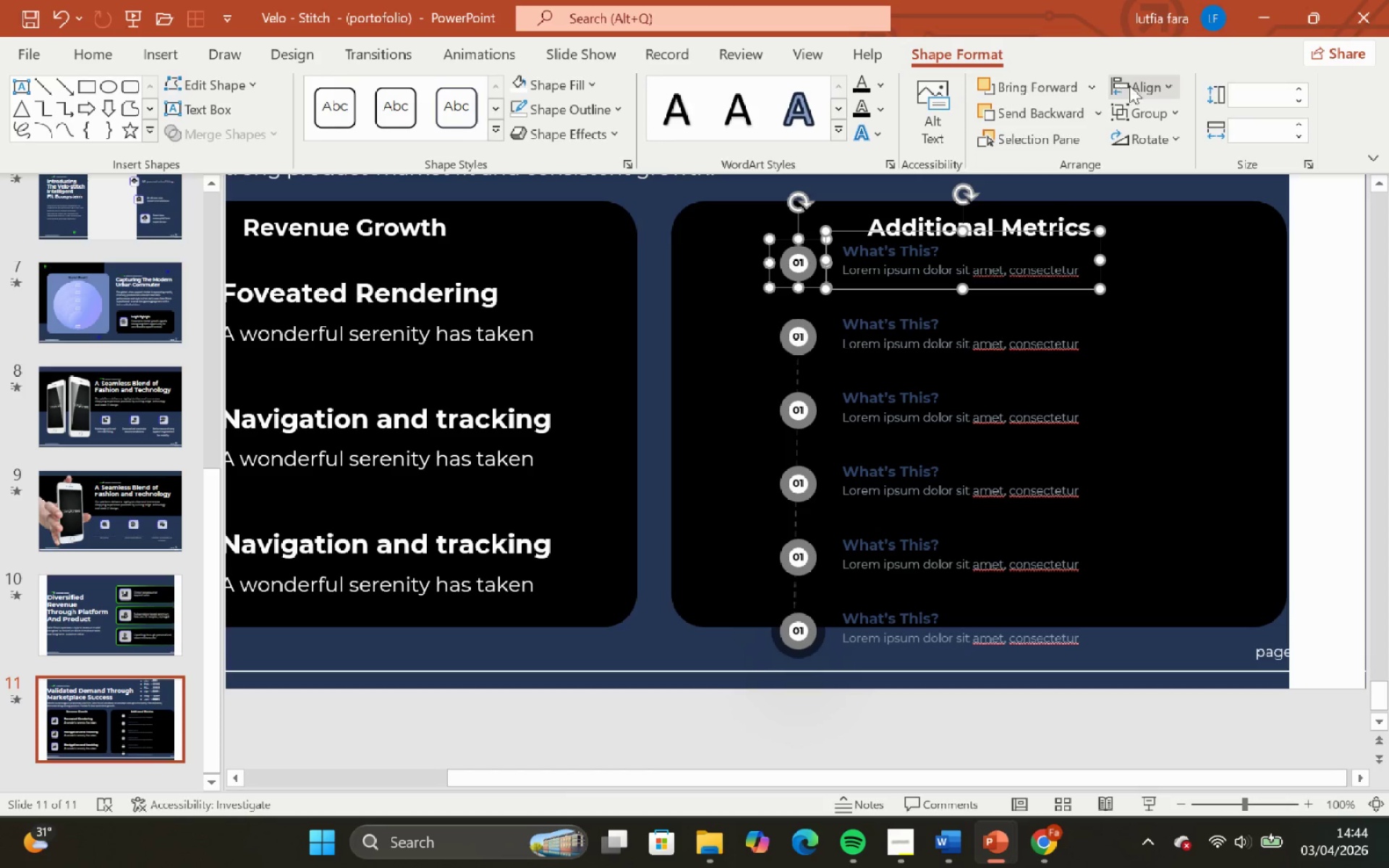 
left_click([1147, 82])
 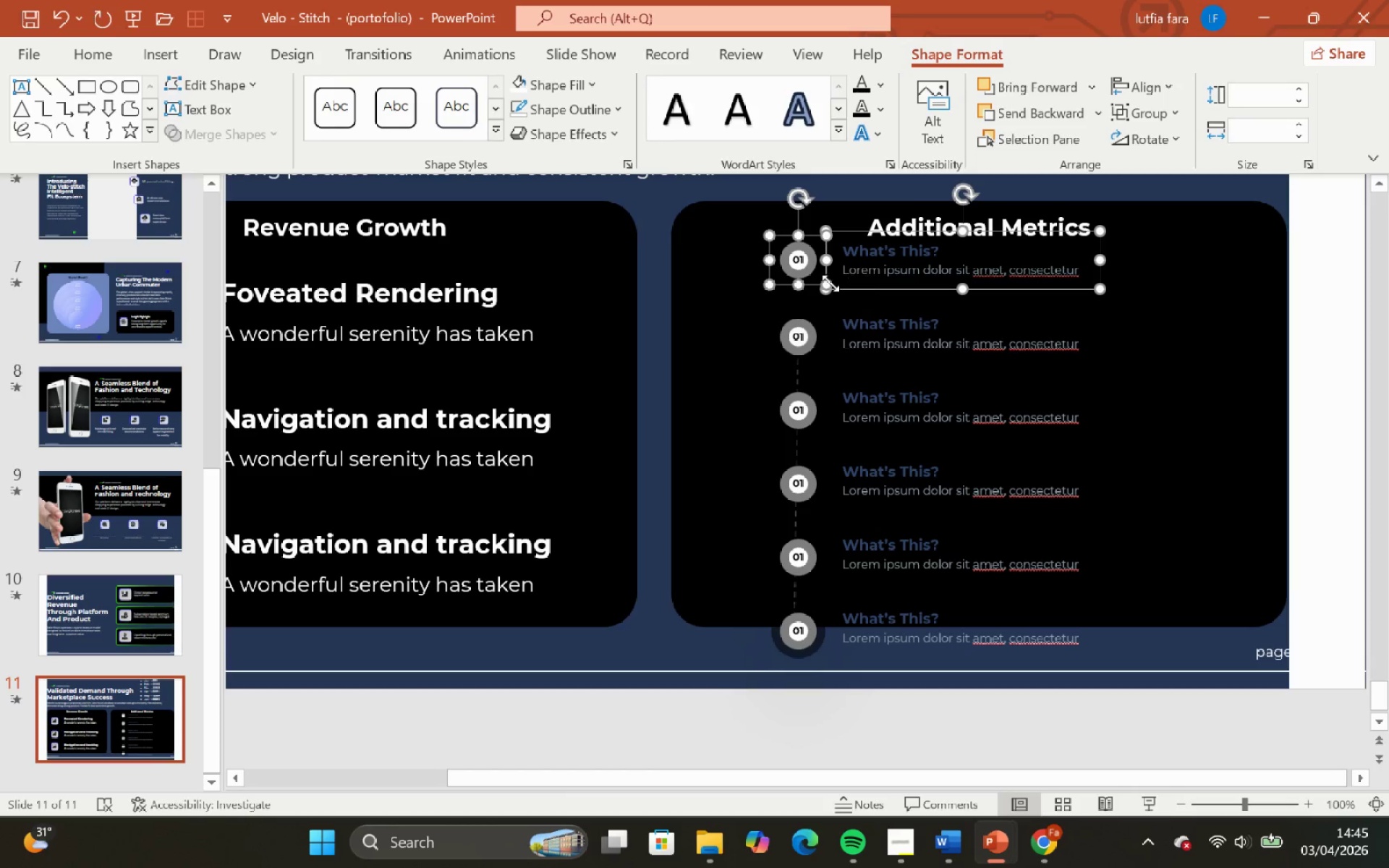 
left_click([804, 331])
 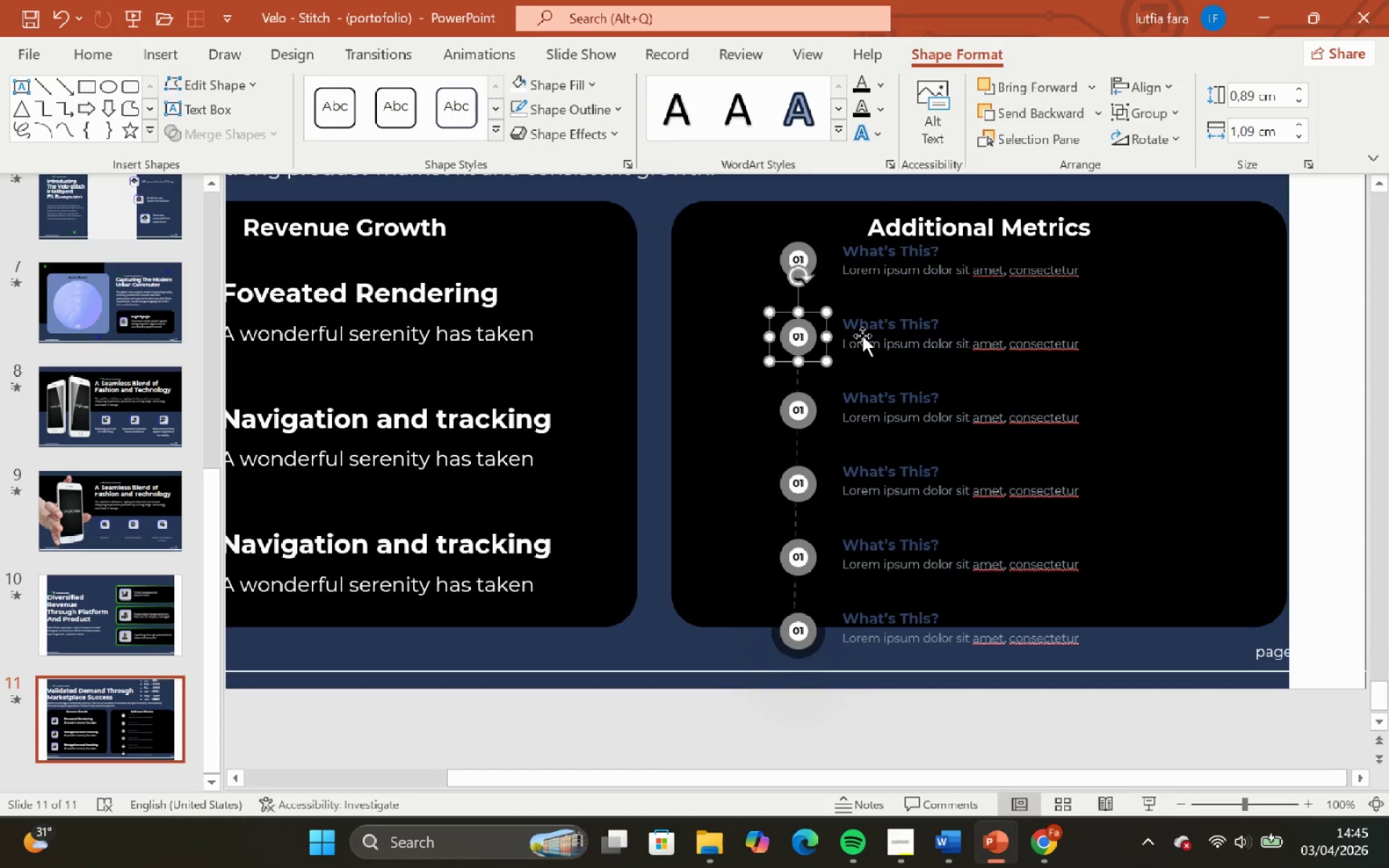 
hold_key(key=ShiftLeft, duration=0.55)
left_click([865, 336])
 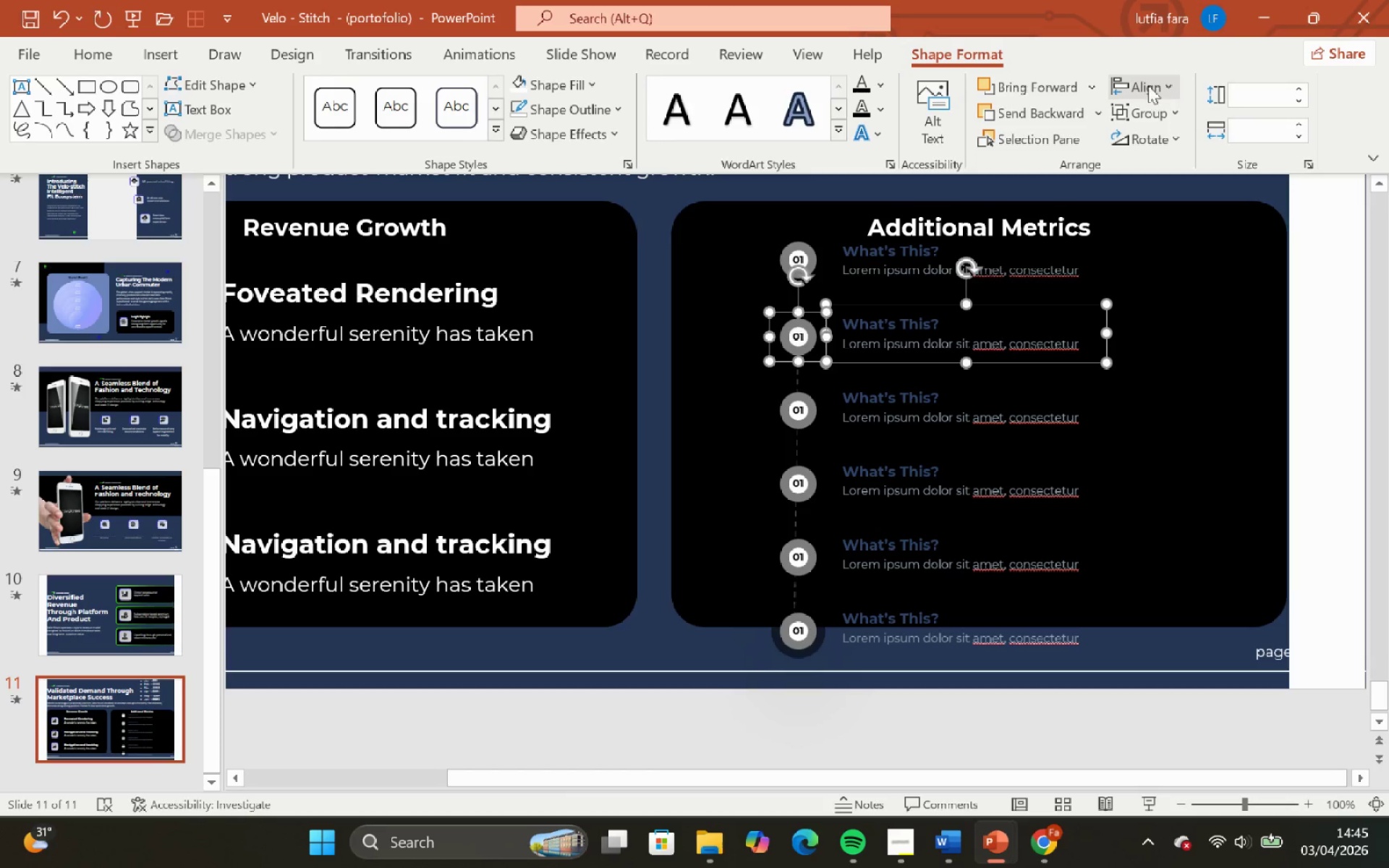 
left_click([1148, 85])
 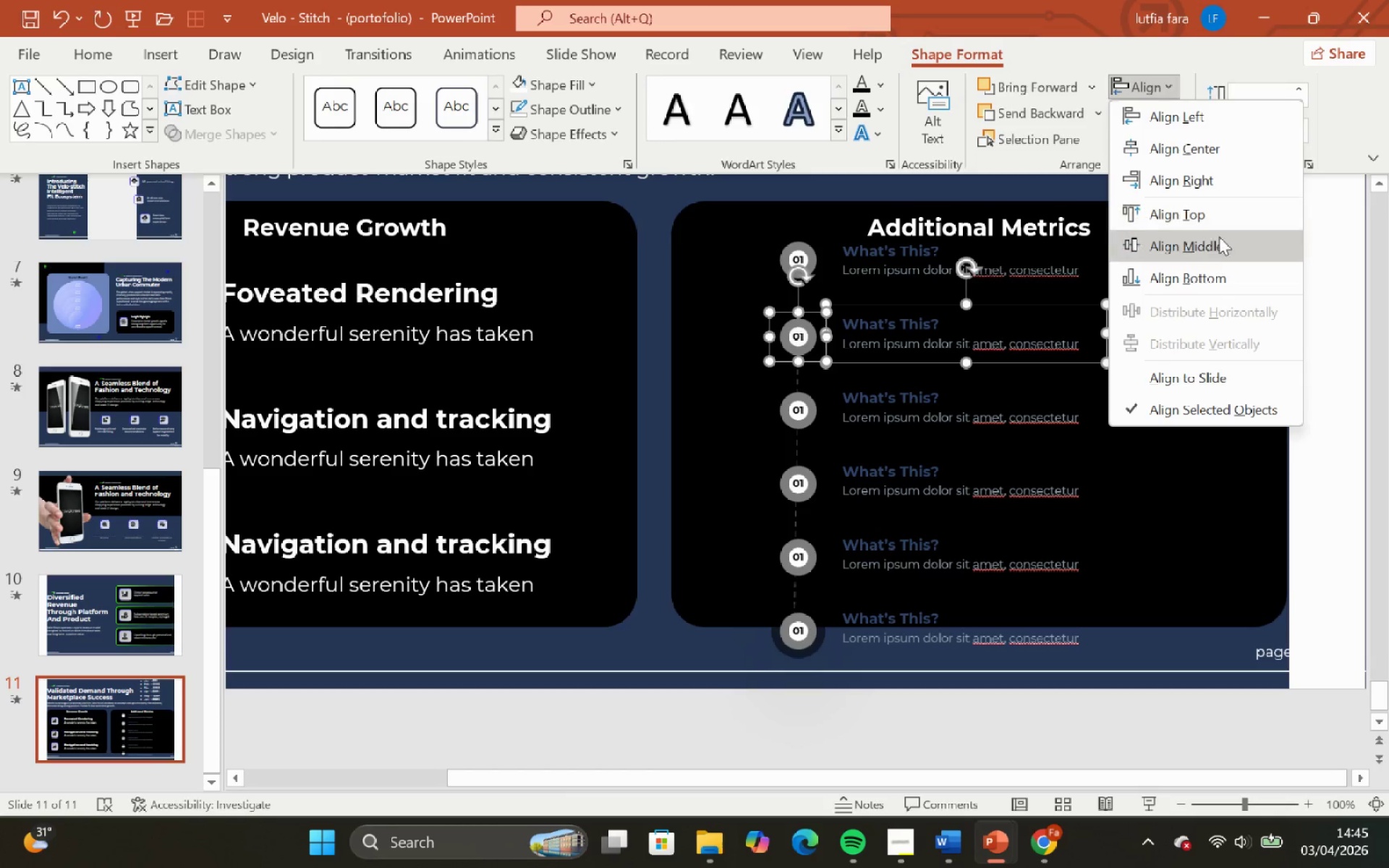 
left_click_drag(start_coordinate=[1220, 244], to_coordinate=[1219, 248])
 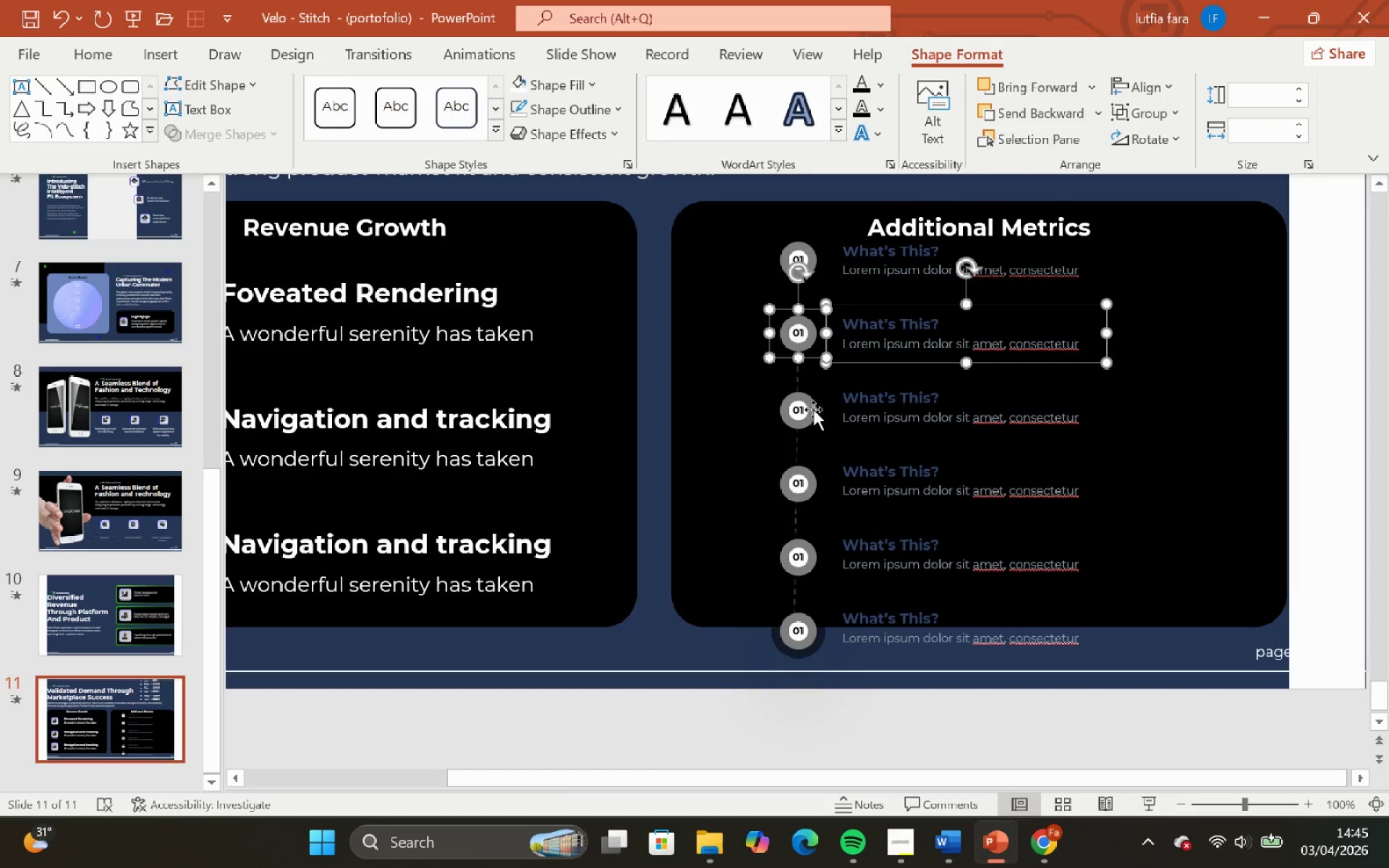 
left_click([799, 412])
 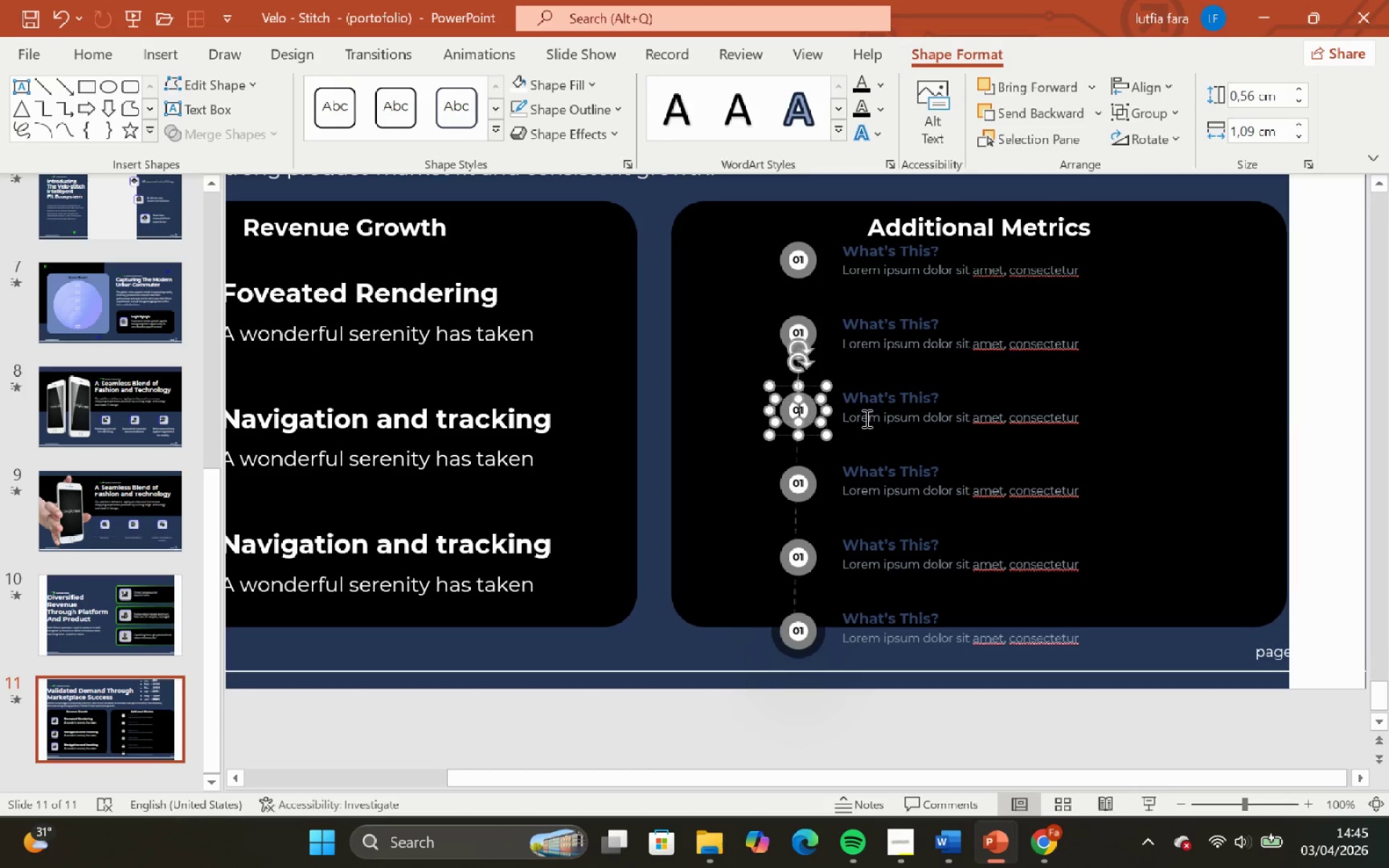 
hold_key(key=ShiftLeft, duration=0.61)
left_click([863, 410])
 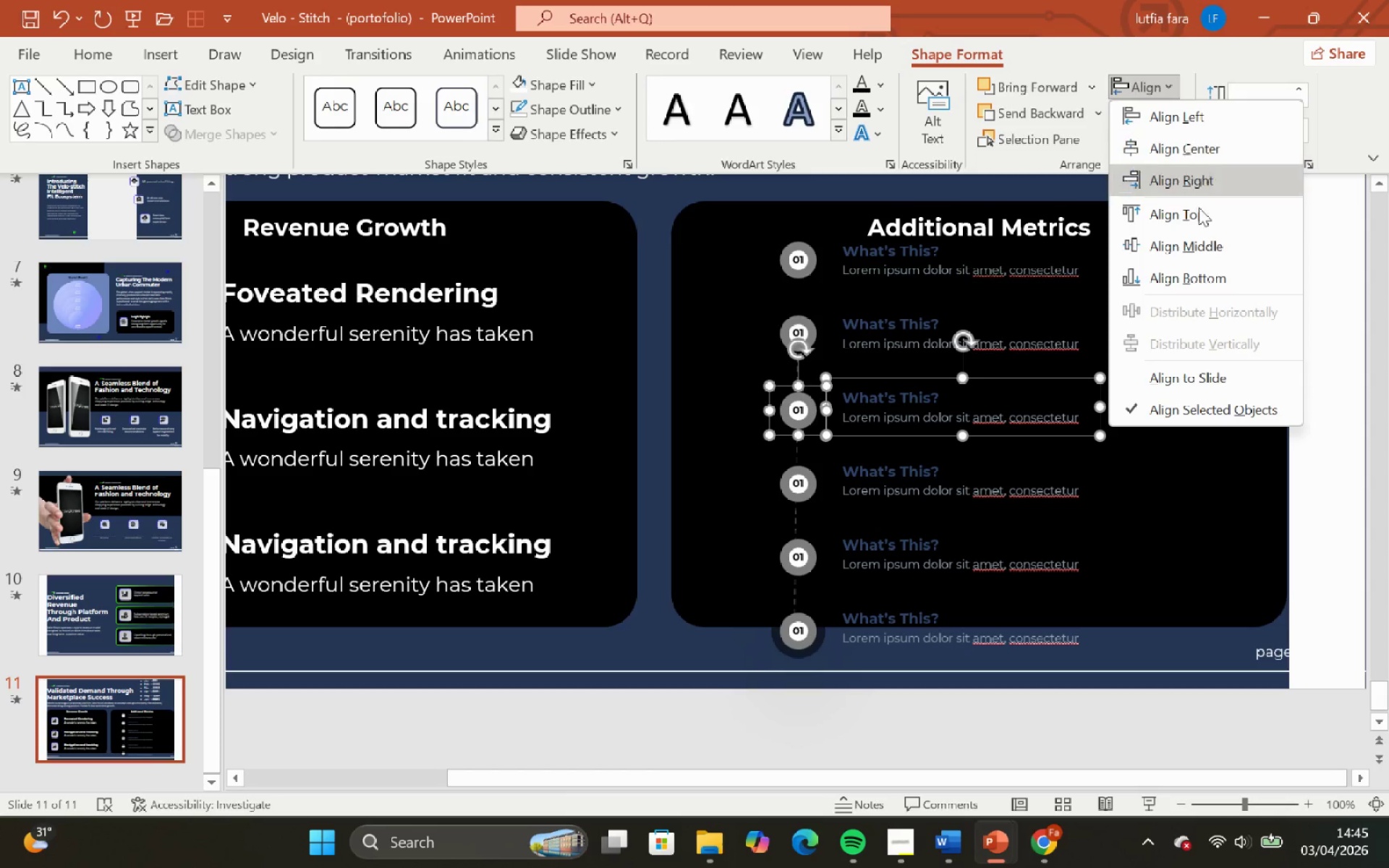 
left_click([1215, 247])
 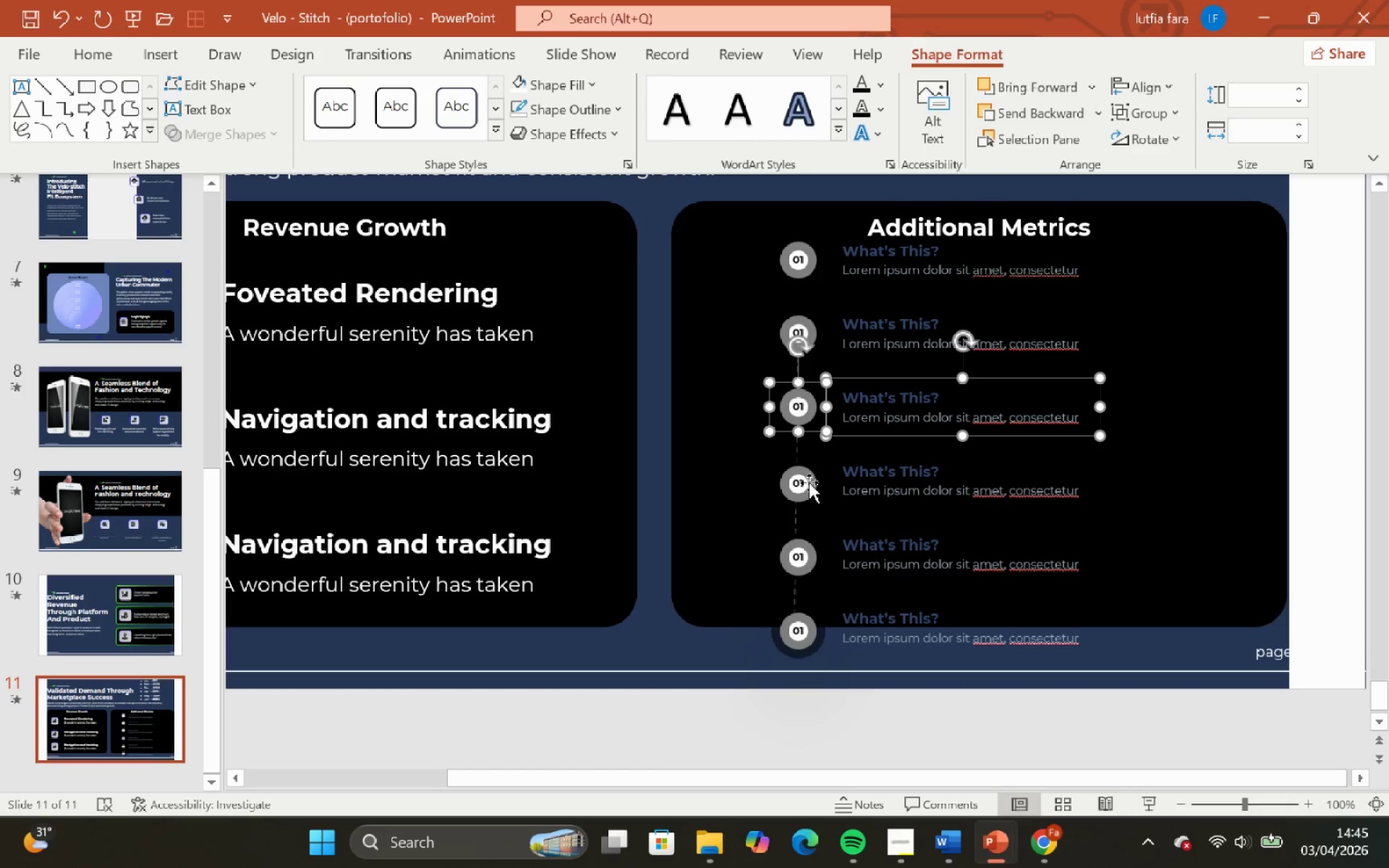 
left_click([806, 475])
 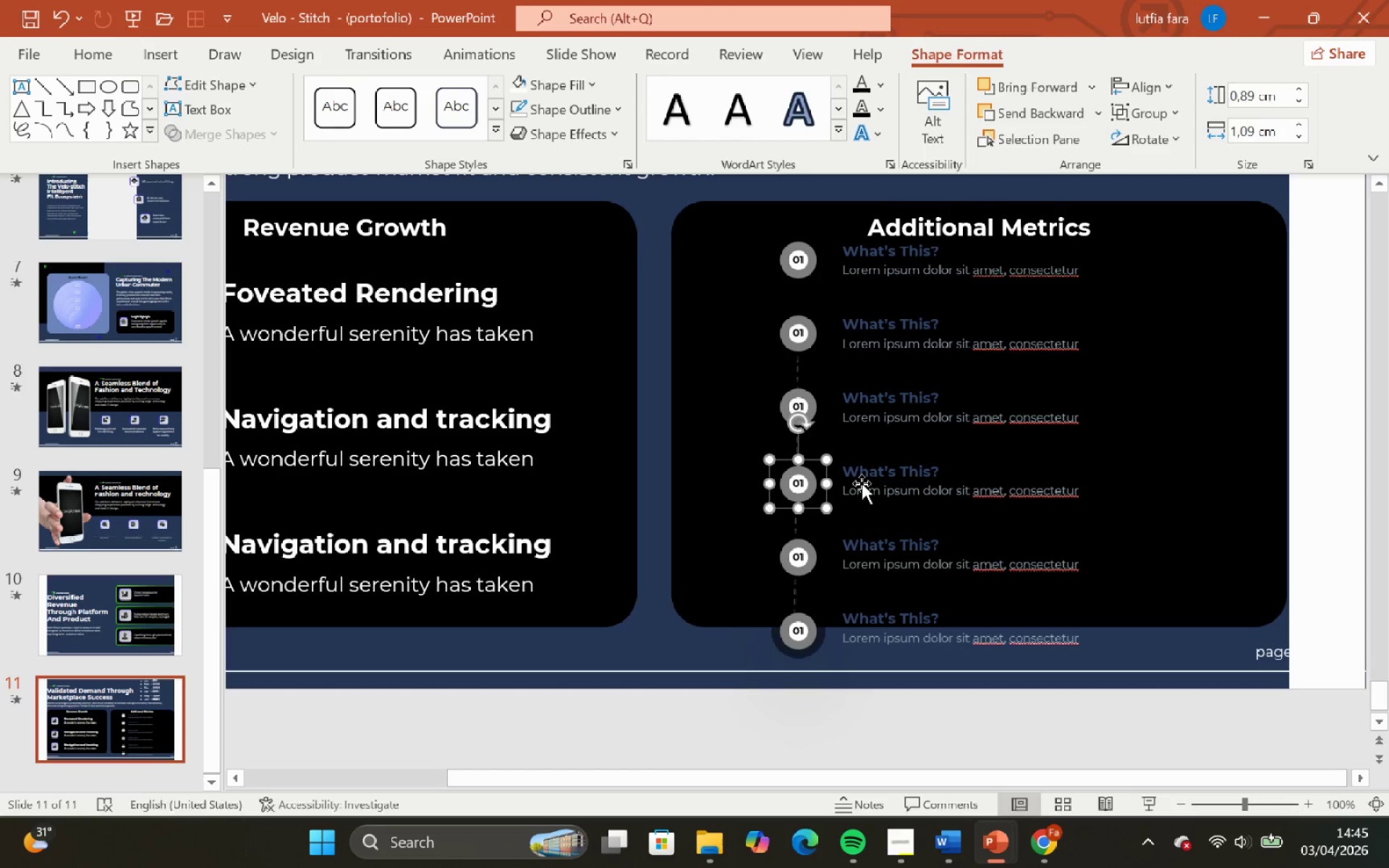 
hold_key(key=ShiftLeft, duration=0.47)
 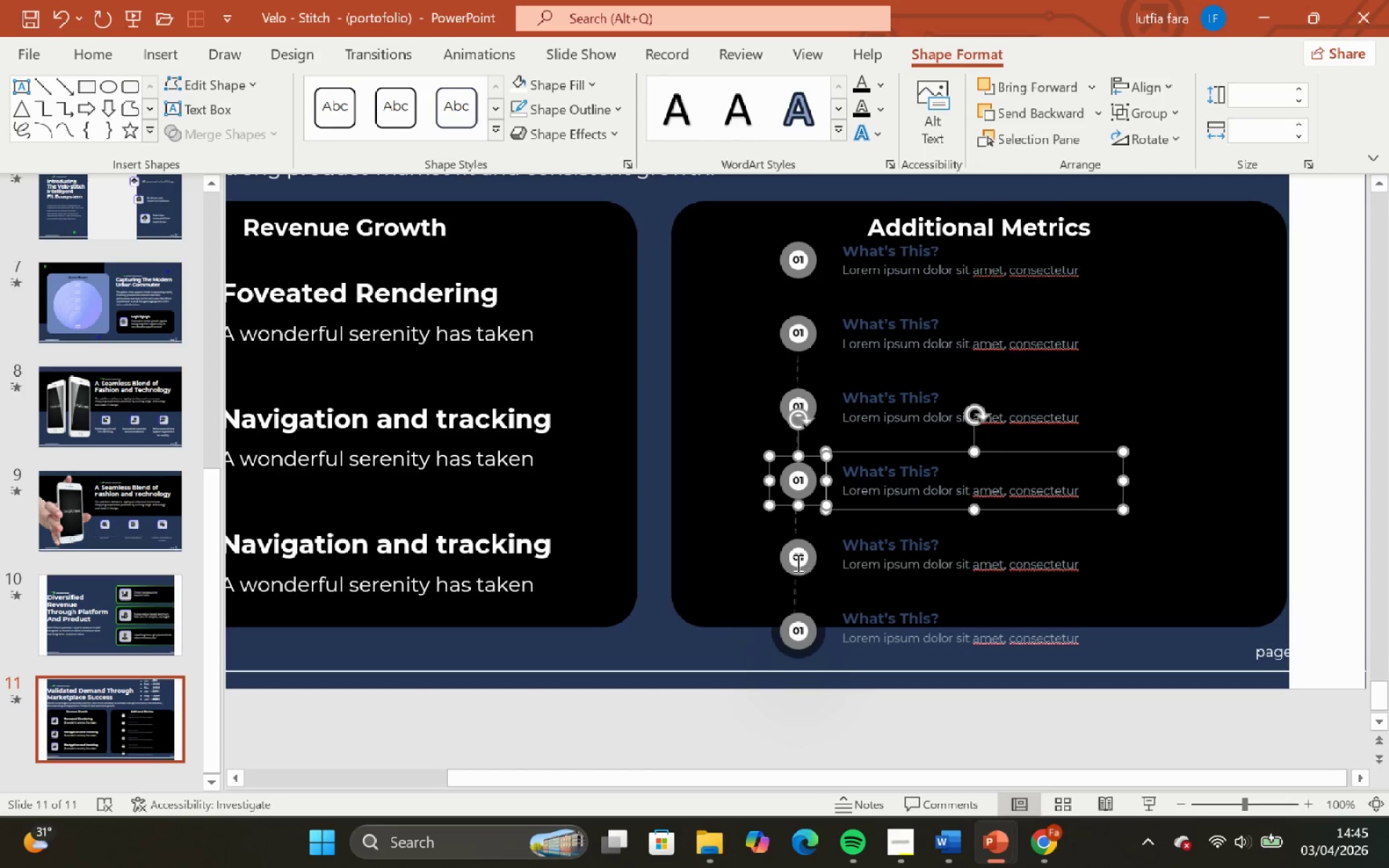 
hold_key(key=ShiftLeft, duration=0.5)
left_click([875, 564])
 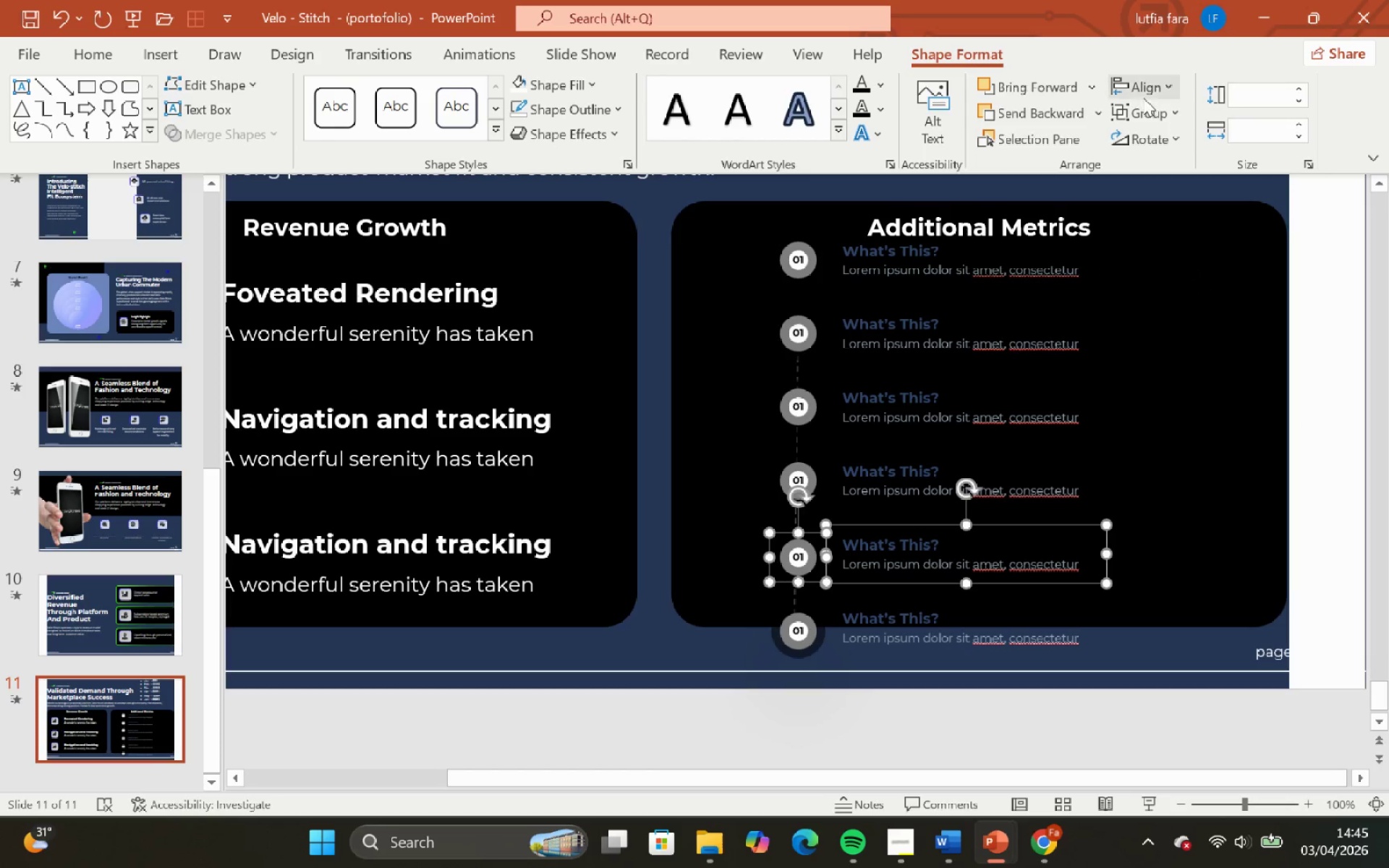 
left_click([1142, 88])
 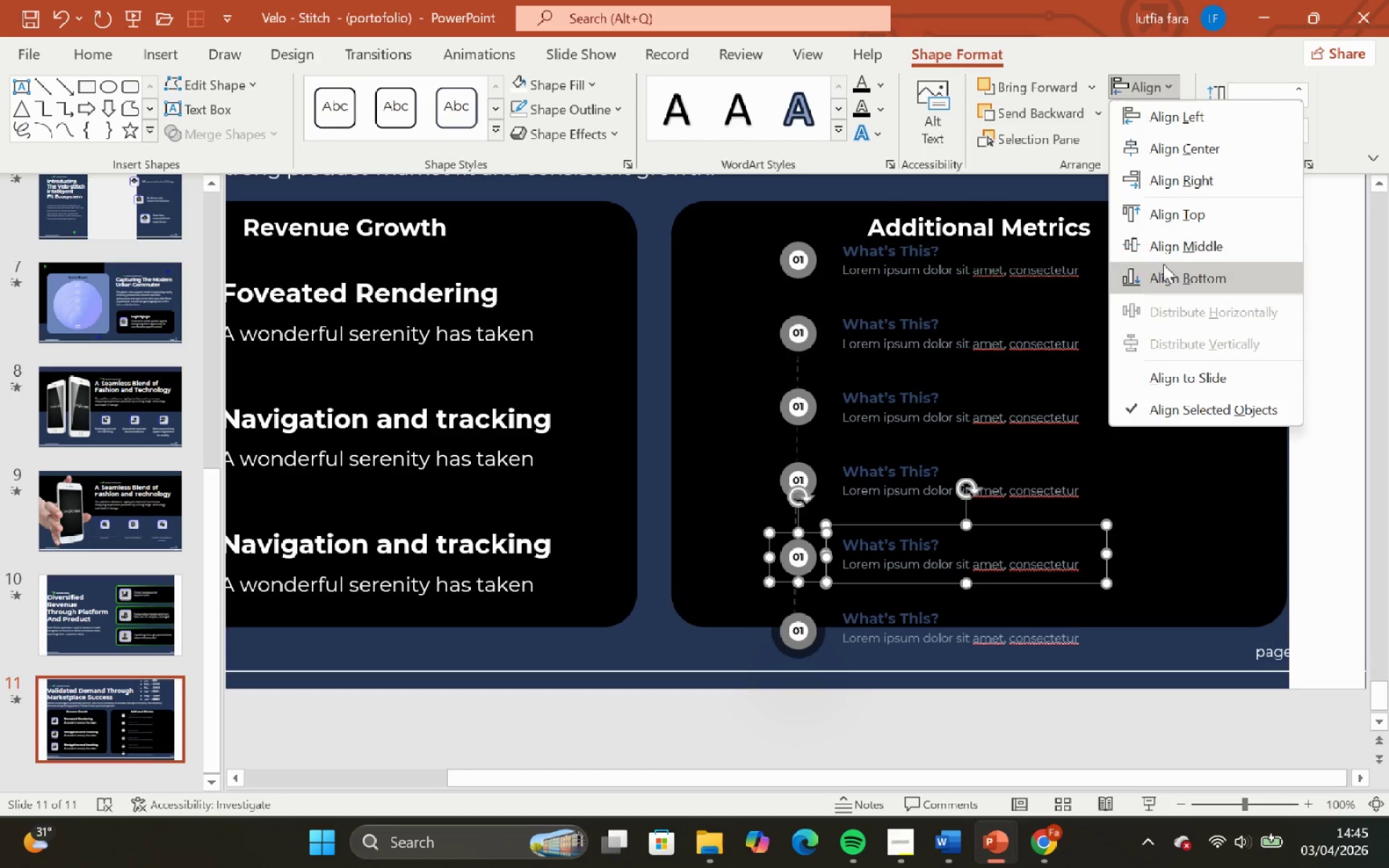 
left_click([1158, 257])
 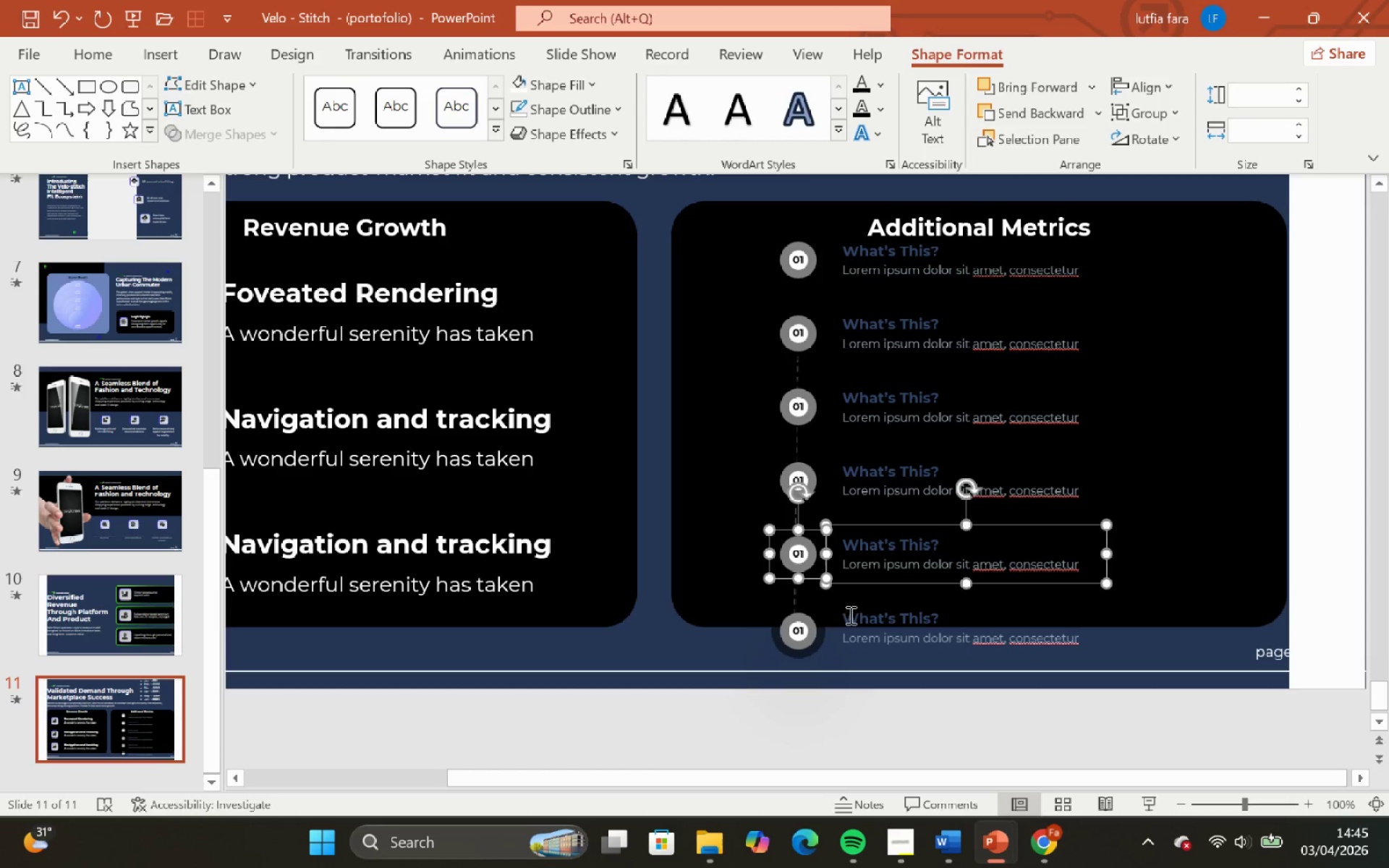 
left_click([817, 638])
 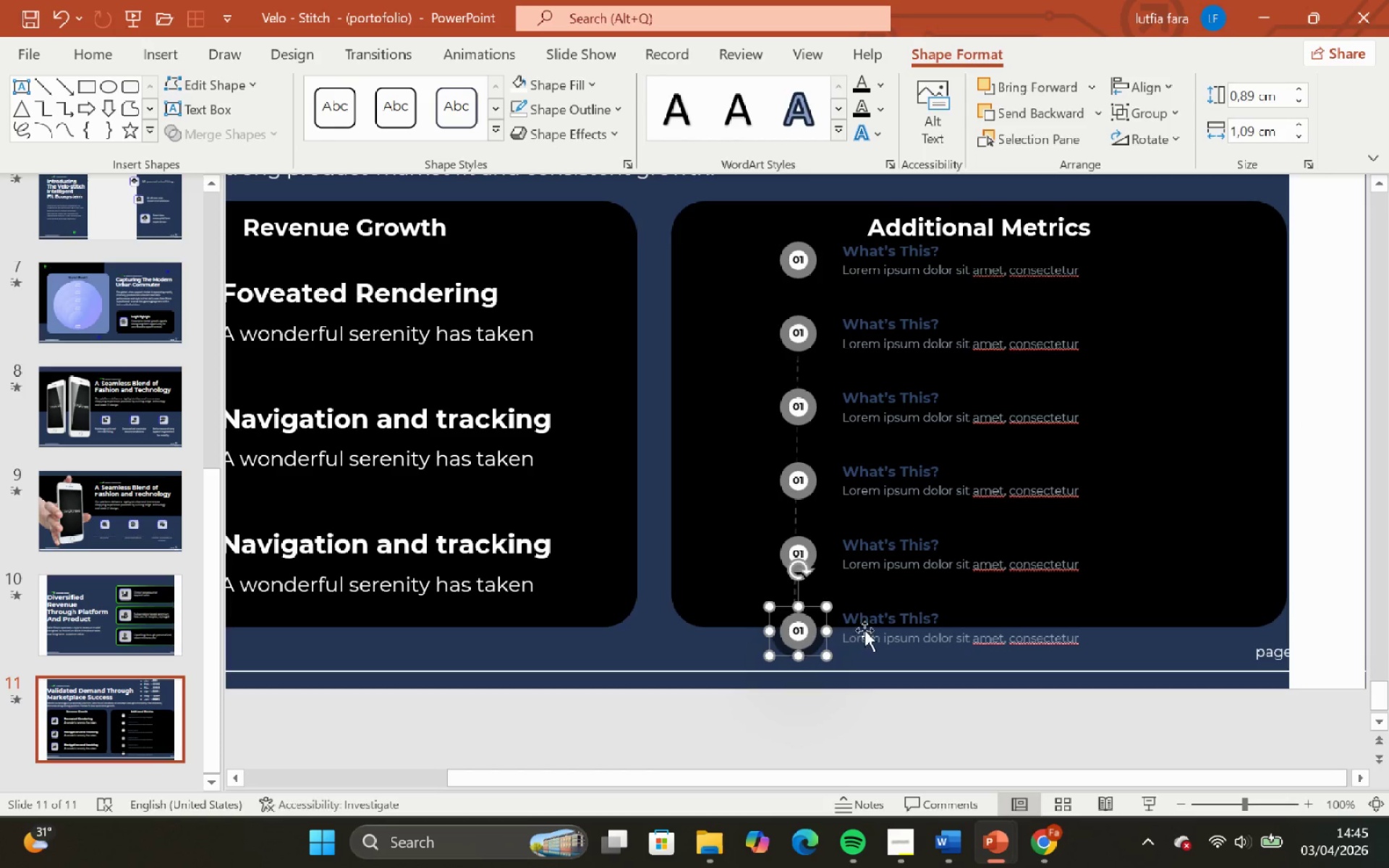 
hold_key(key=ShiftLeft, duration=0.66)
left_click([869, 629])
 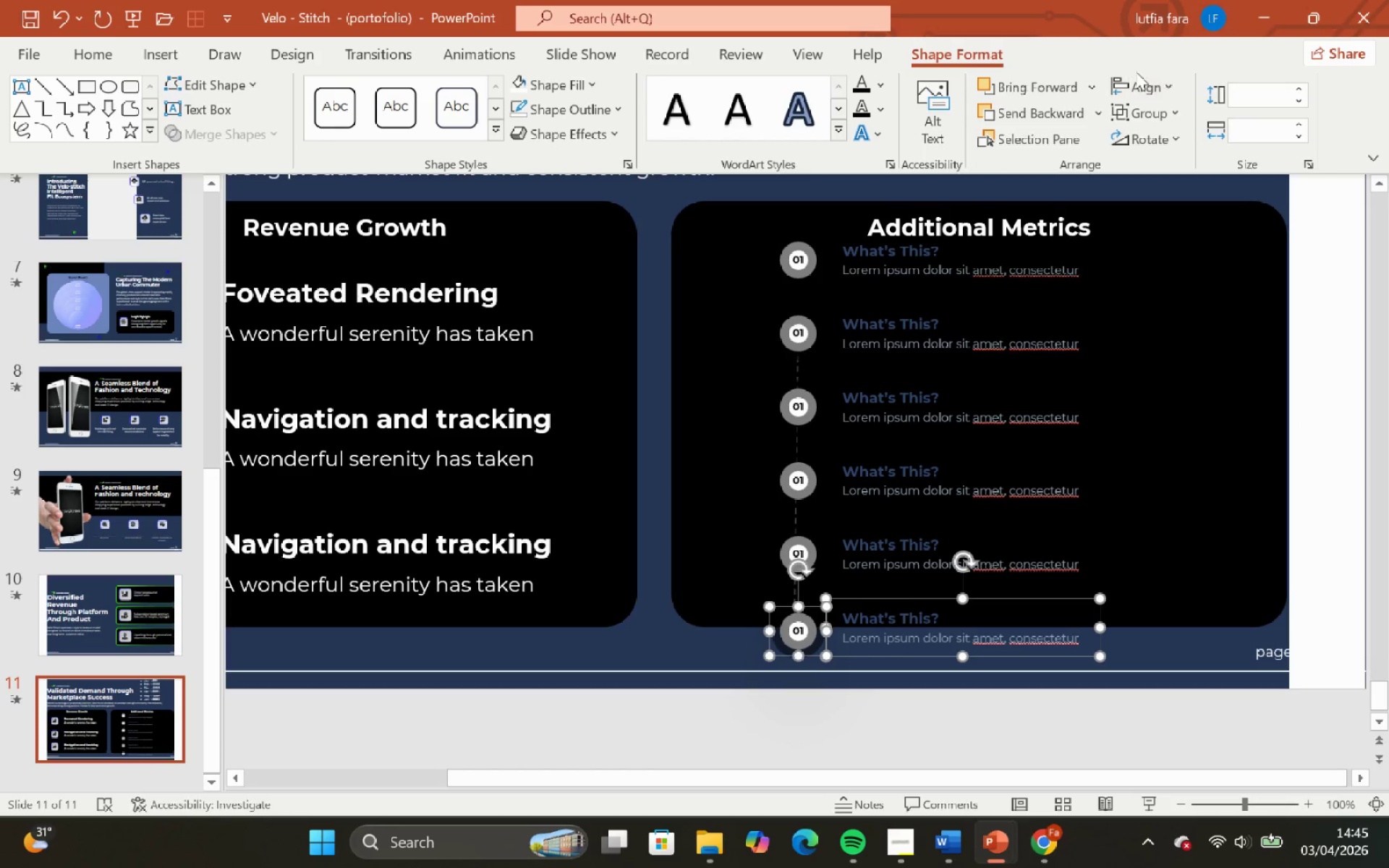 
left_click([1146, 87])
 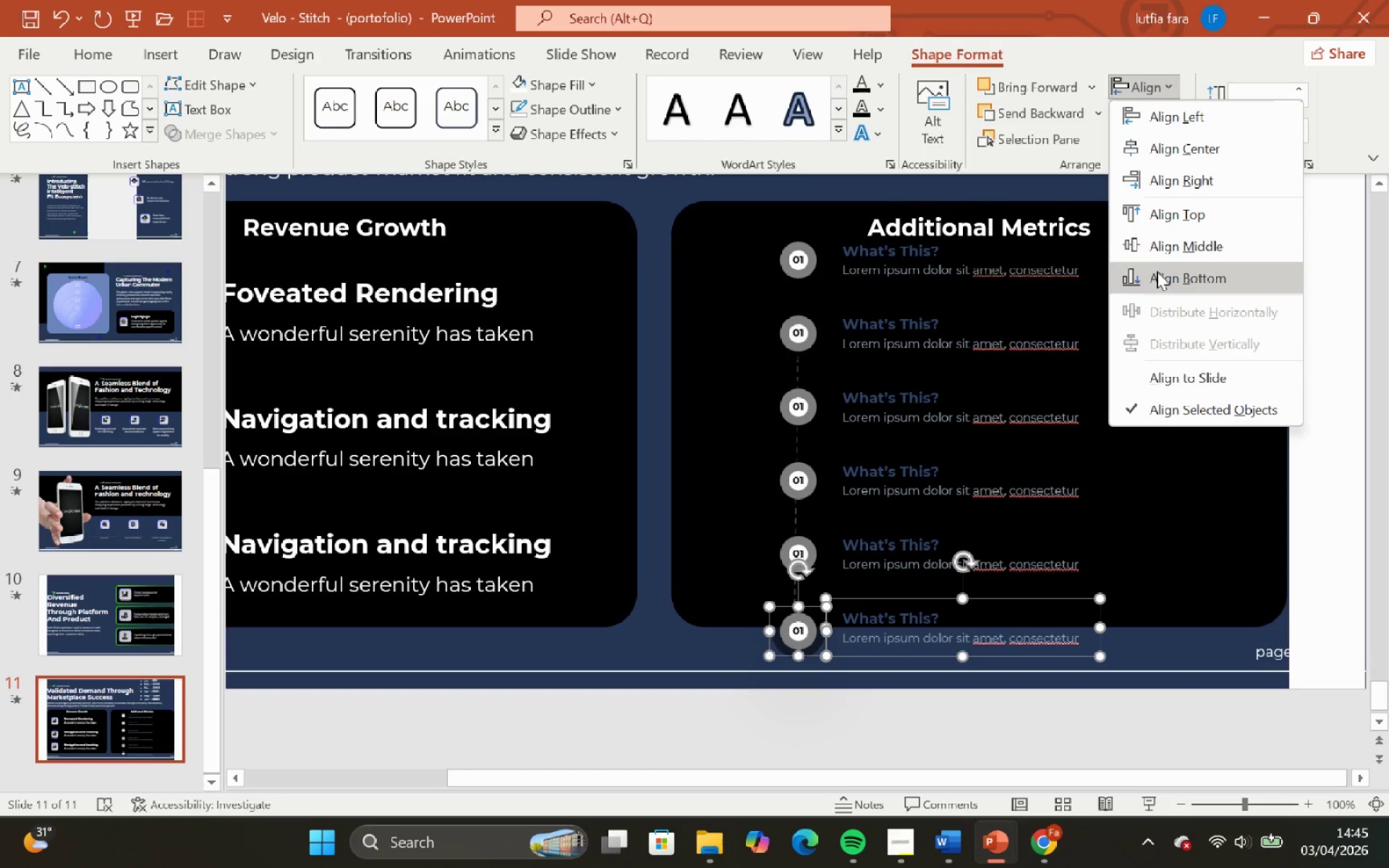 
left_click([1148, 260])
 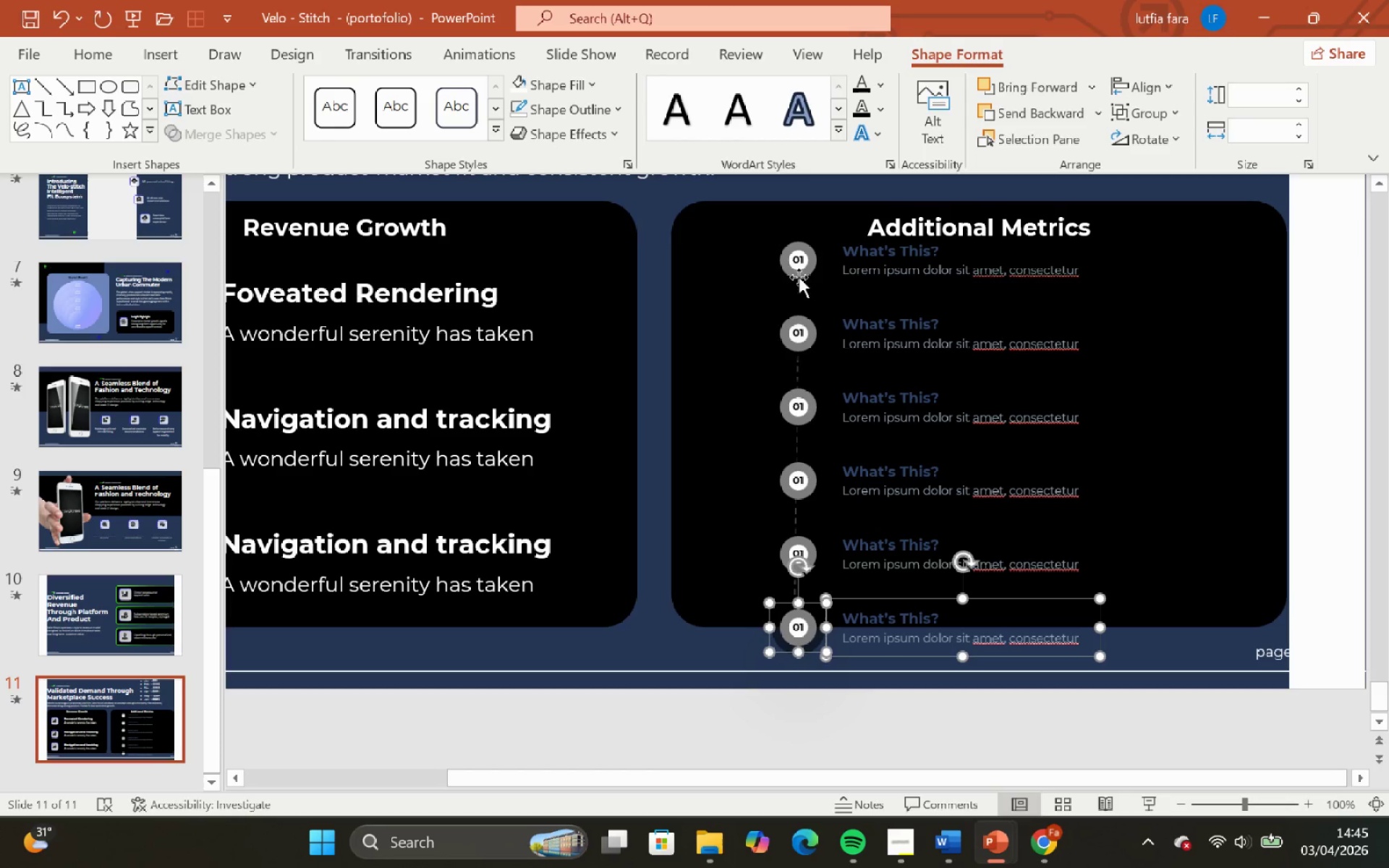 
left_click([800, 268])
 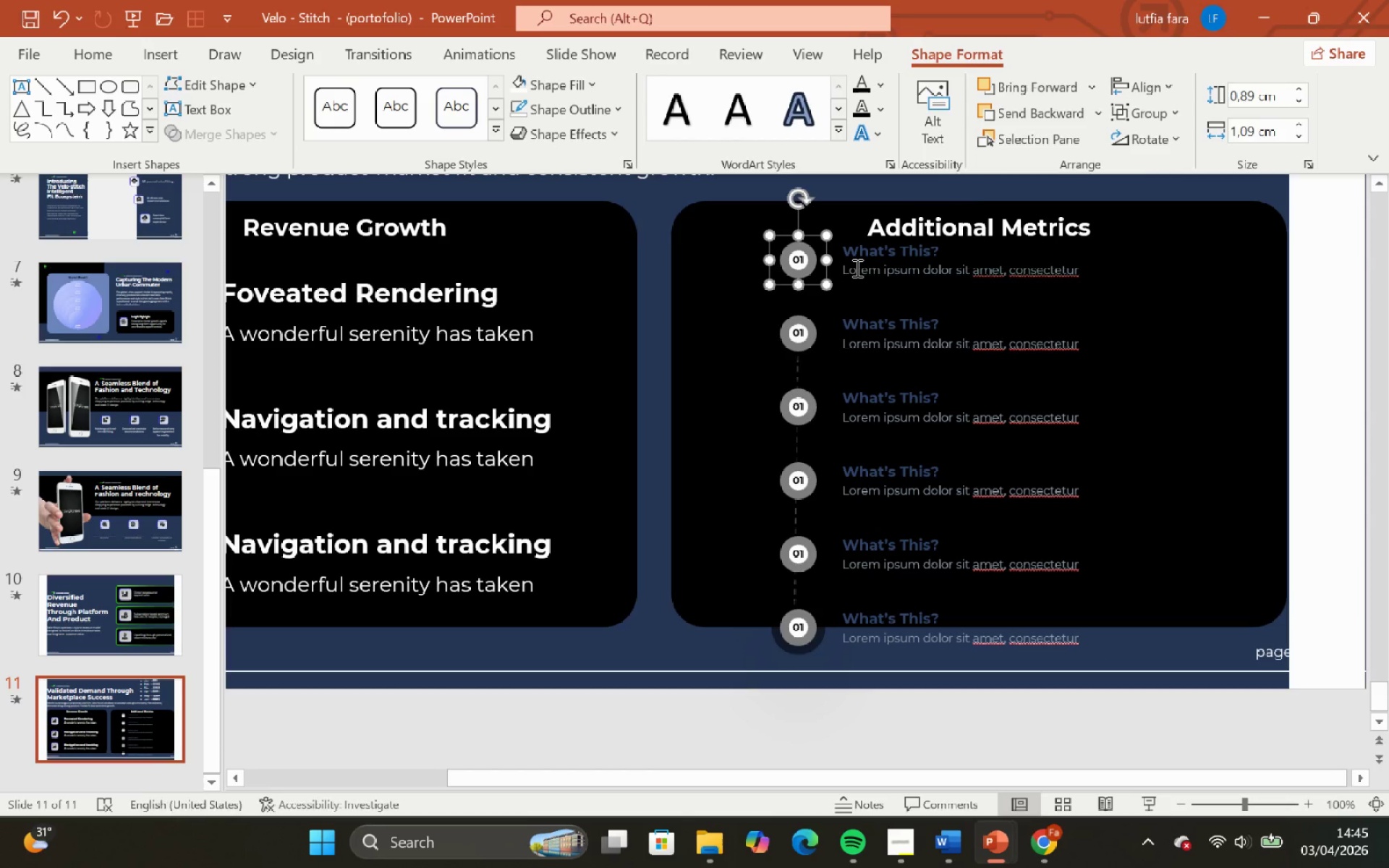 
hold_key(key=ShiftLeft, duration=0.42)
 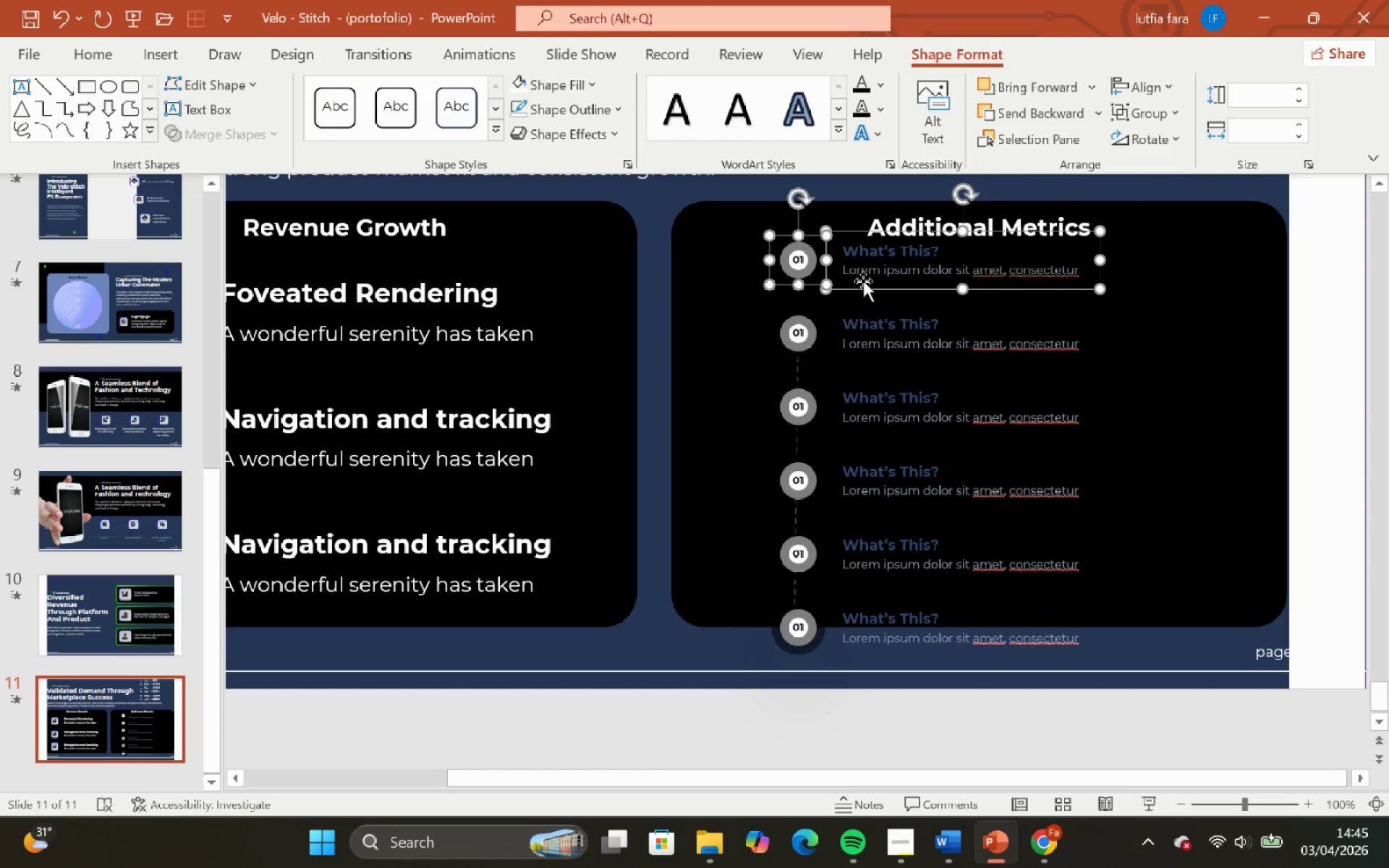 
key(Control+G)
 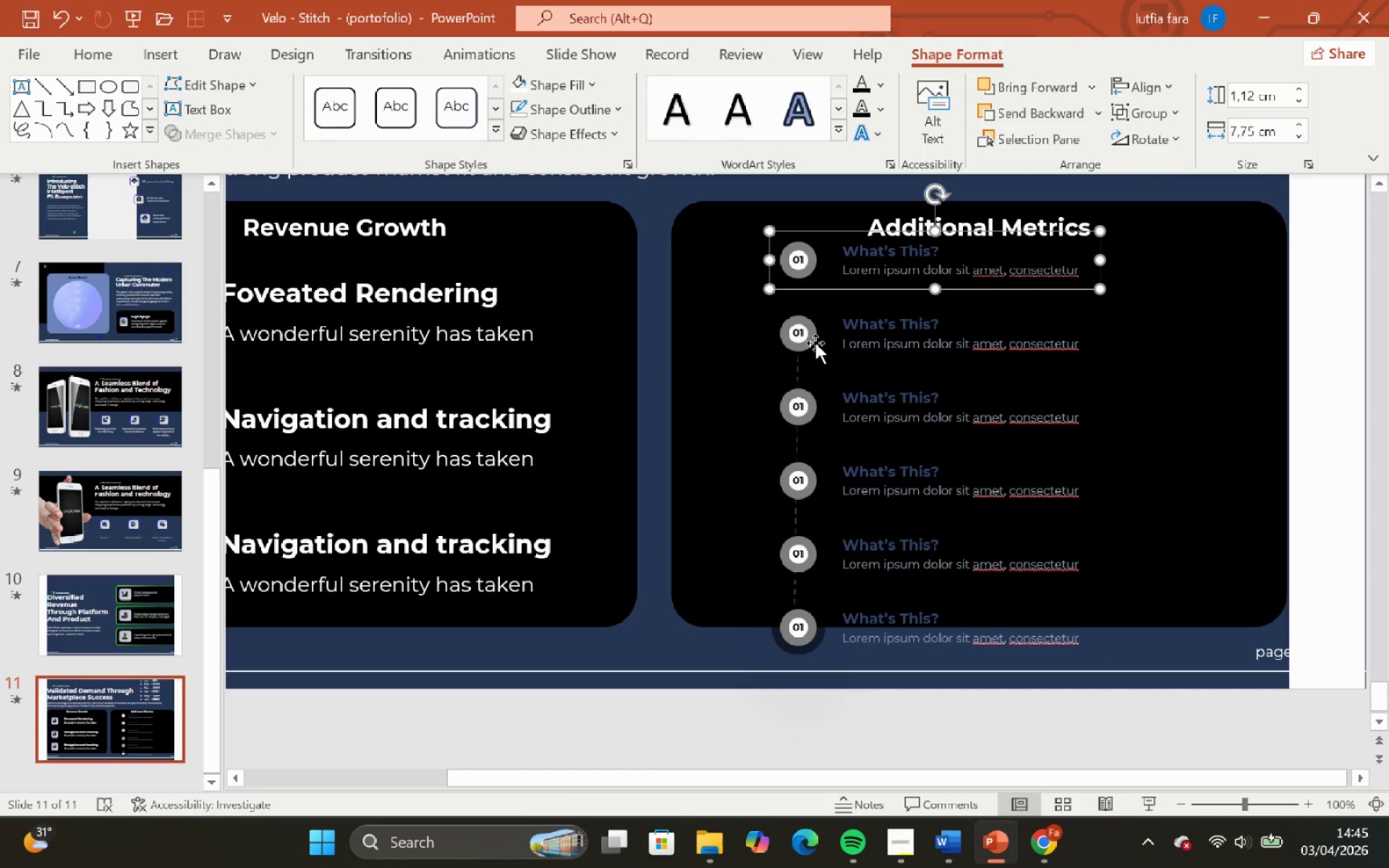 
left_click([804, 331])
 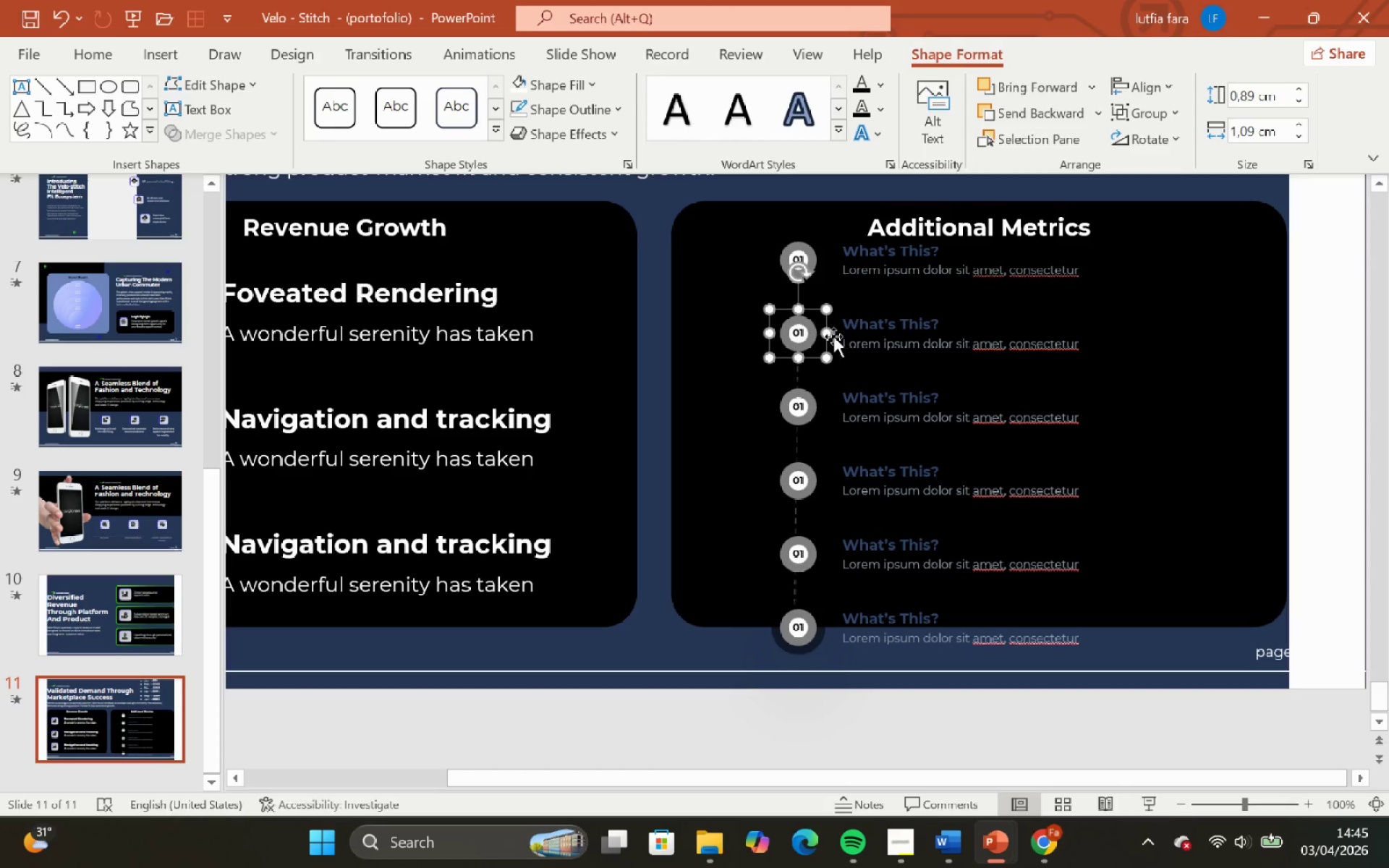 
hold_key(key=ShiftLeft, duration=0.77)
left_click([875, 331])
 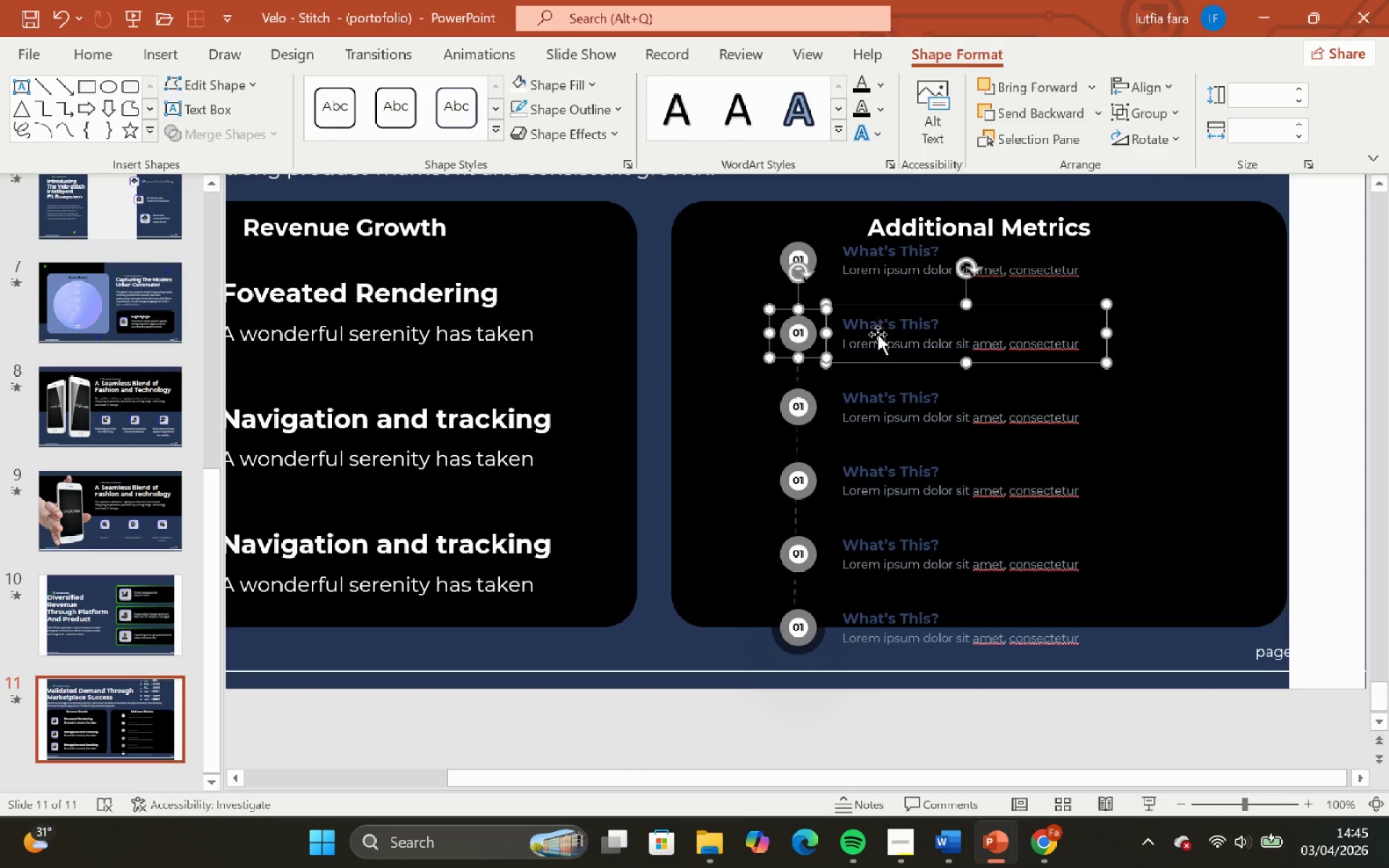 
key(Control+G)
 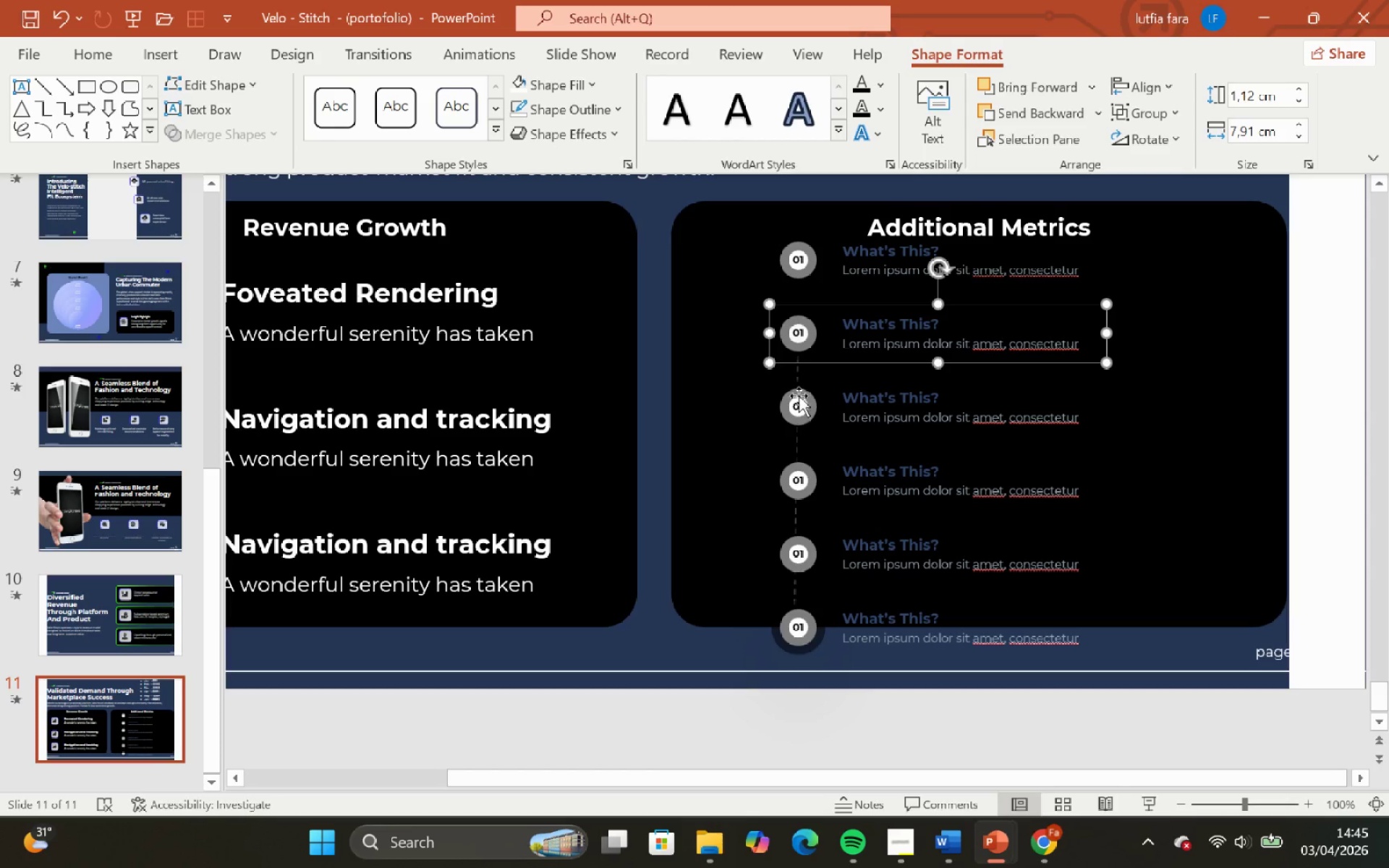 
left_click([799, 396])
 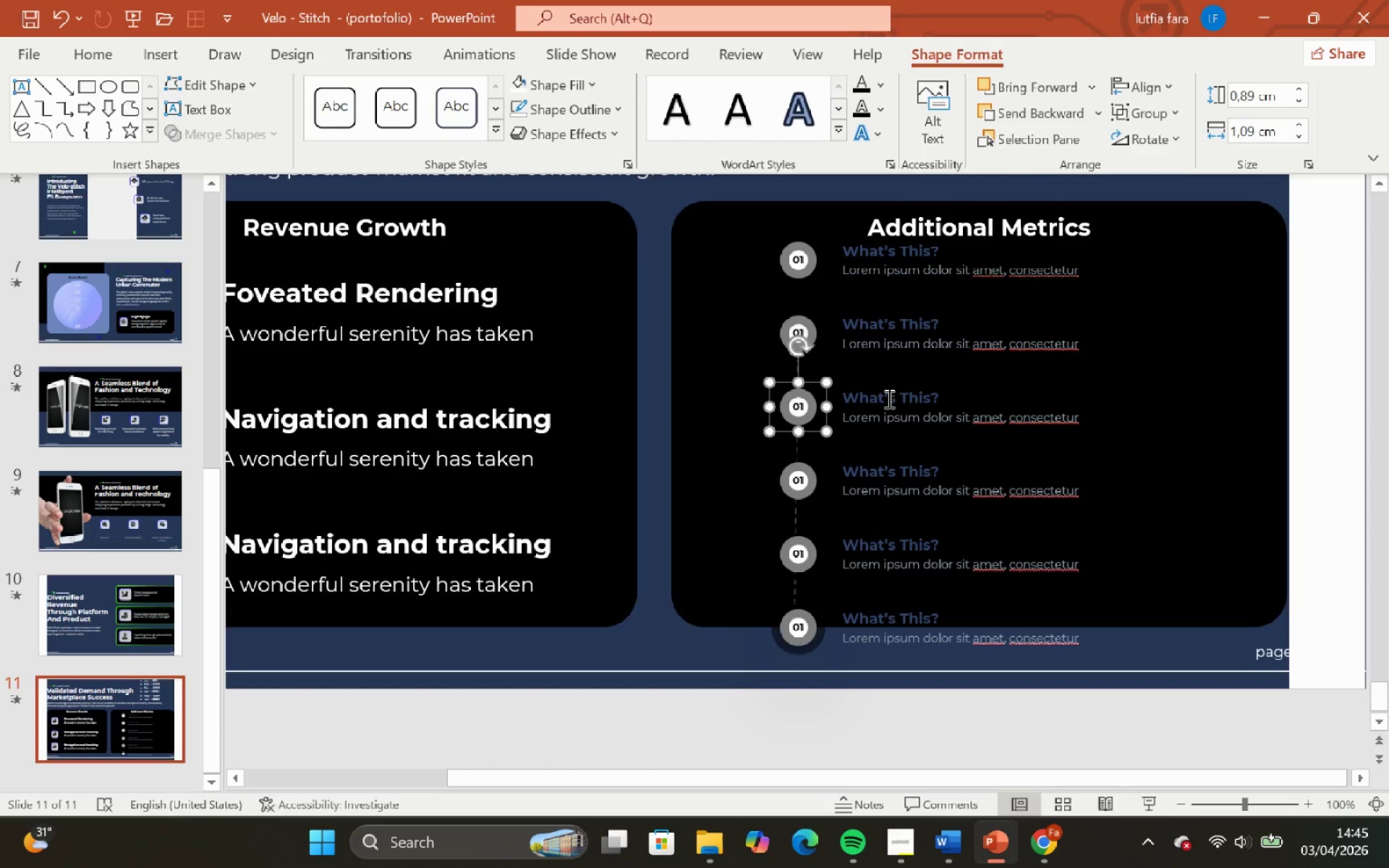 
hold_key(key=ShiftLeft, duration=0.52)
left_click([888, 399])
 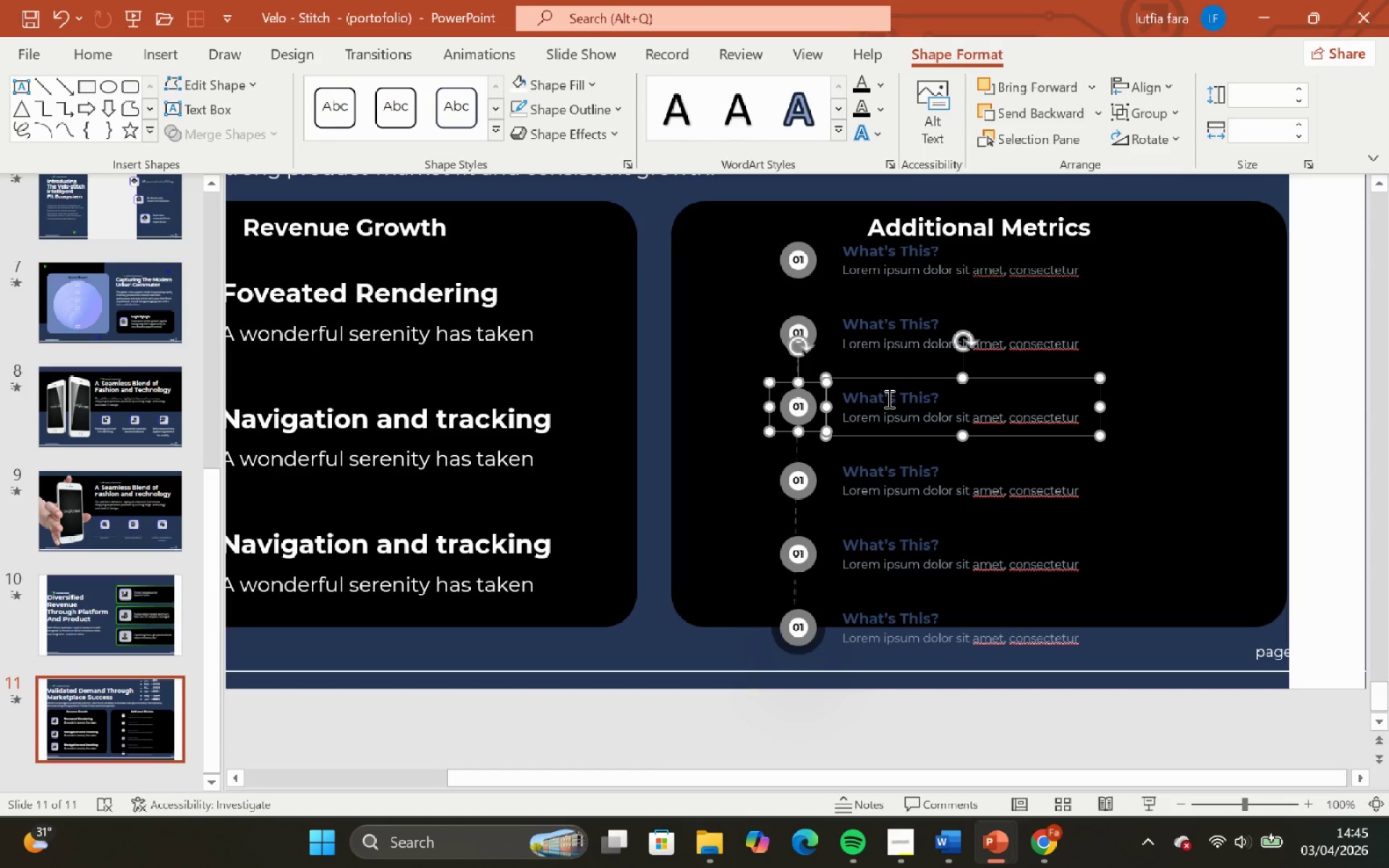 
key(Control+G)
 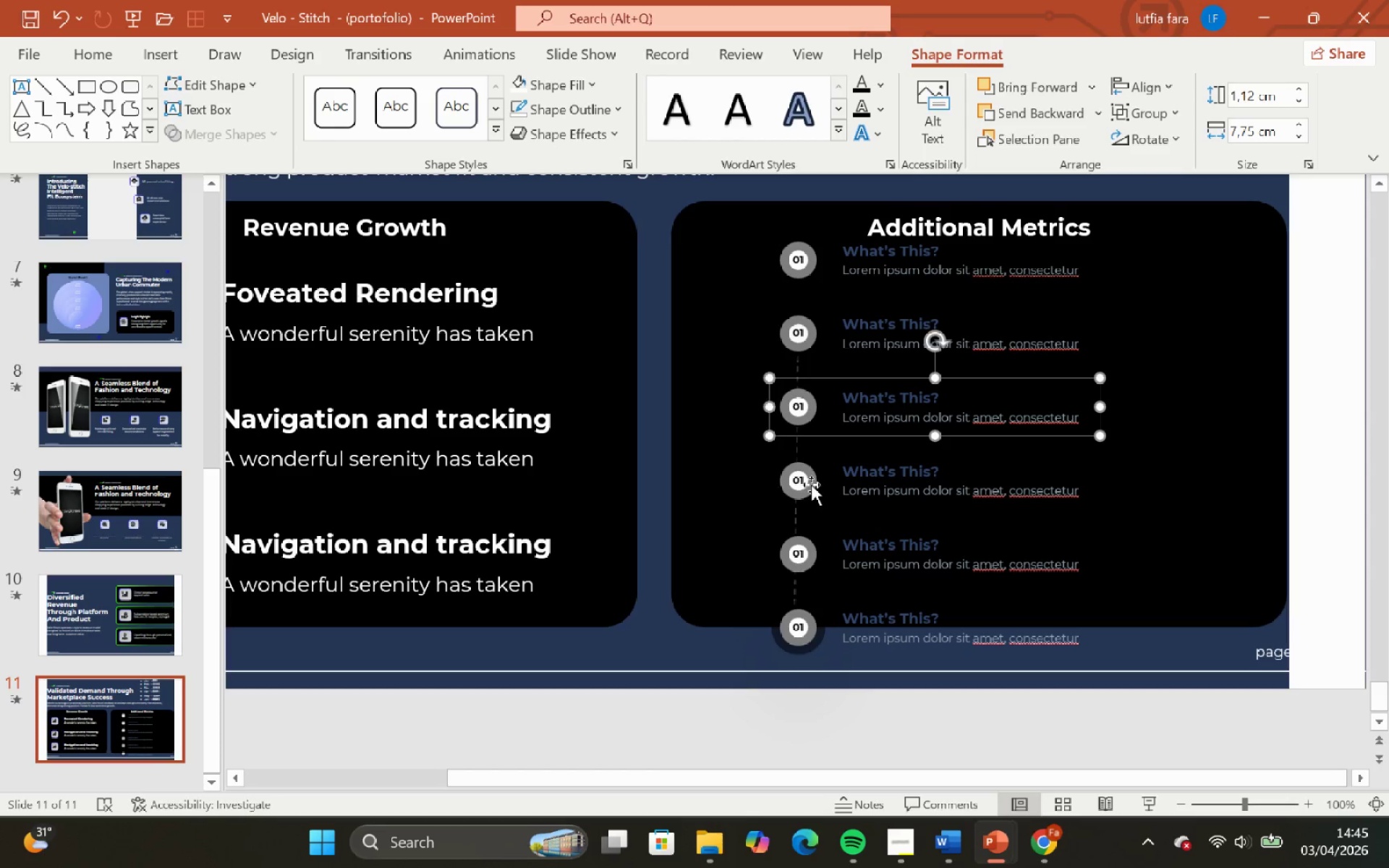 
left_click([811, 485])
 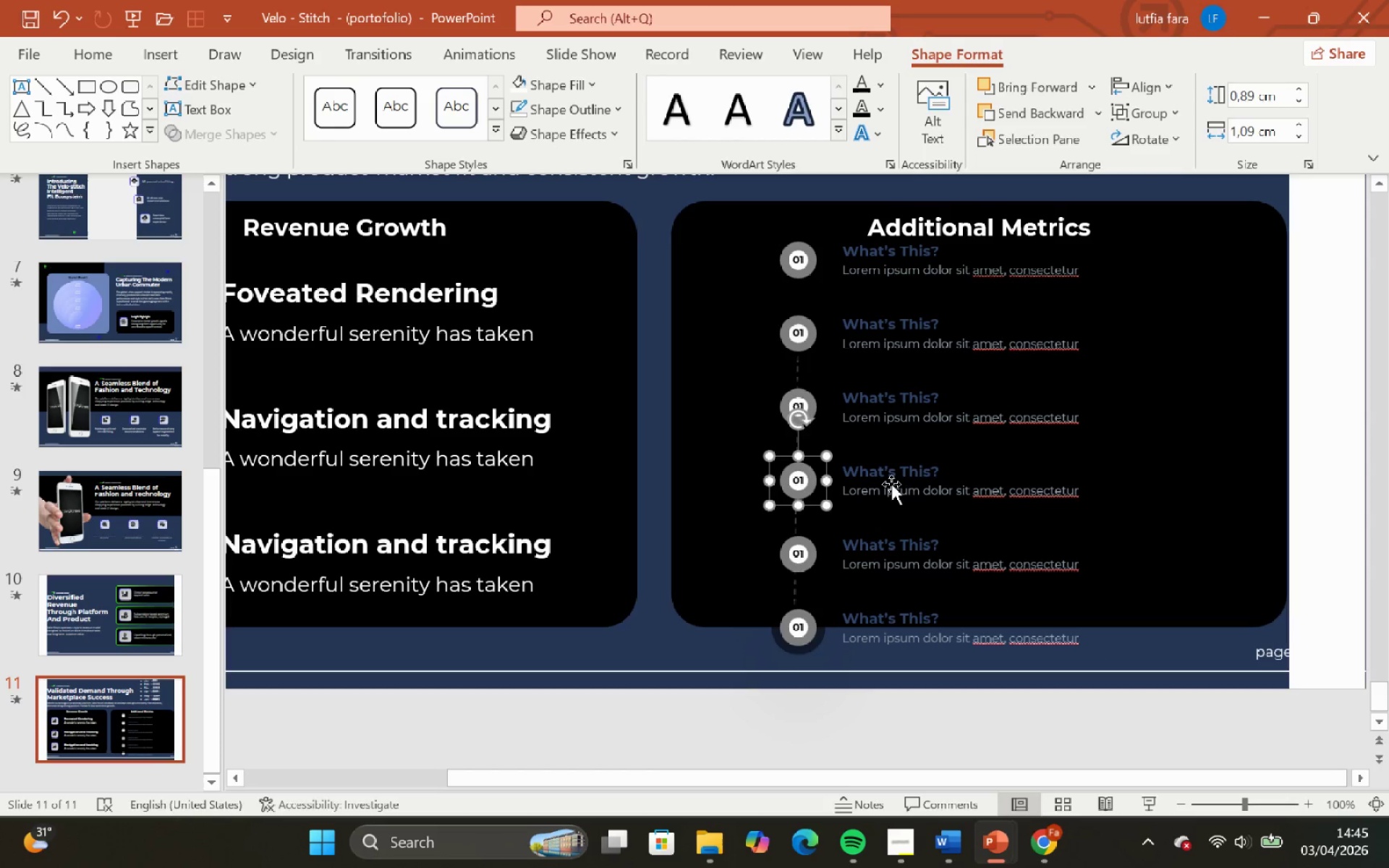 
hold_key(key=ShiftLeft, duration=0.45)
double_click([901, 484])
 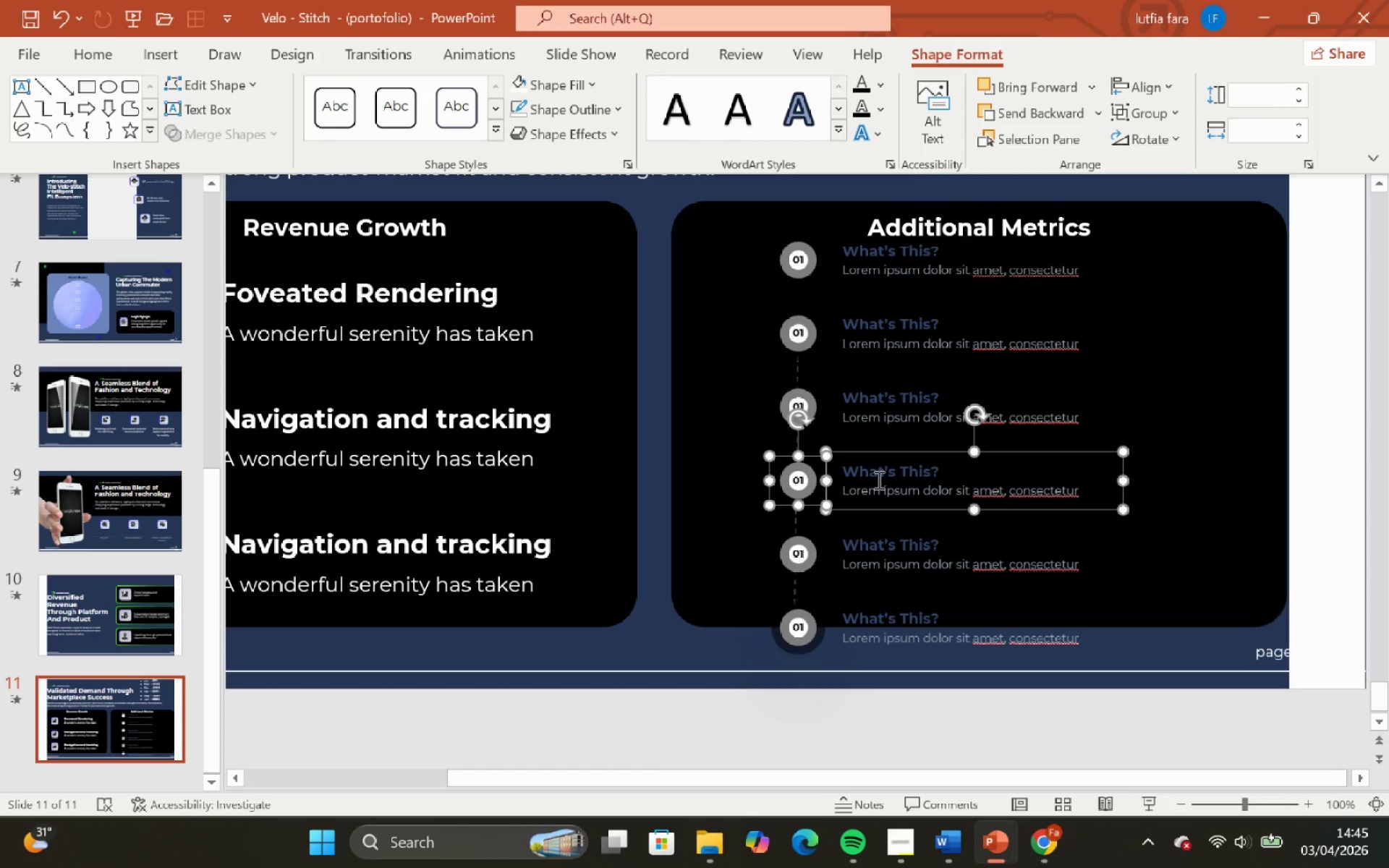 
key(Control+G)
 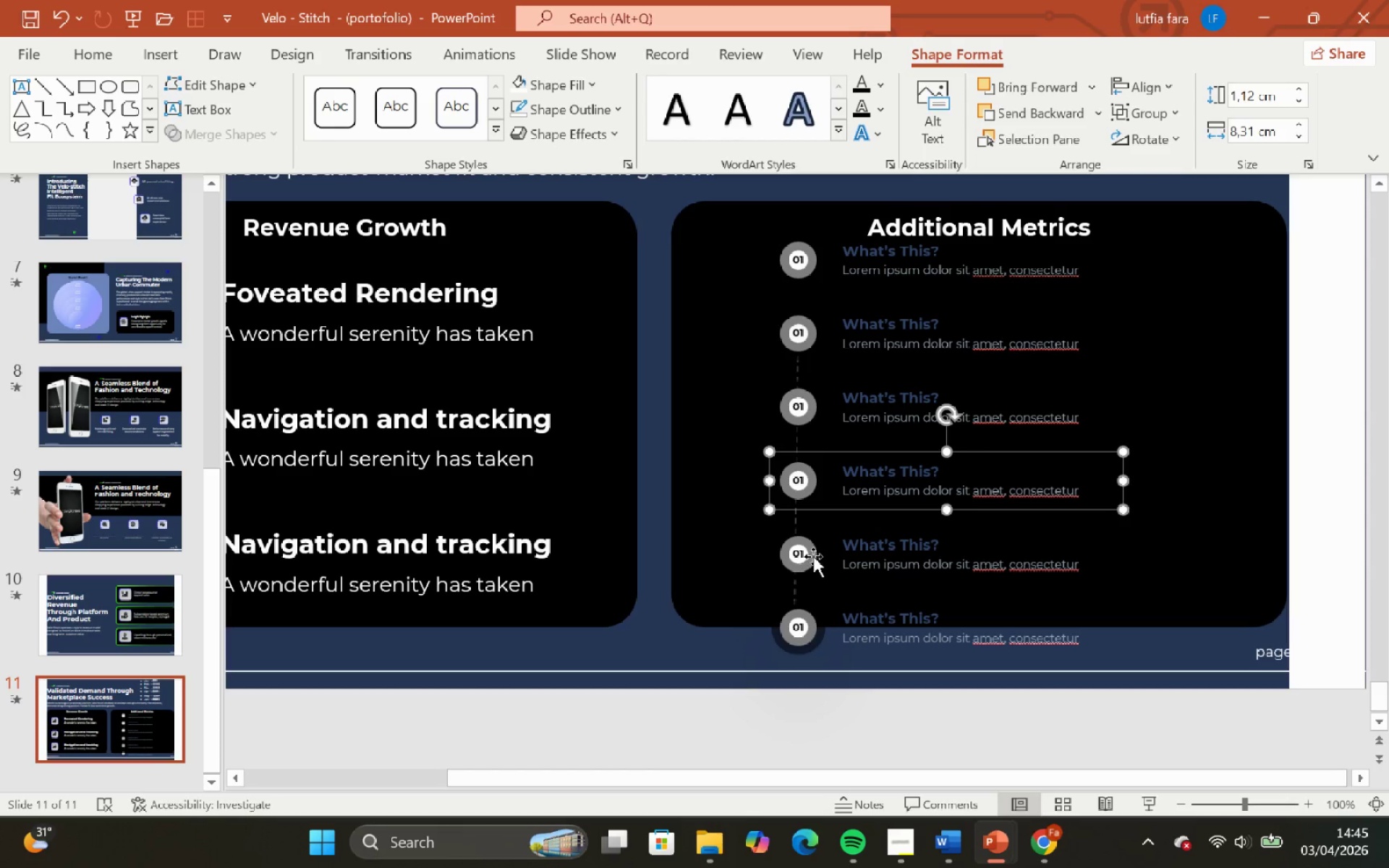 
left_click([813, 556])
 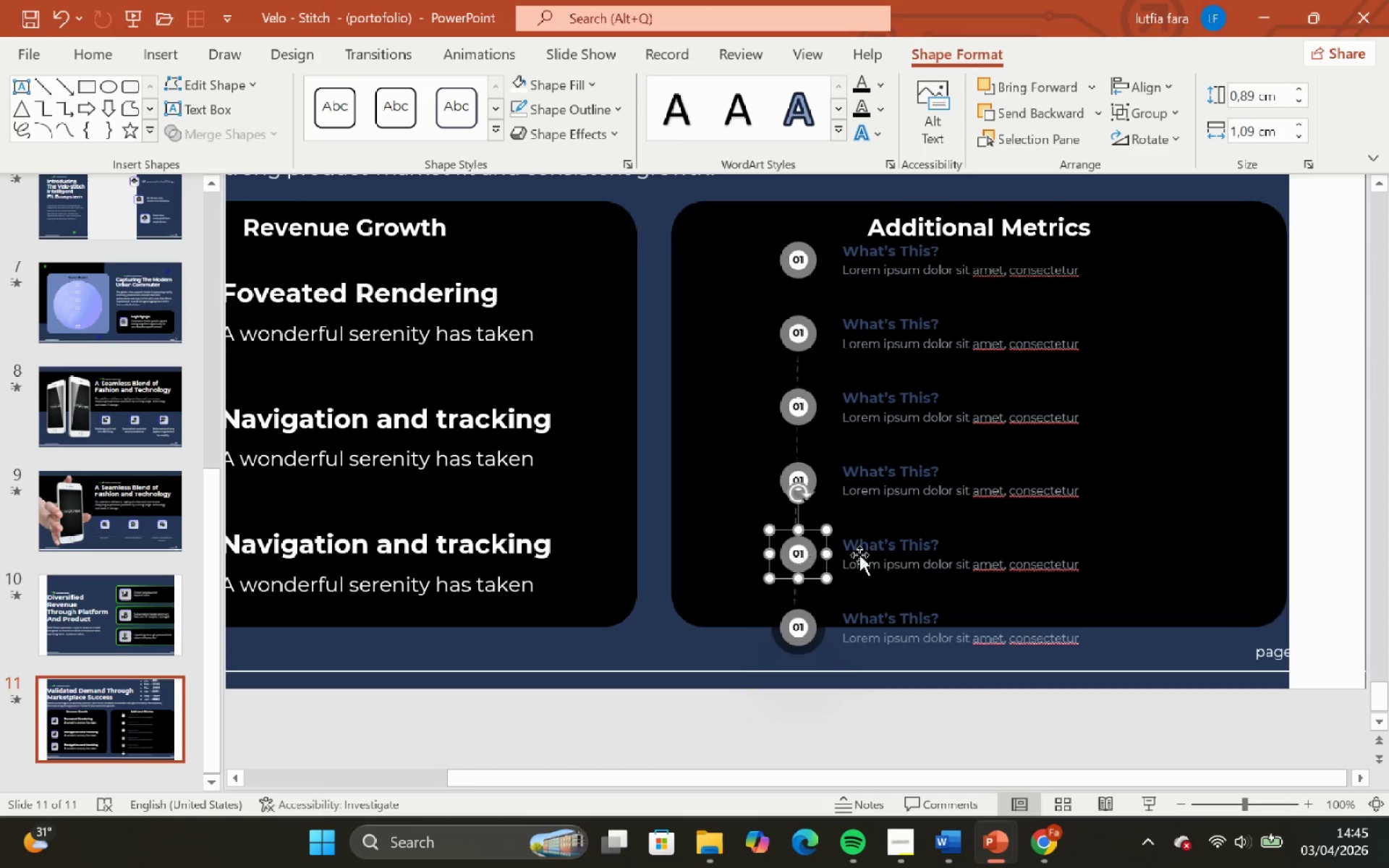 
hold_key(key=ShiftLeft, duration=0.62)
left_click([870, 552])
 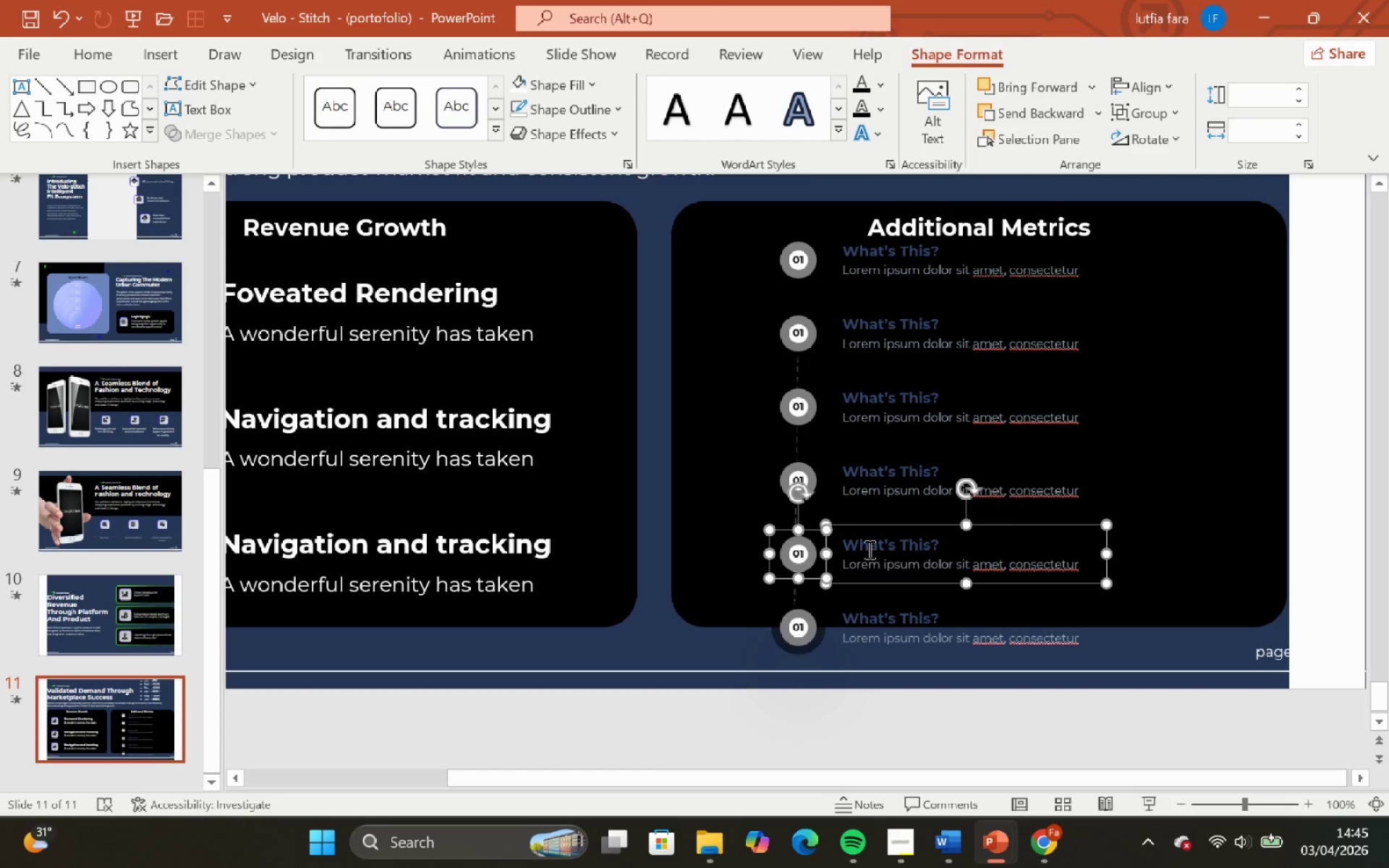 
key(Control+G)
 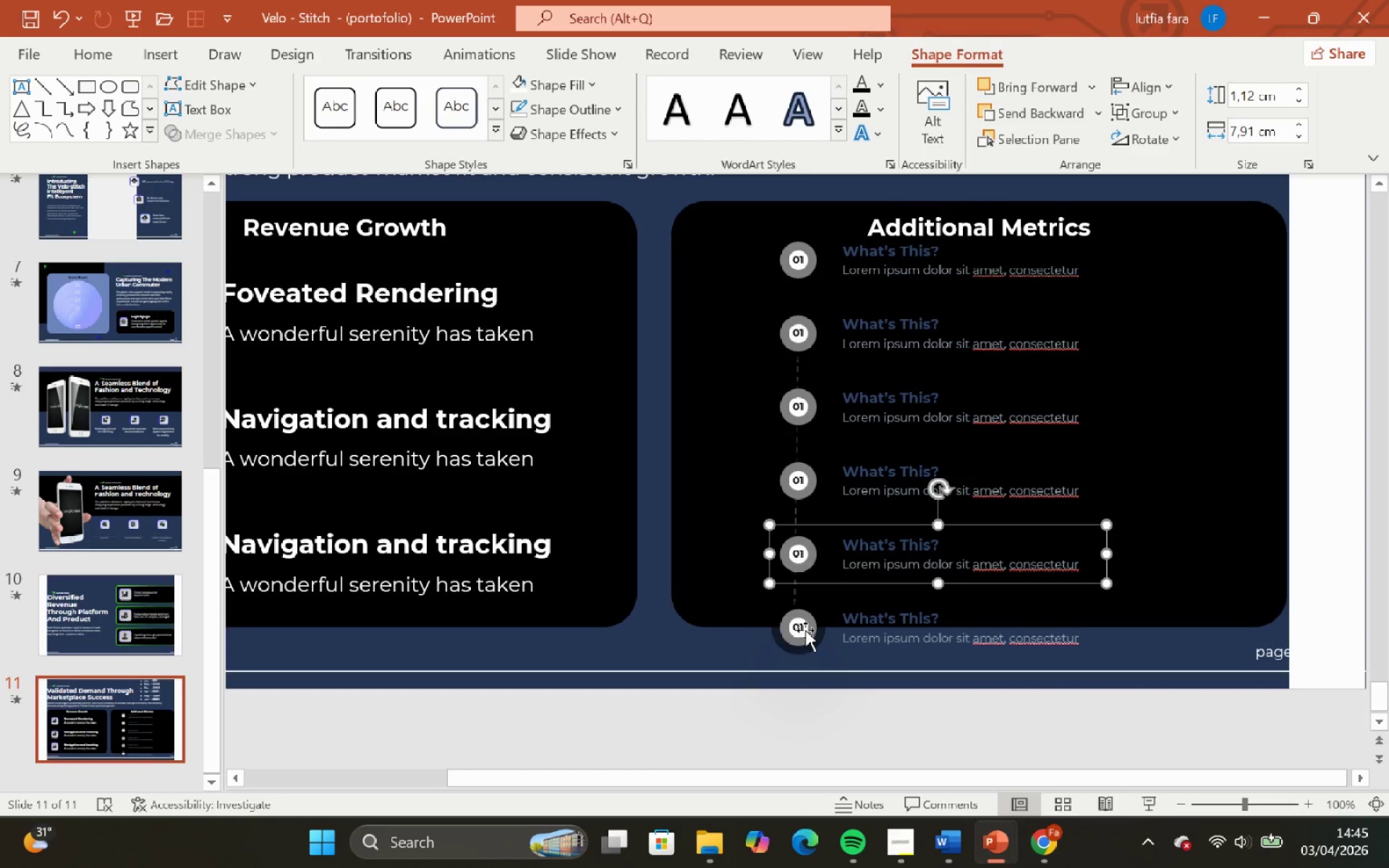 
left_click([805, 630])
 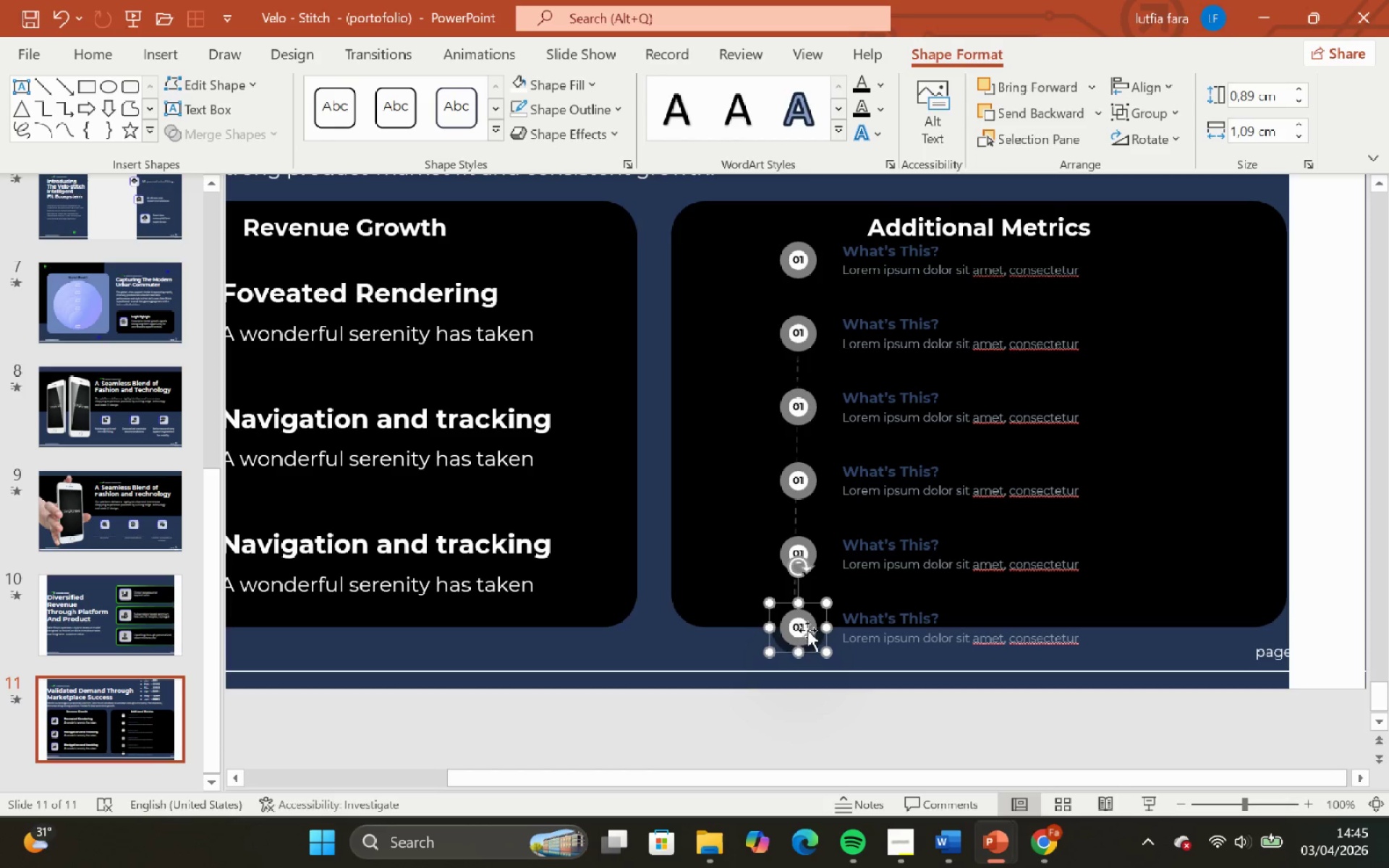 
hold_key(key=ShiftLeft, duration=0.84)
left_click([886, 633])
 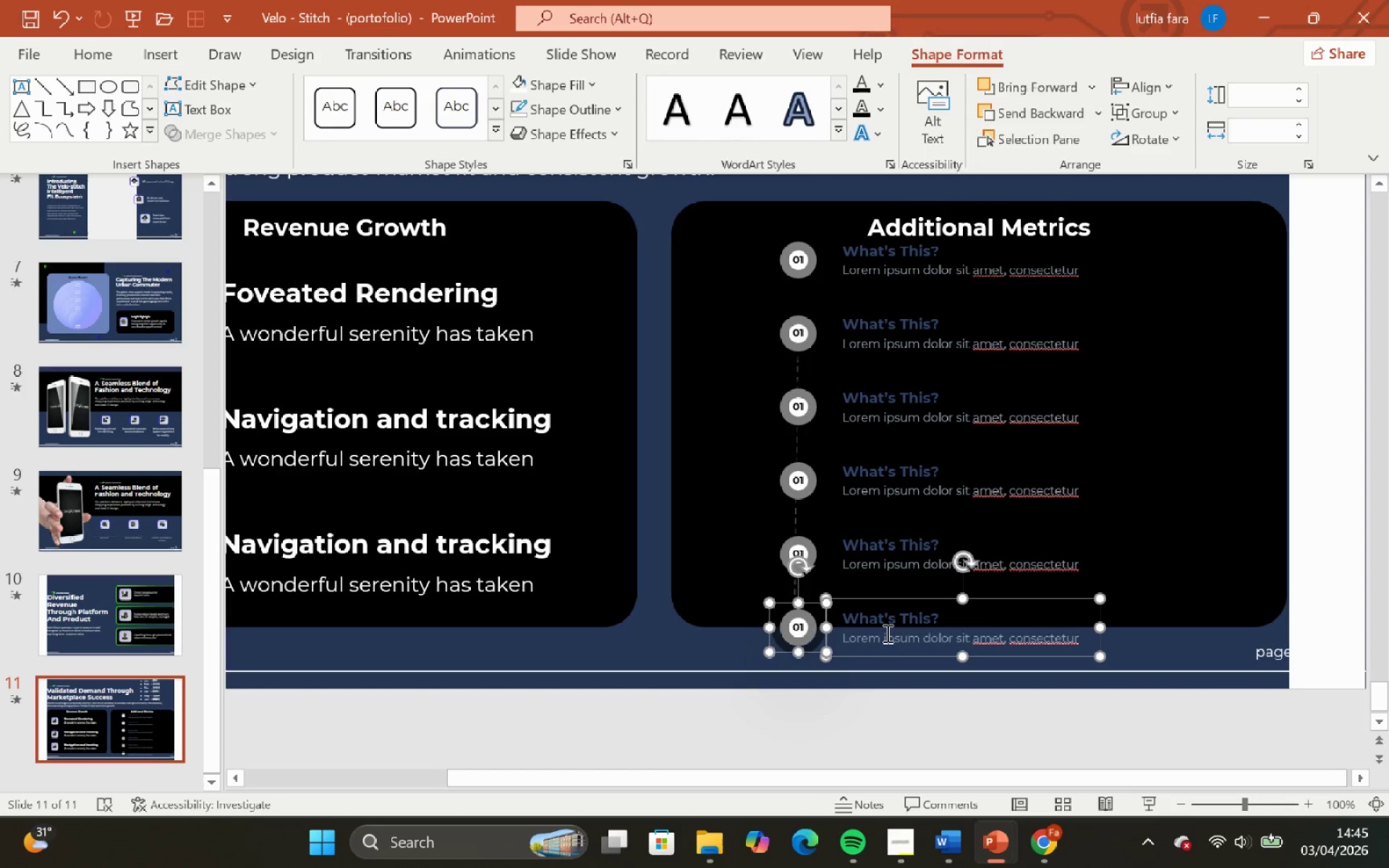 
key(Control+G)
 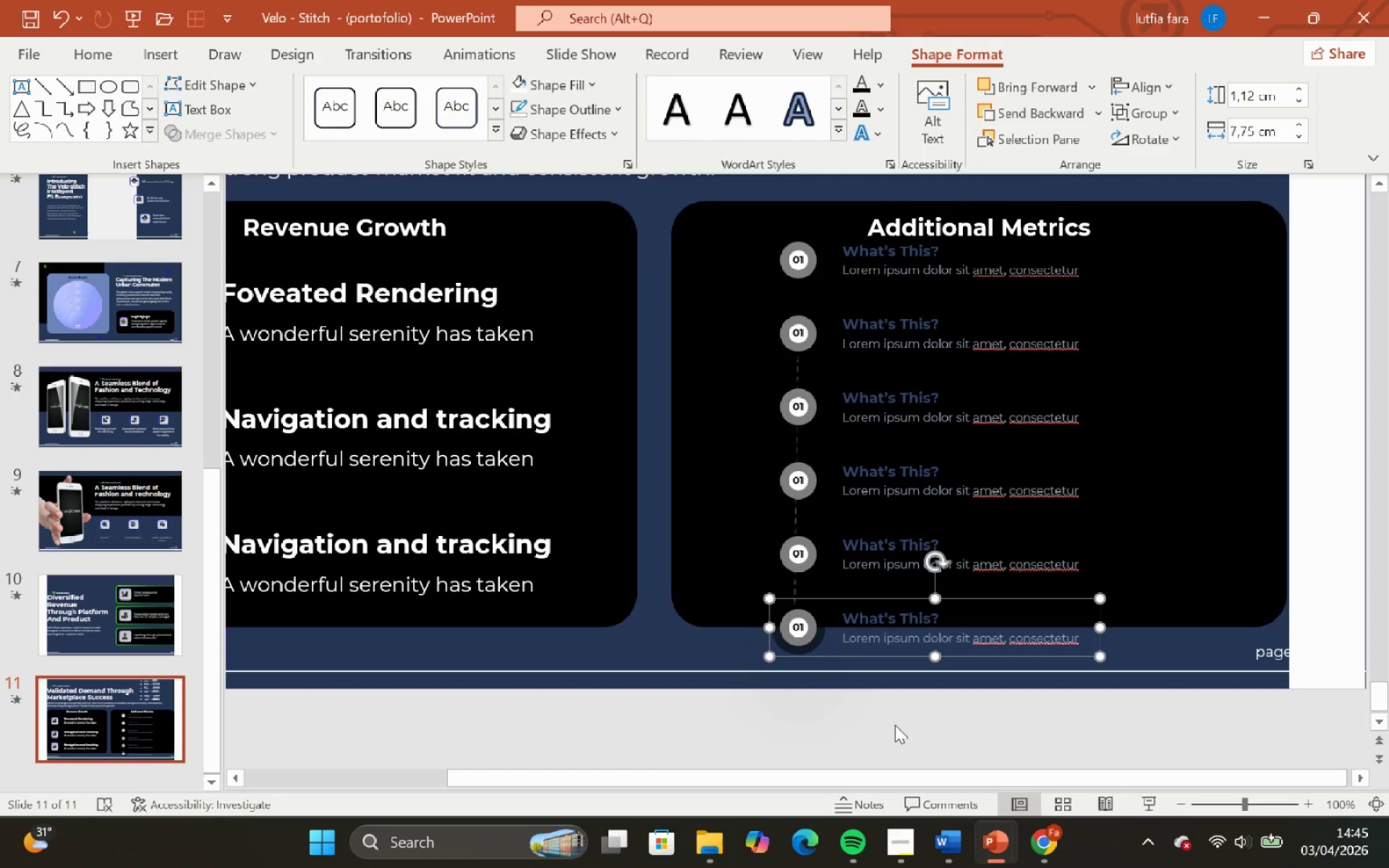 
left_click([895, 716])
 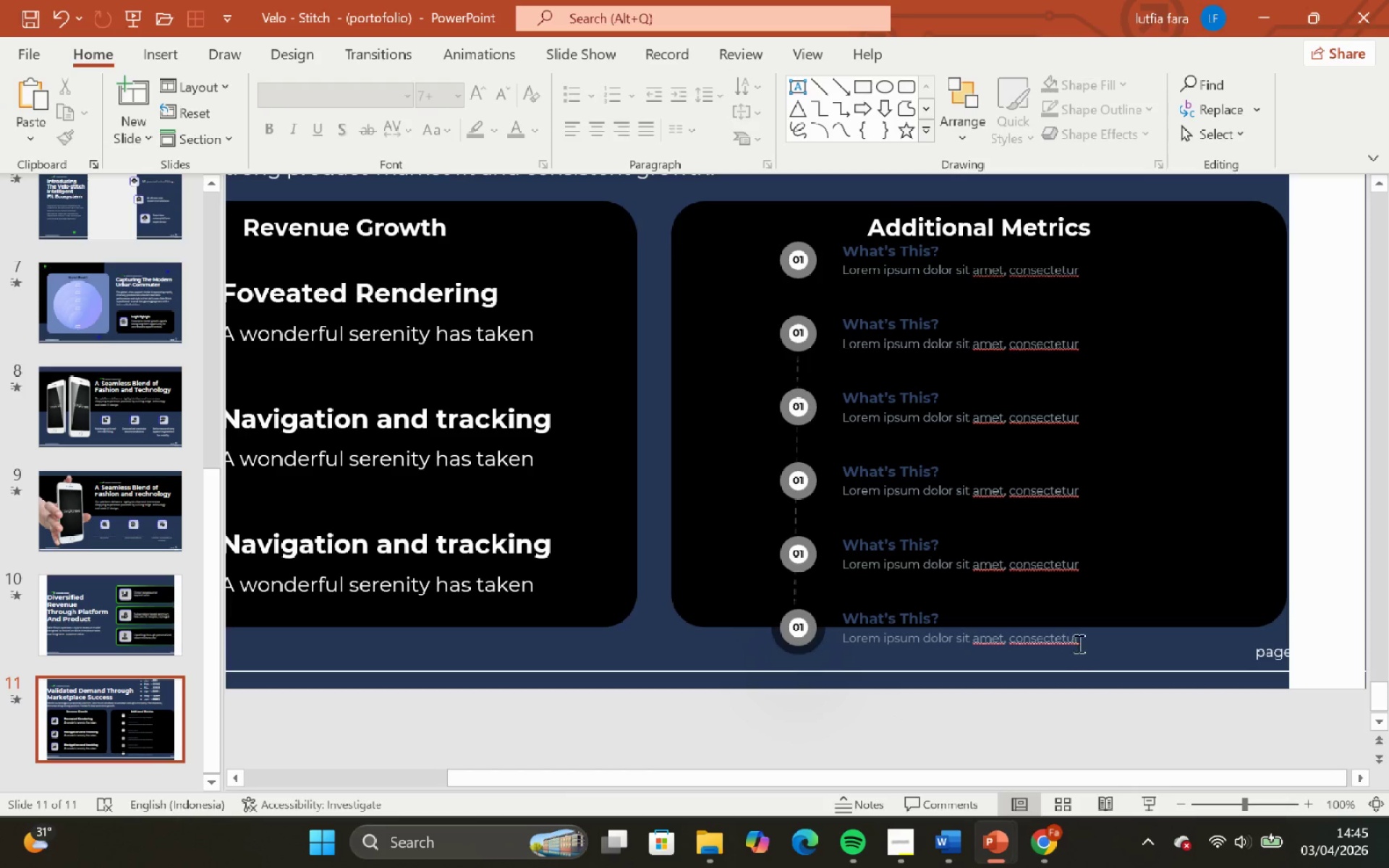 
left_click([1083, 641])
 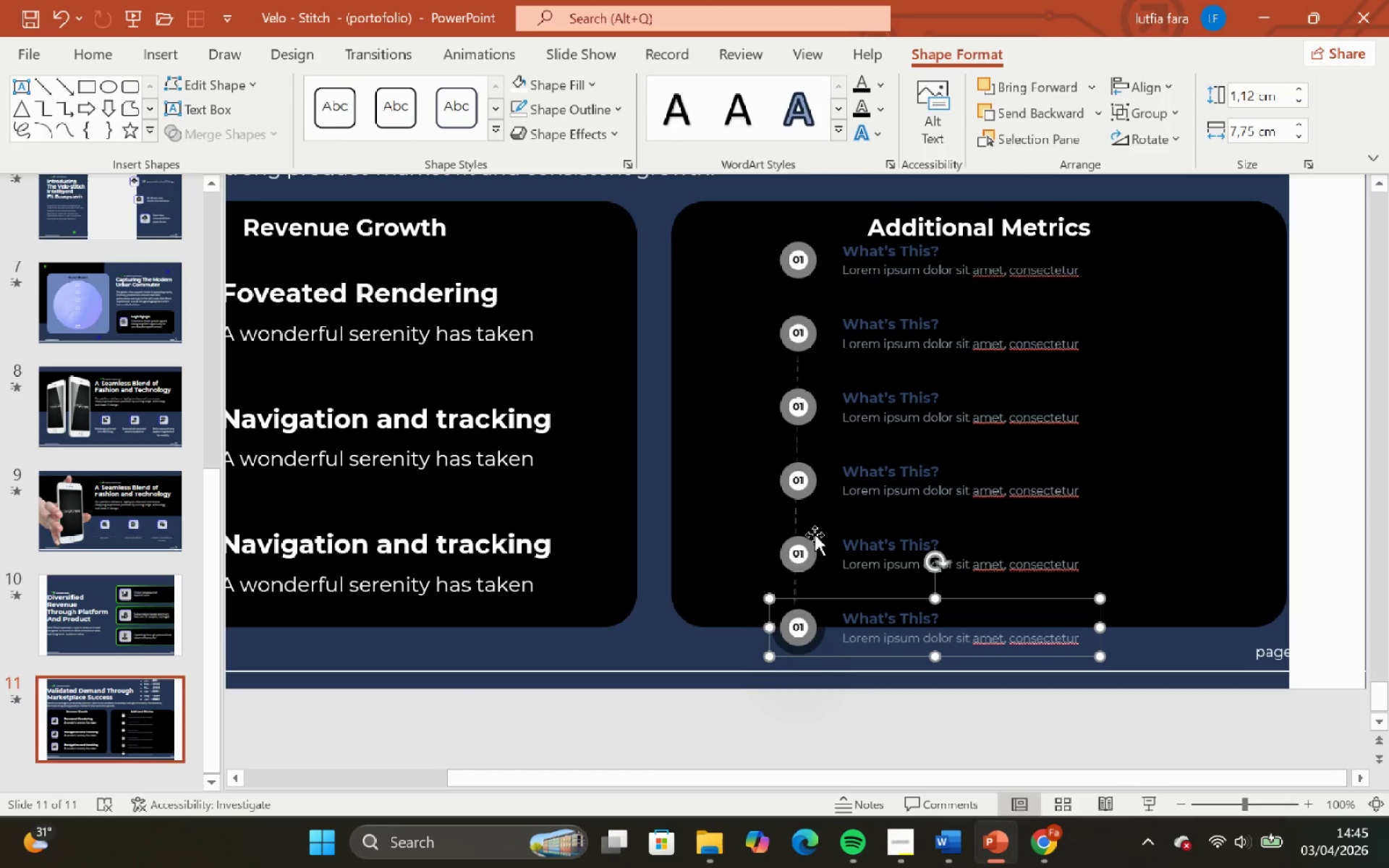 
hold_key(key=ShiftLeft, duration=2.83)
double_click([809, 488])
 